 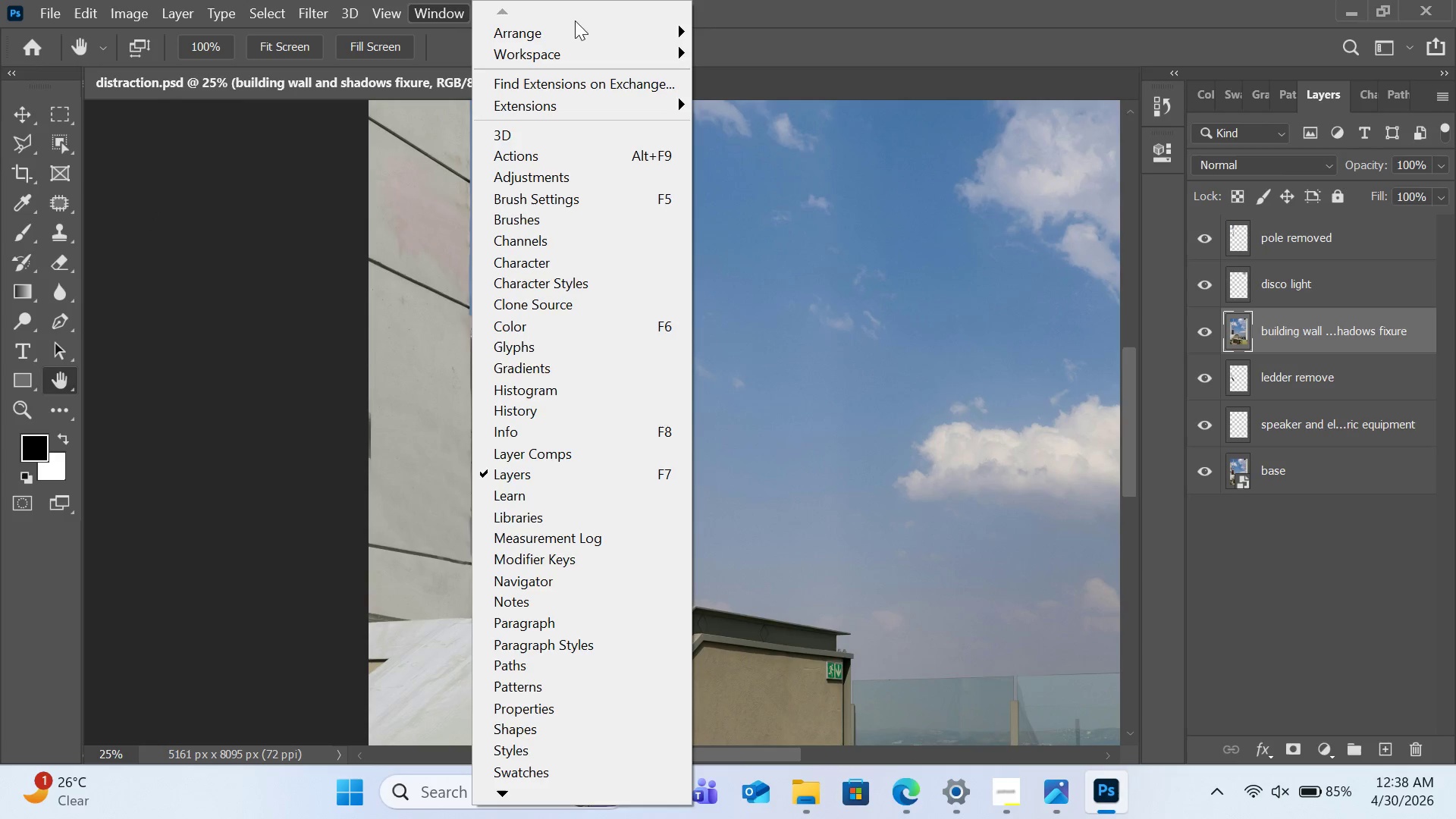 
left_click([576, 22])
 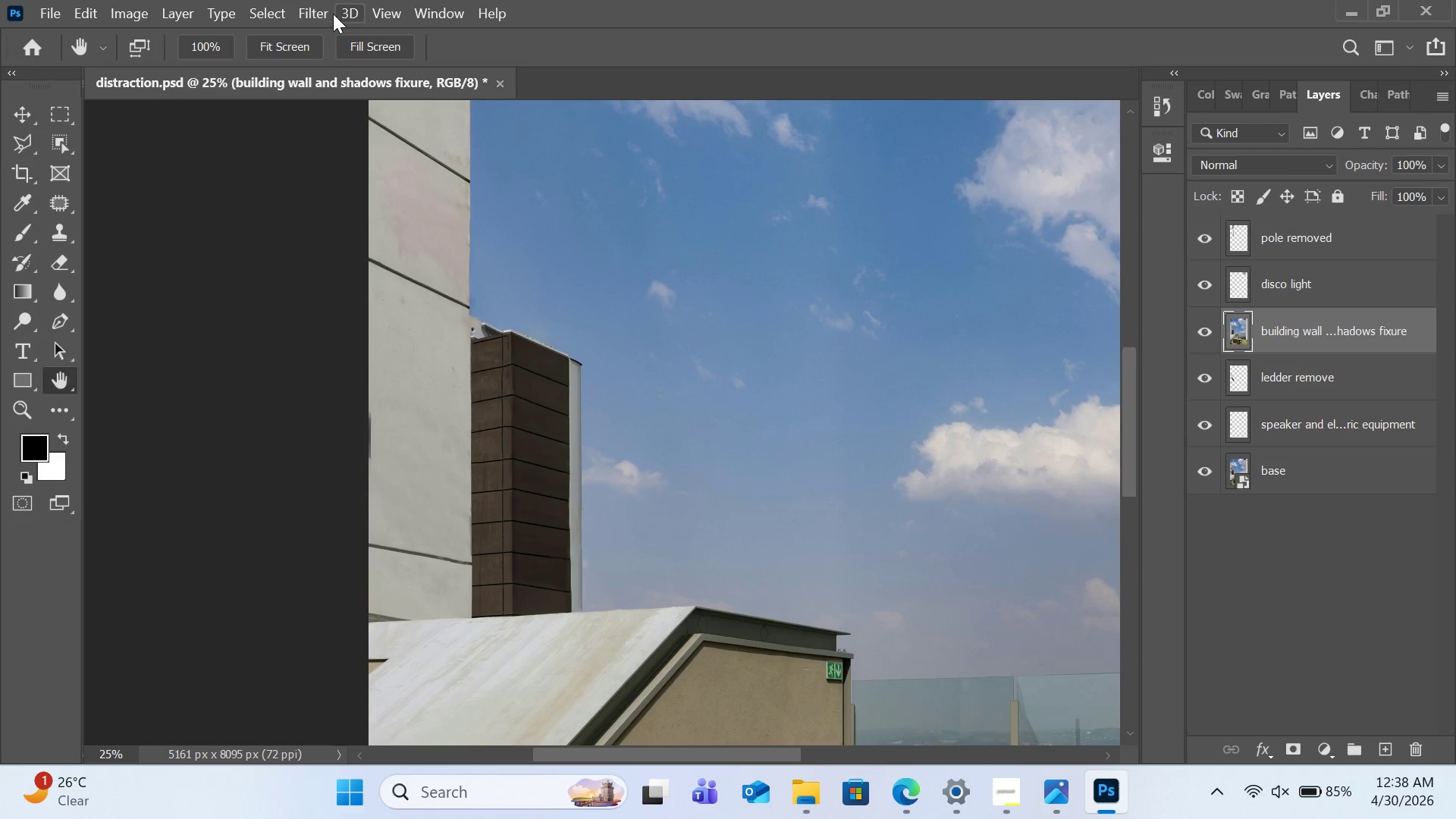 
left_click([318, 13])
 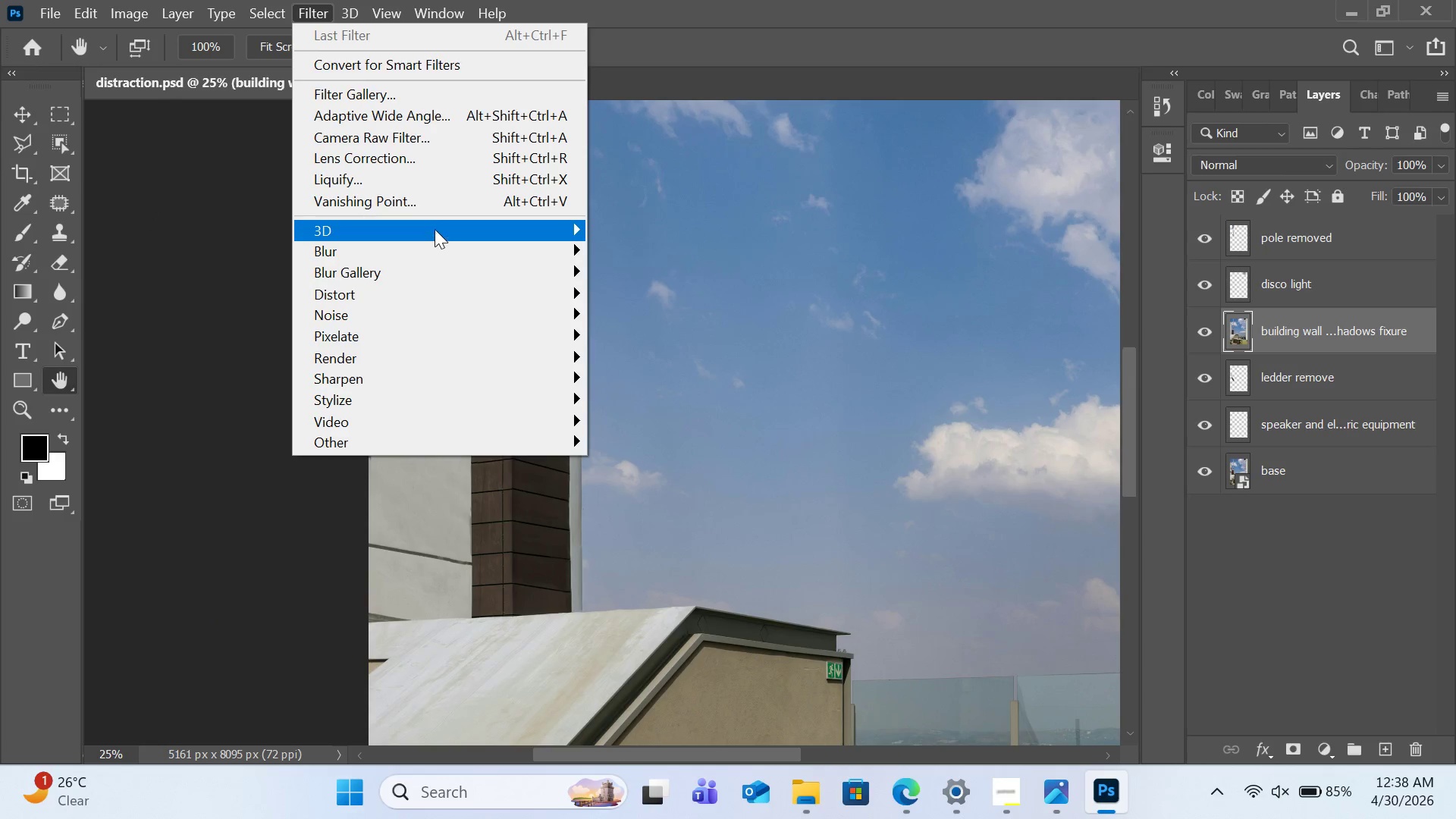 
left_click([437, 208])
 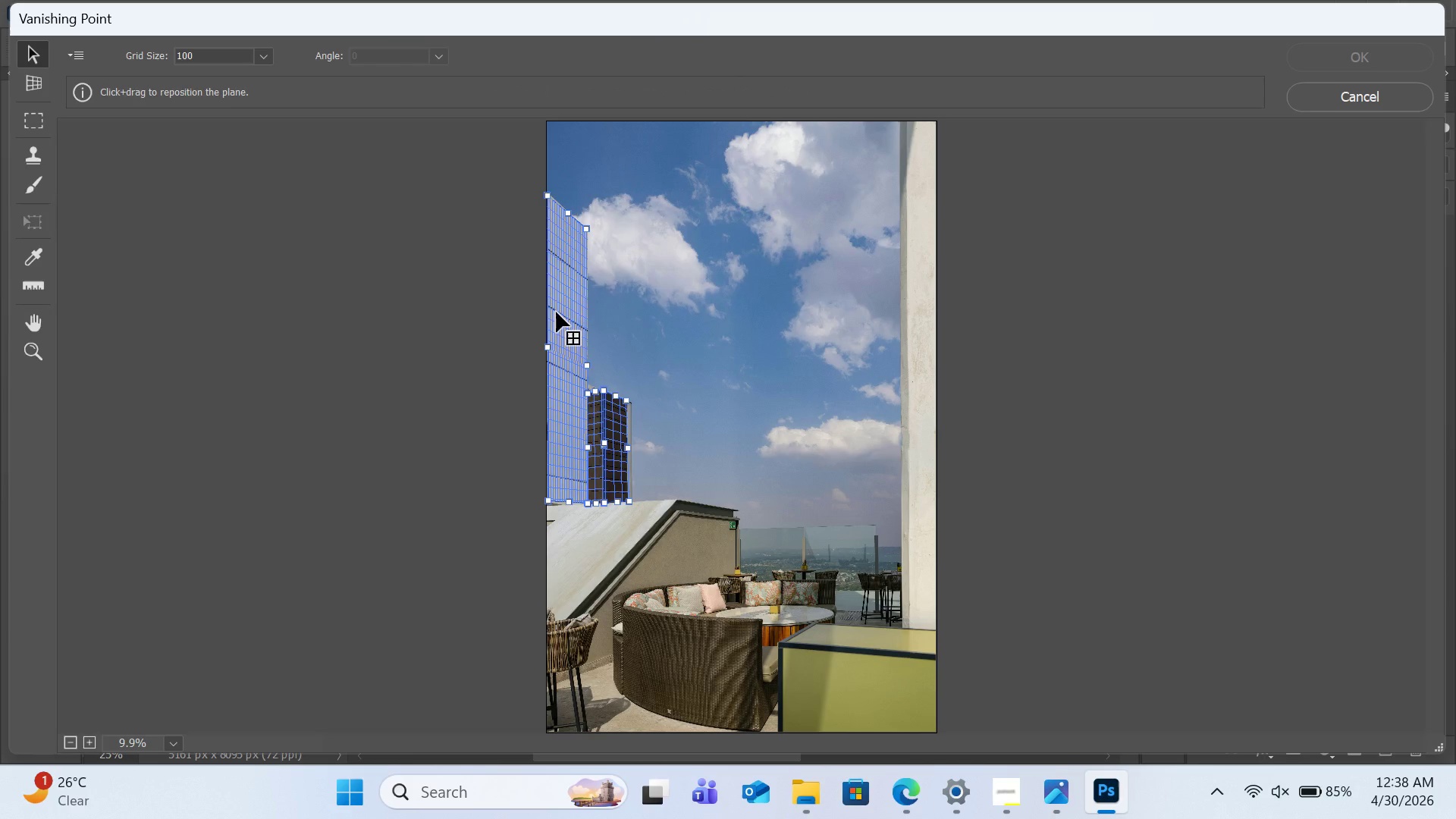 
wait(7.03)
 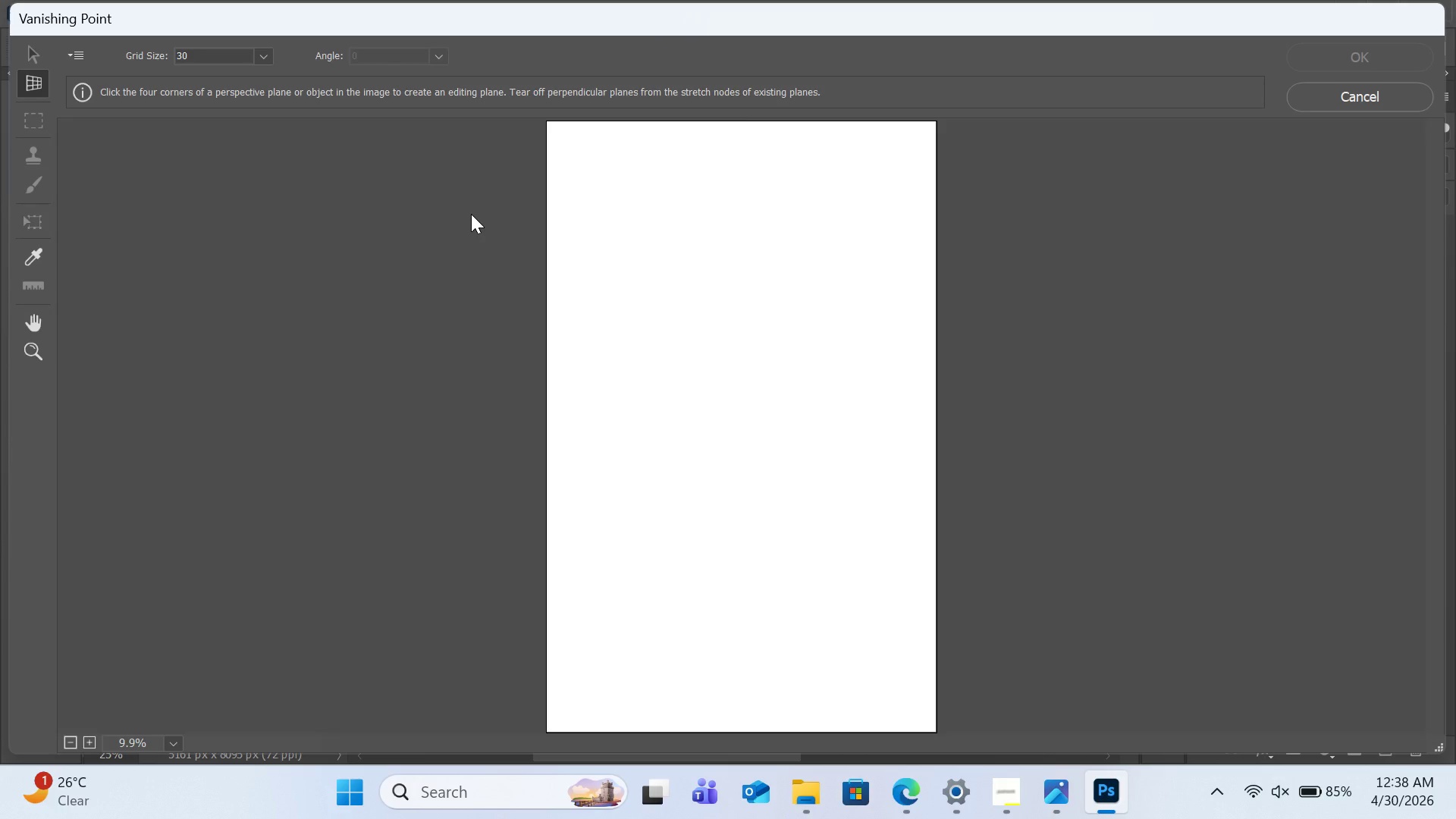 
hold_key(key=ControlRight, duration=1.84)
 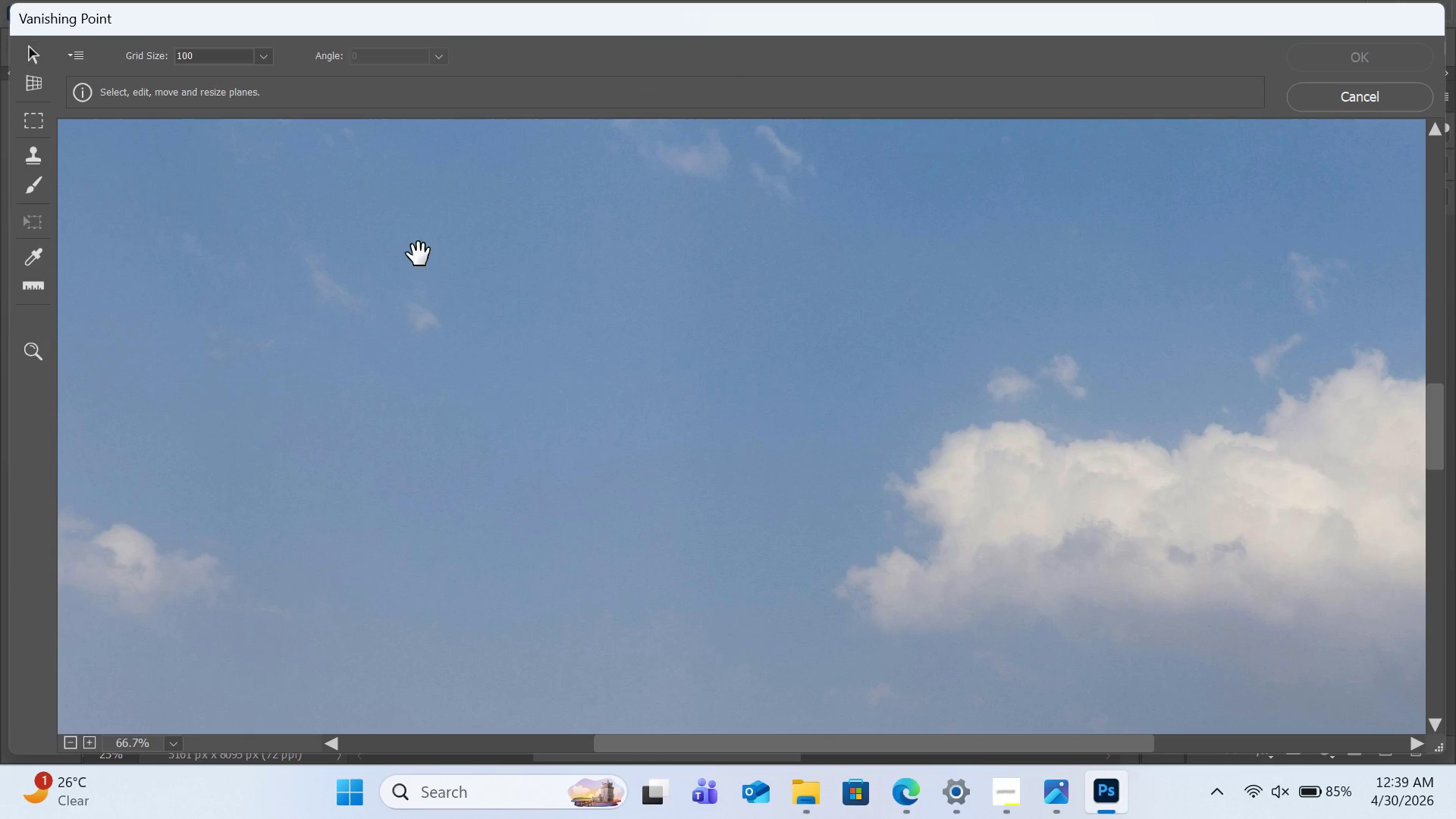 
key(Equal)
 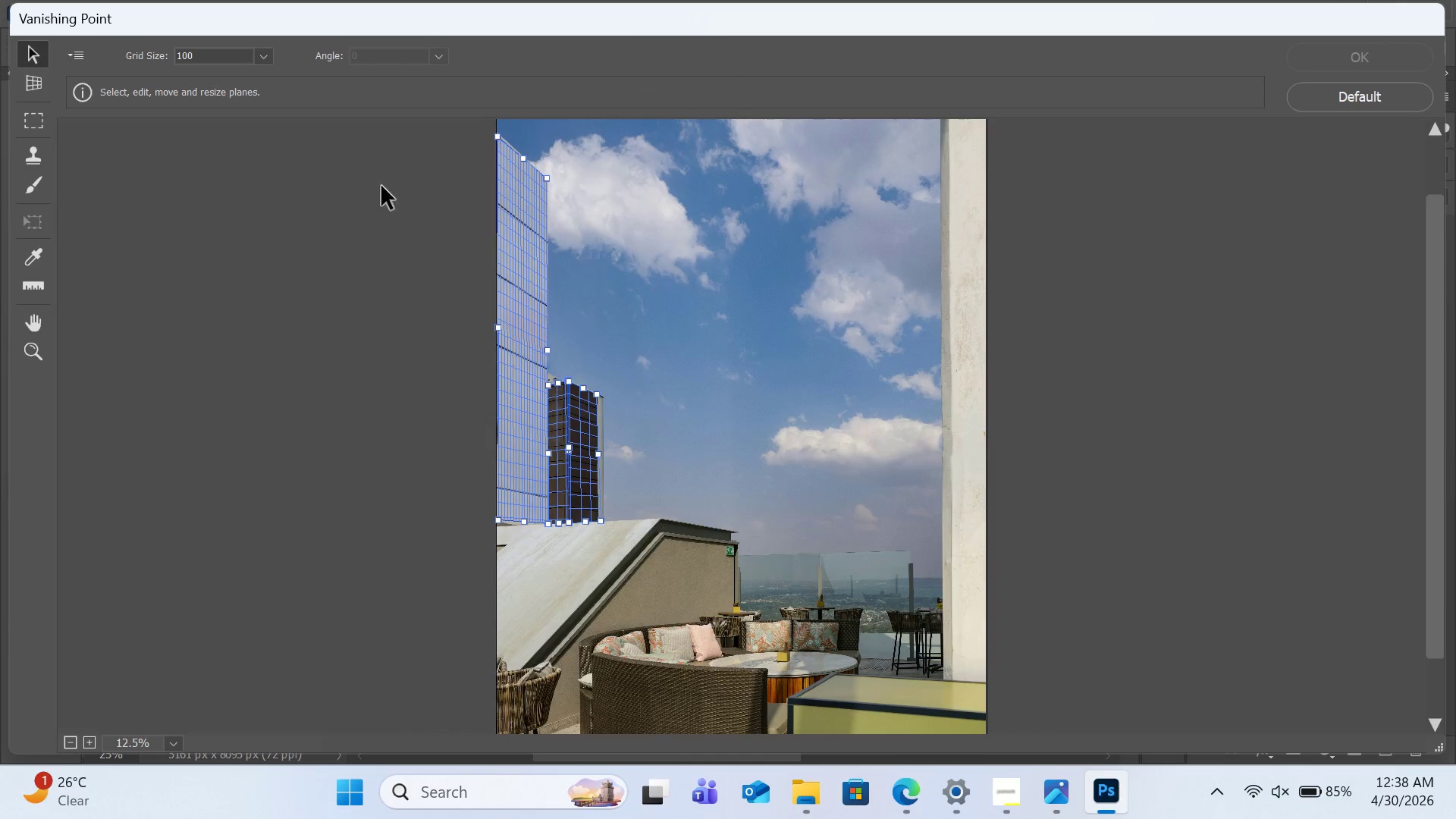 
key(Equal)
 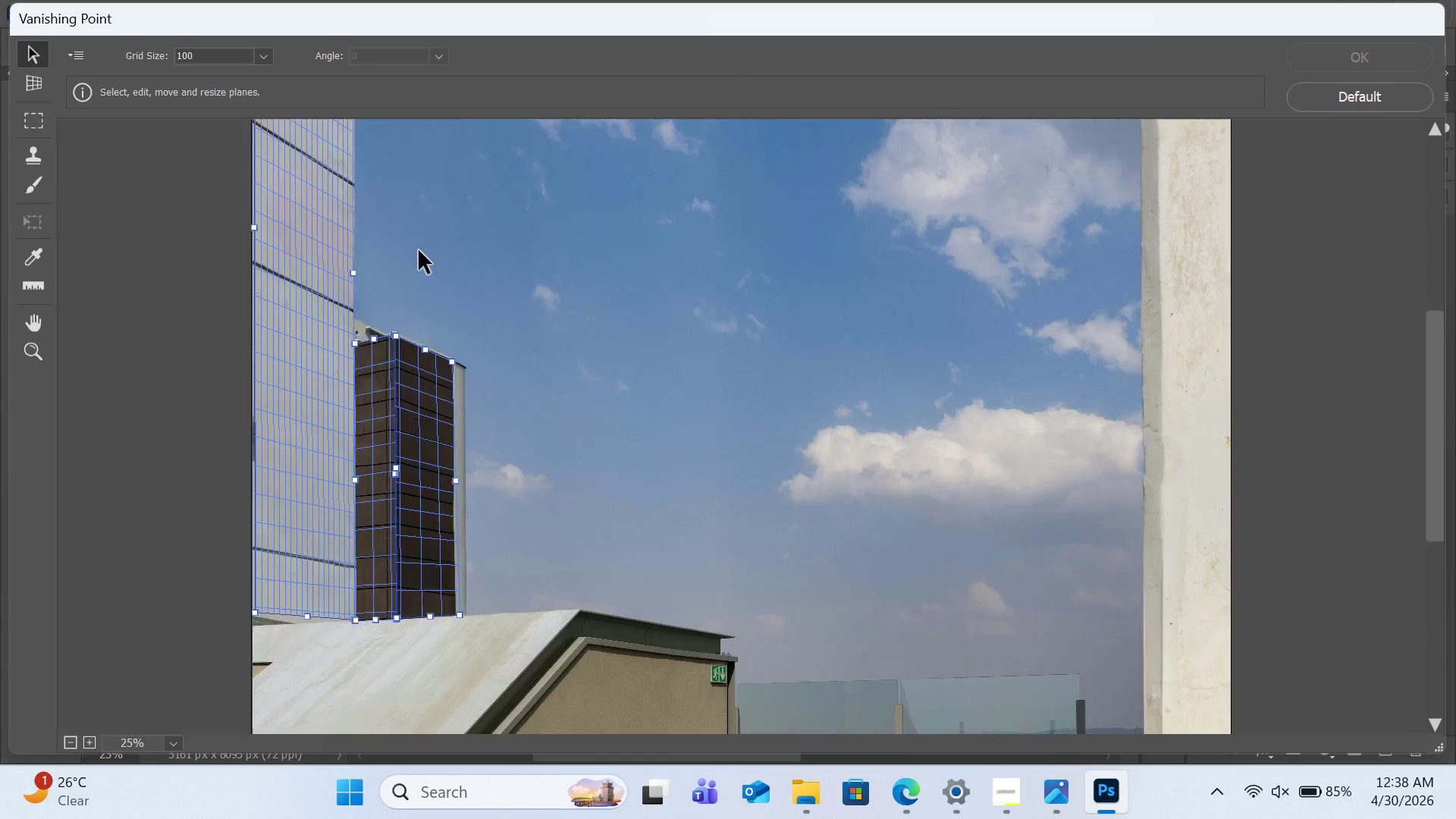 
key(Equal)
 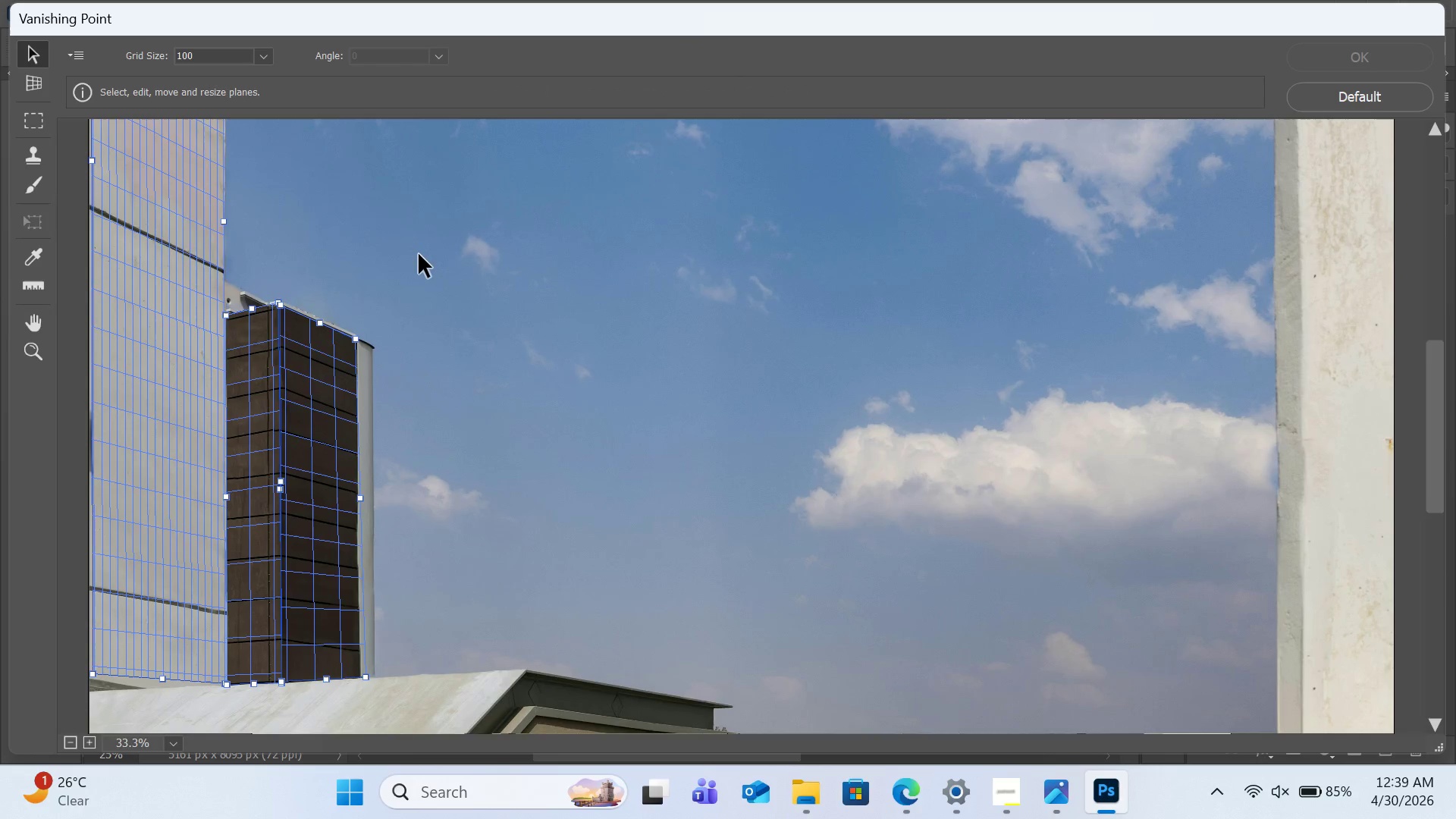 
key(Equal)
 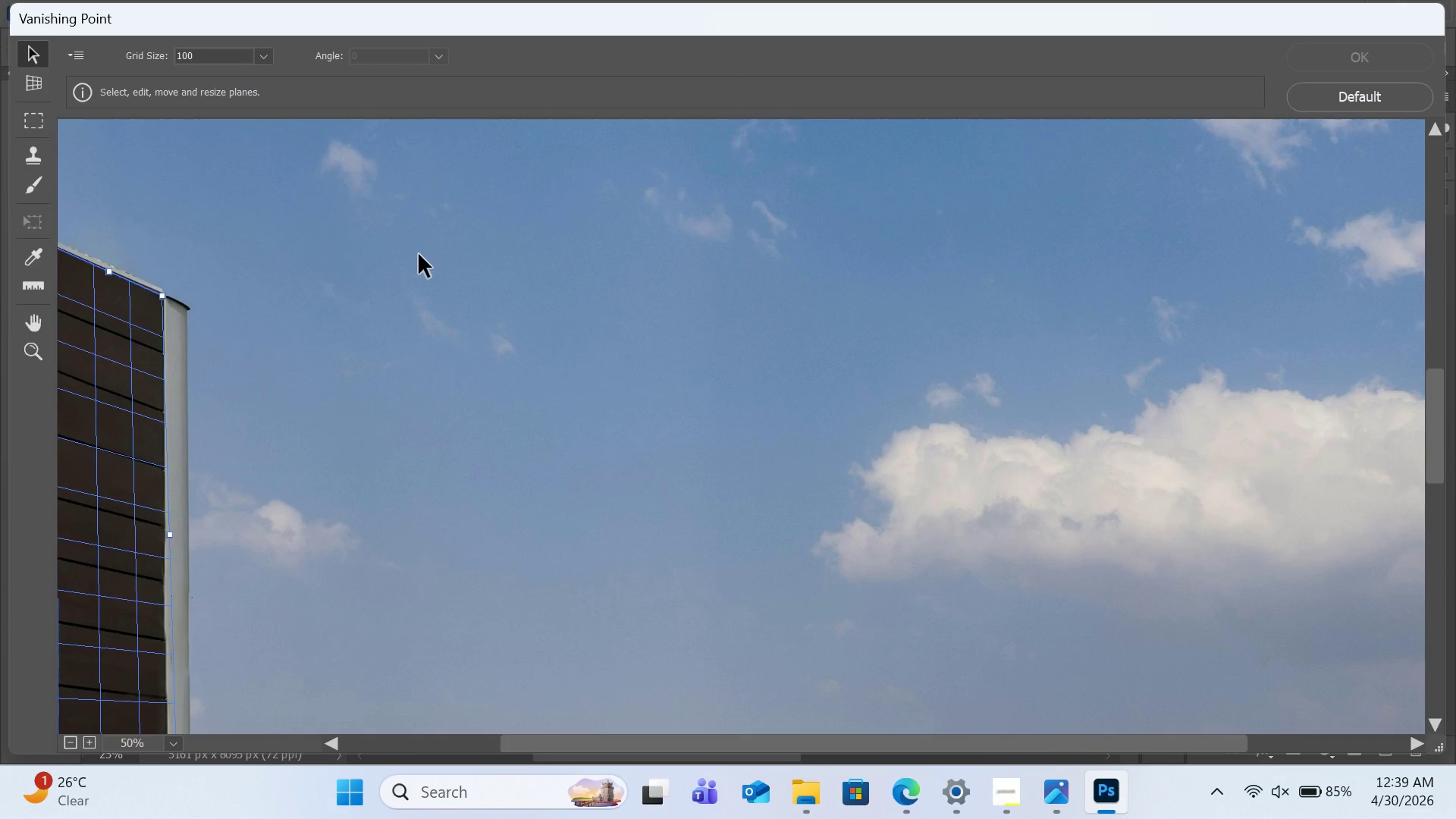 
key(Equal)
 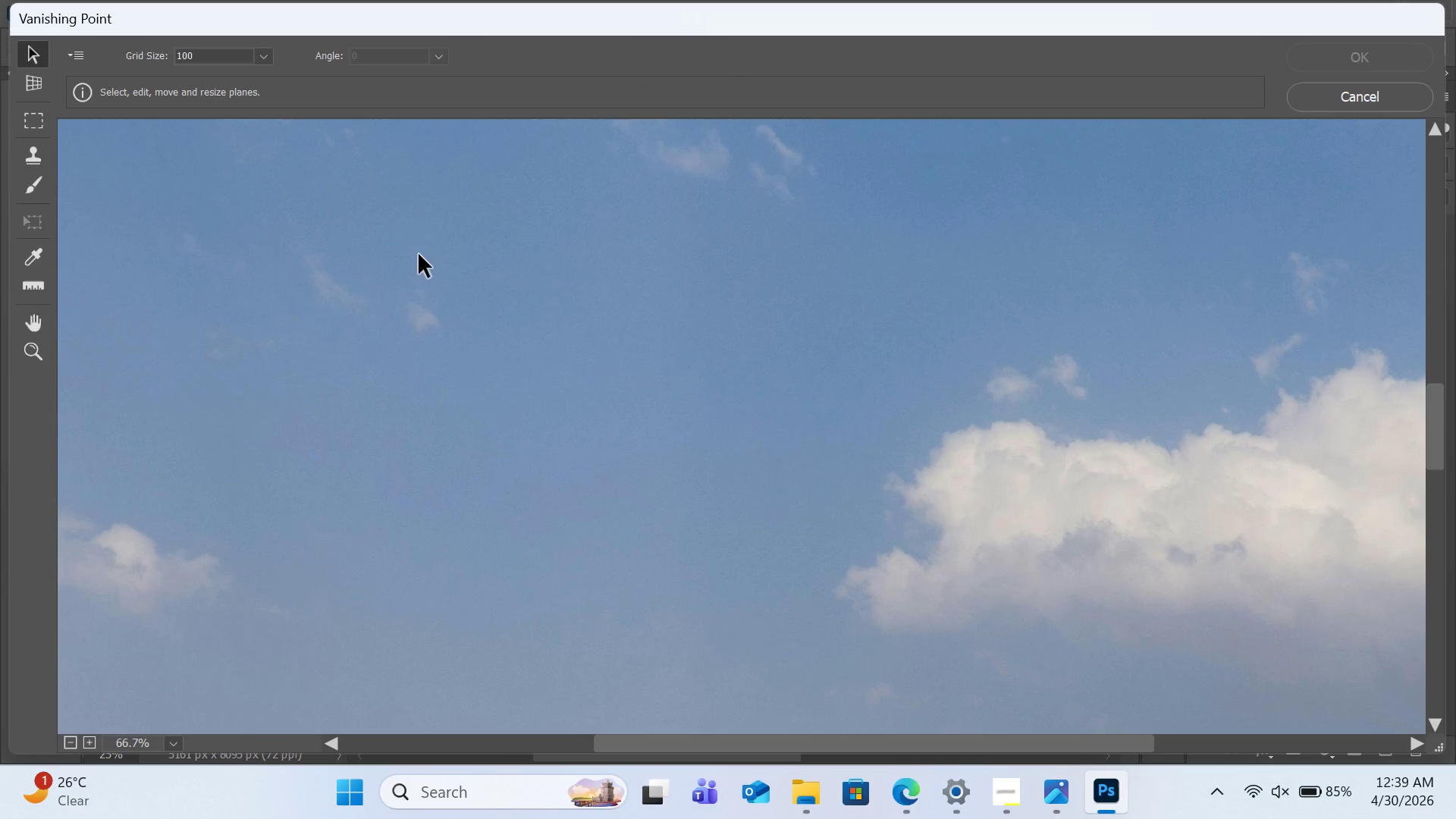 
hold_key(key=H, duration=1.51)
 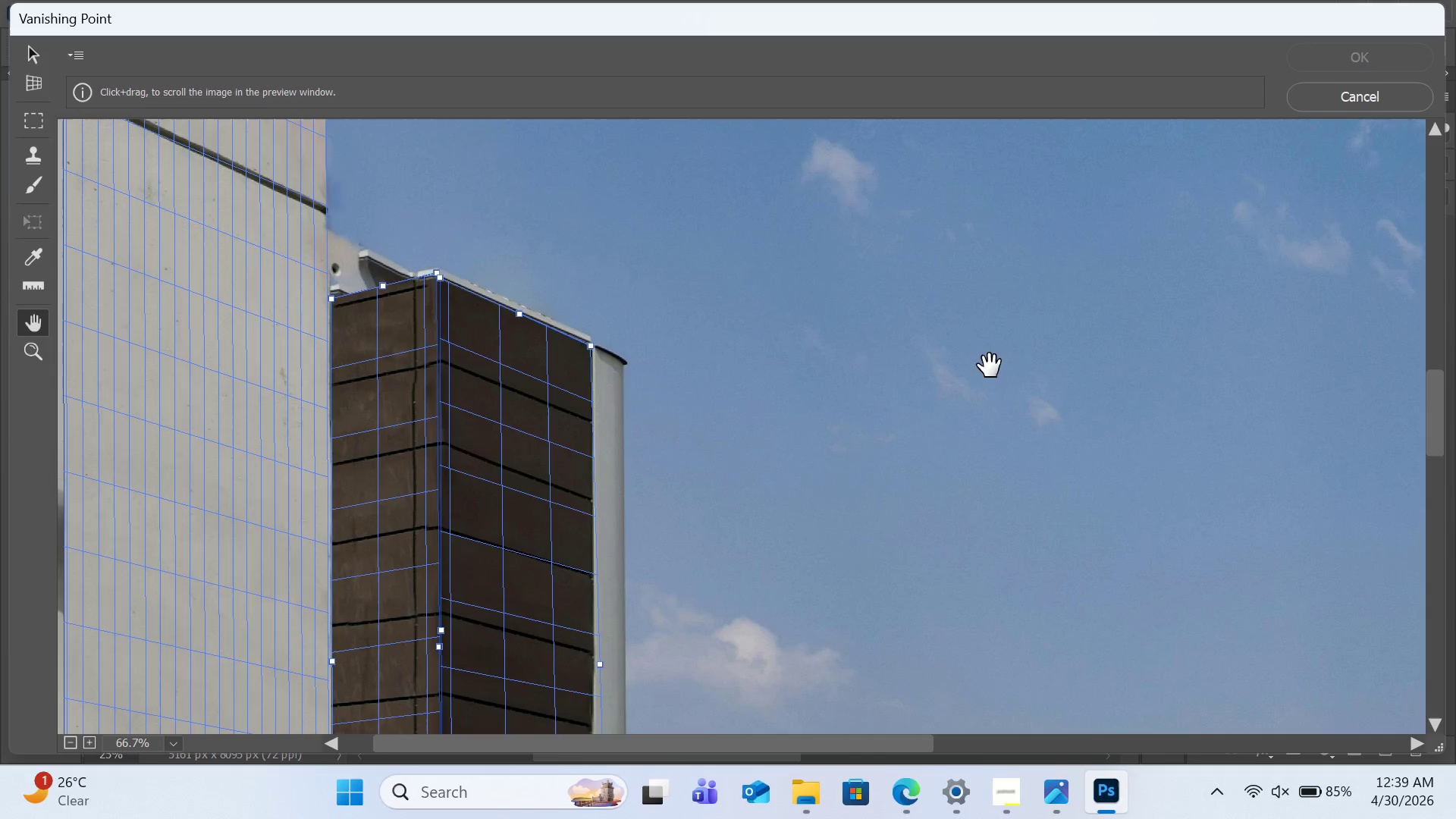 
left_click_drag(start_coordinate=[414, 275], to_coordinate=[964, 370])
 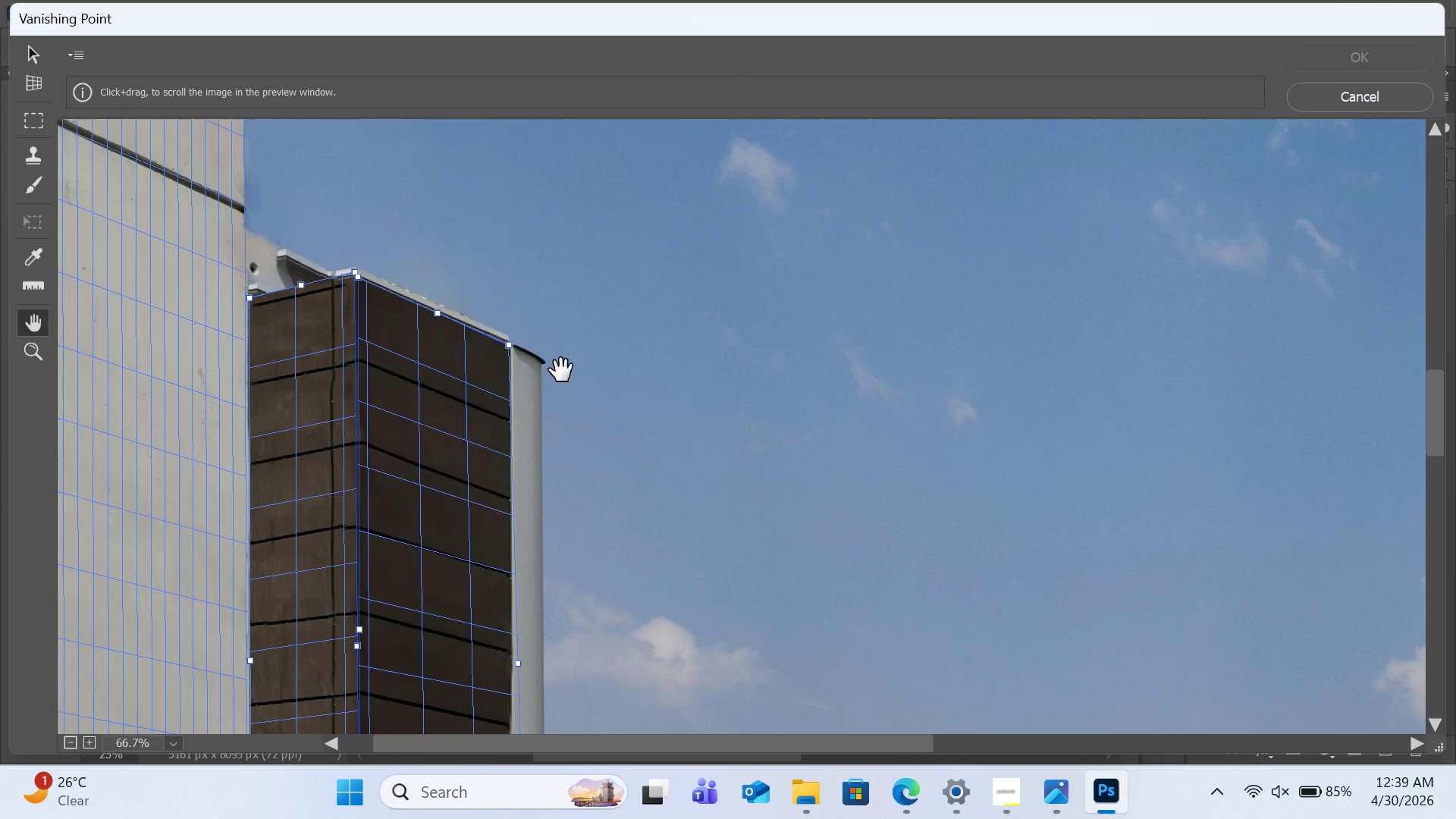 
left_click_drag(start_coordinate=[505, 366], to_coordinate=[1025, 362])
 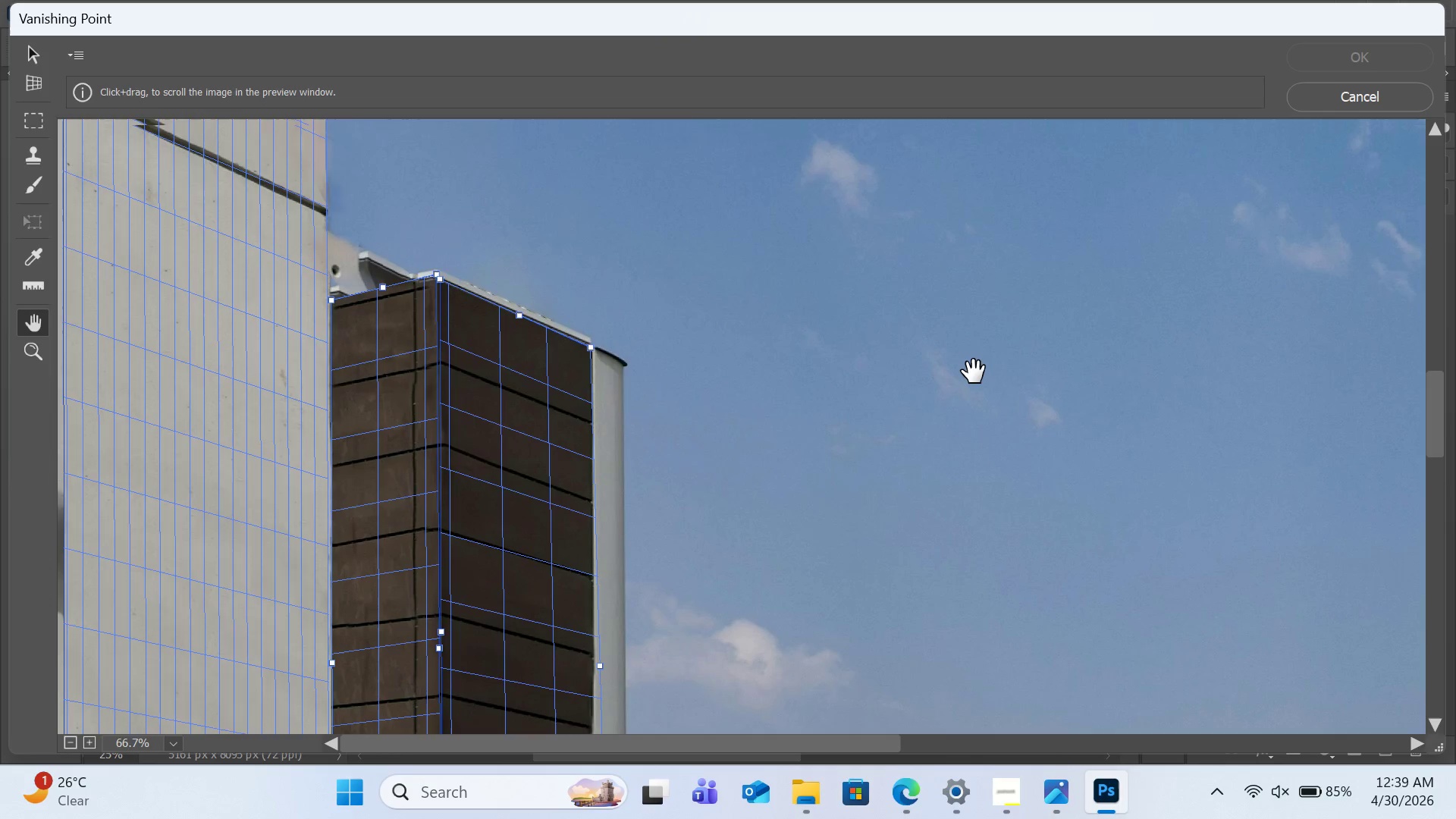 
hold_key(key=H, duration=1.5)
 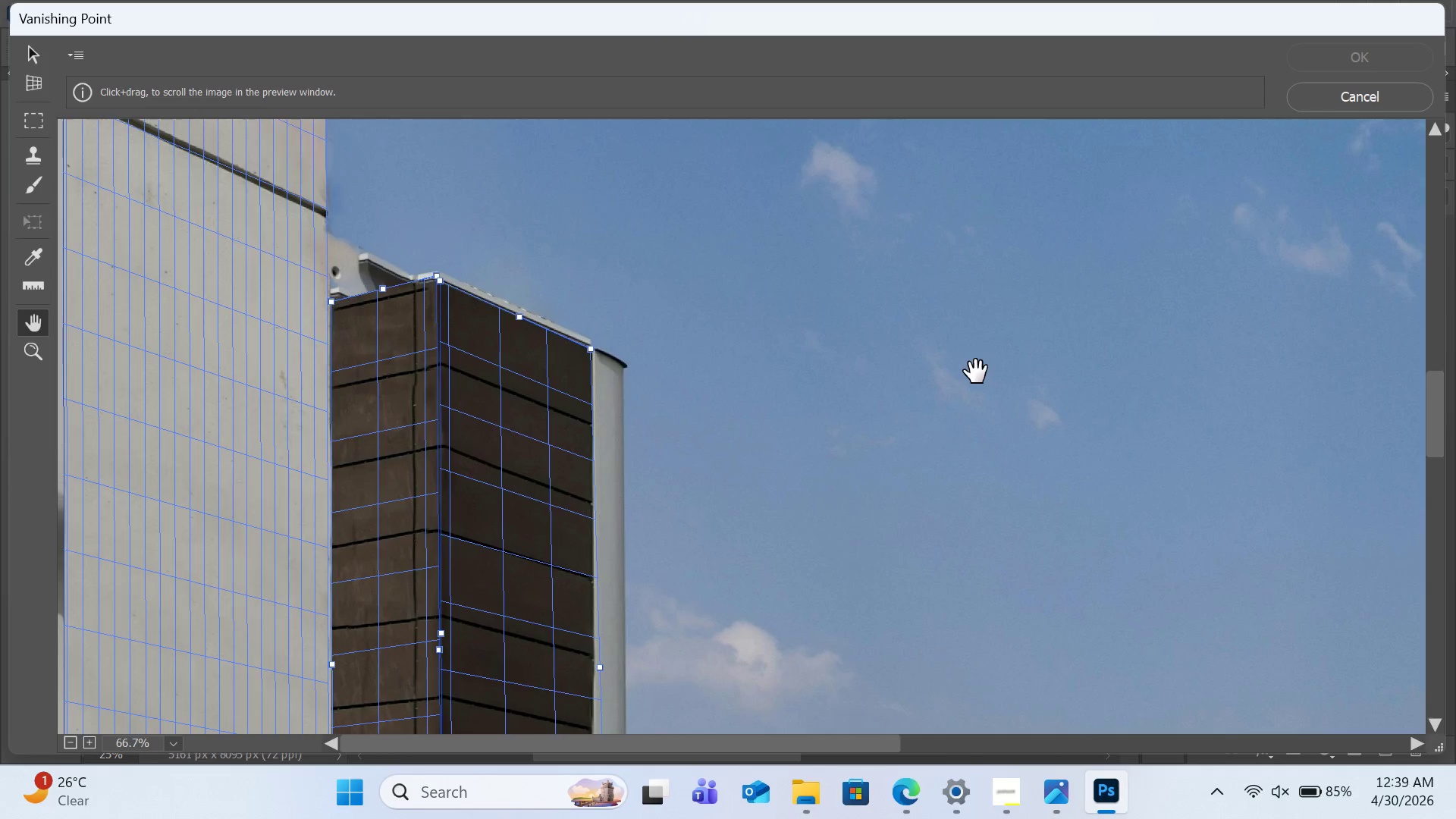 
left_click_drag(start_coordinate=[758, 363], to_coordinate=[976, 372])
 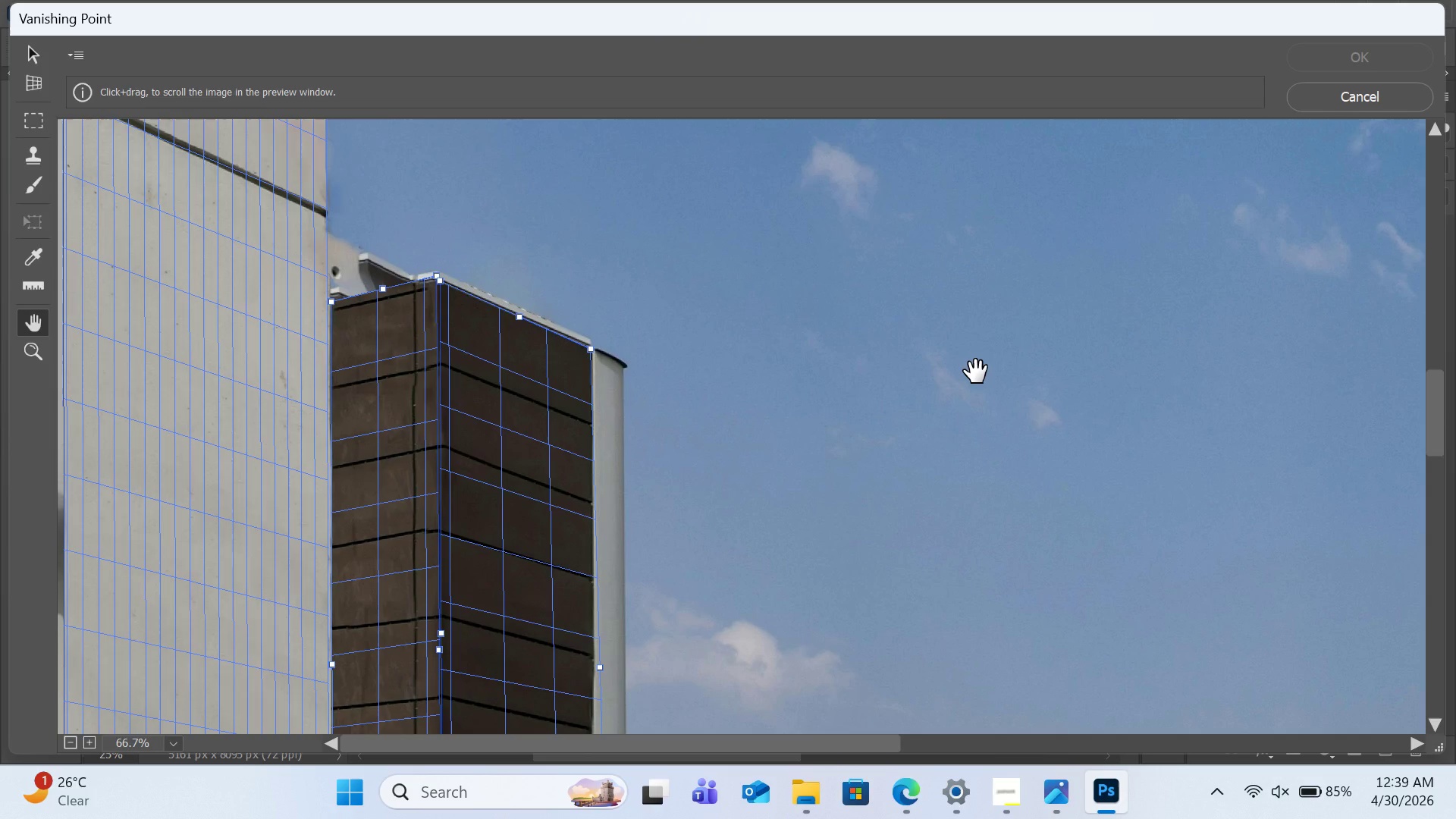 
hold_key(key=H, duration=0.75)
 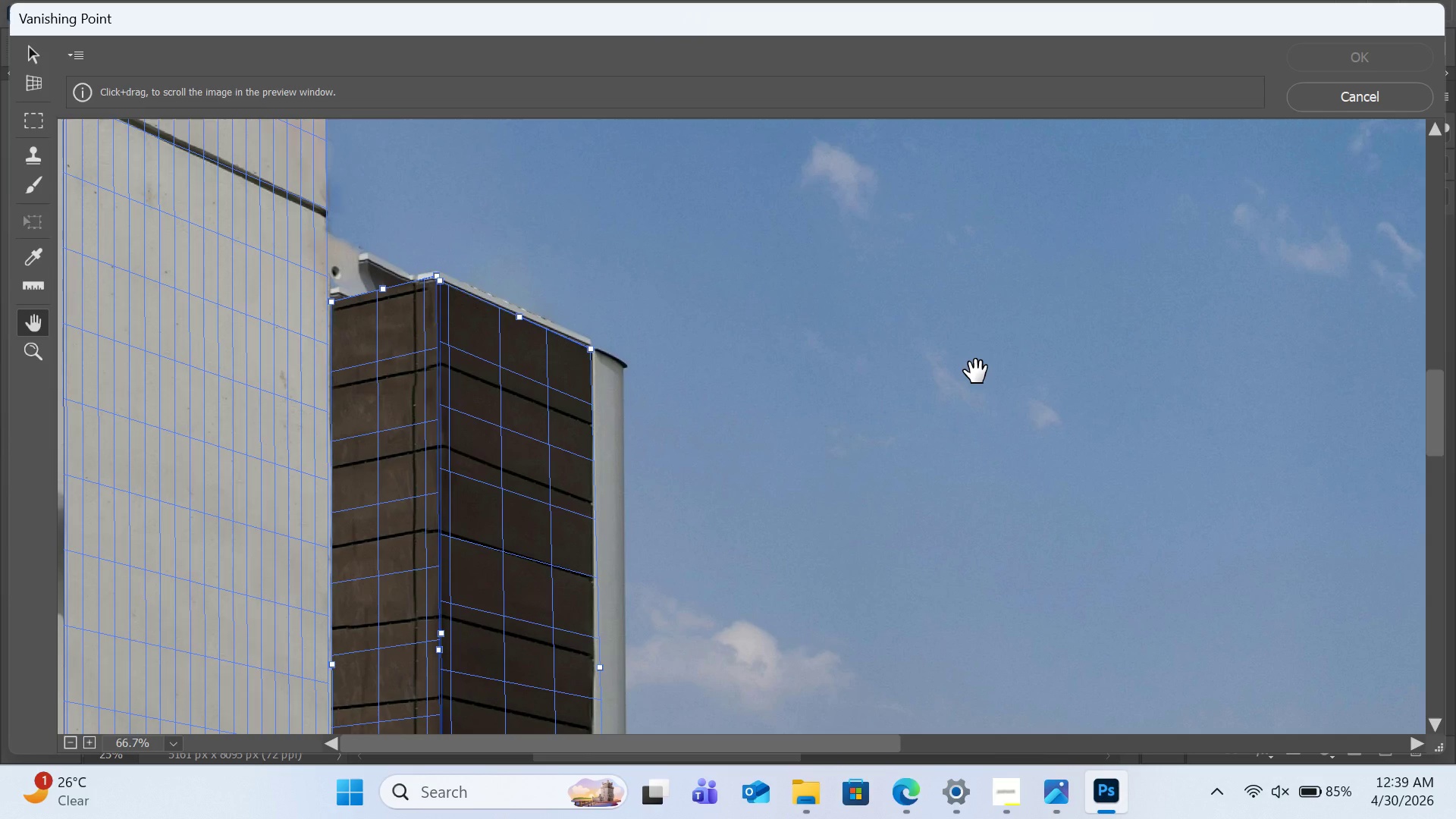 
hold_key(key=ControlRight, duration=1.17)
 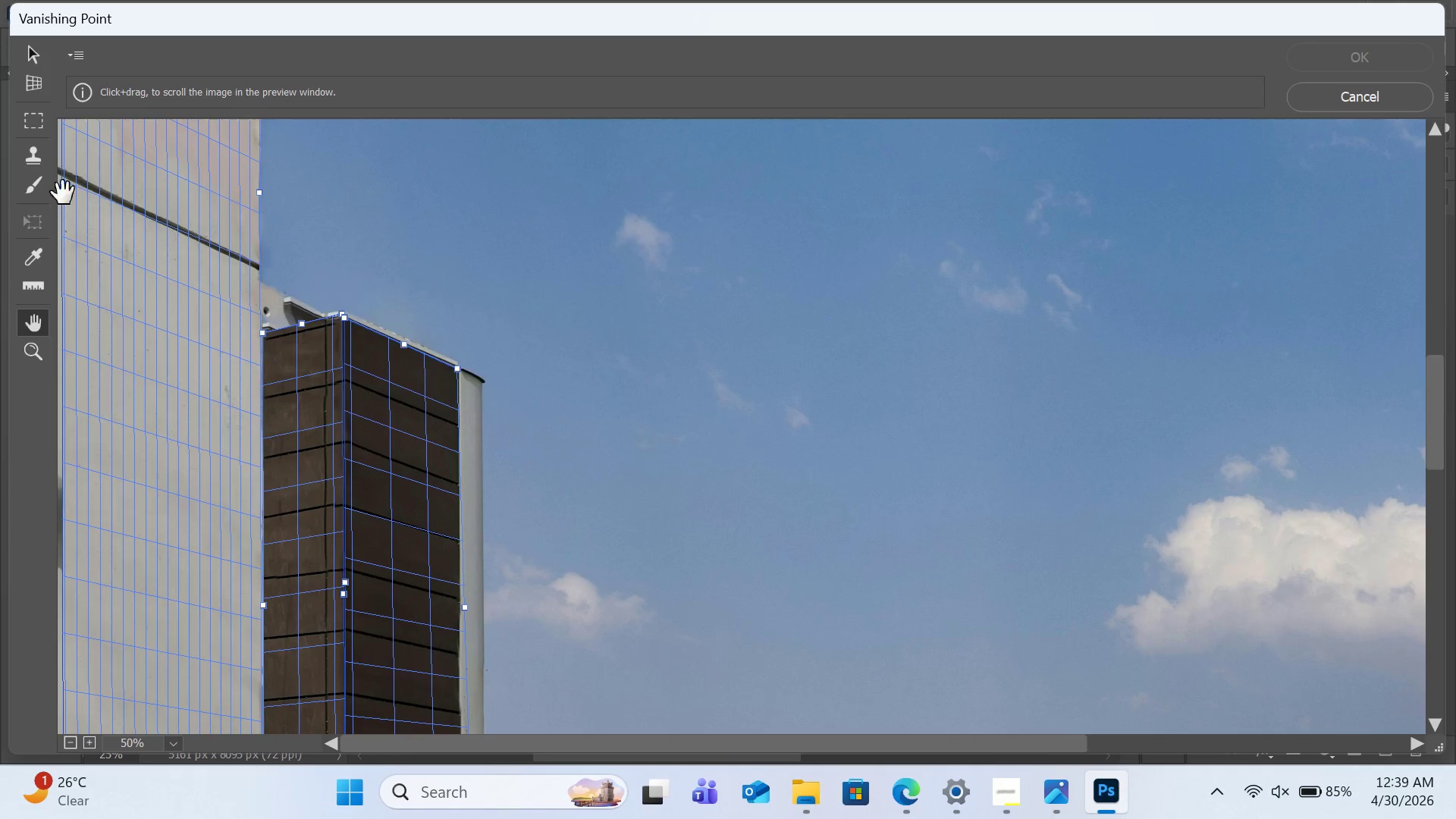 
key(Minus)
 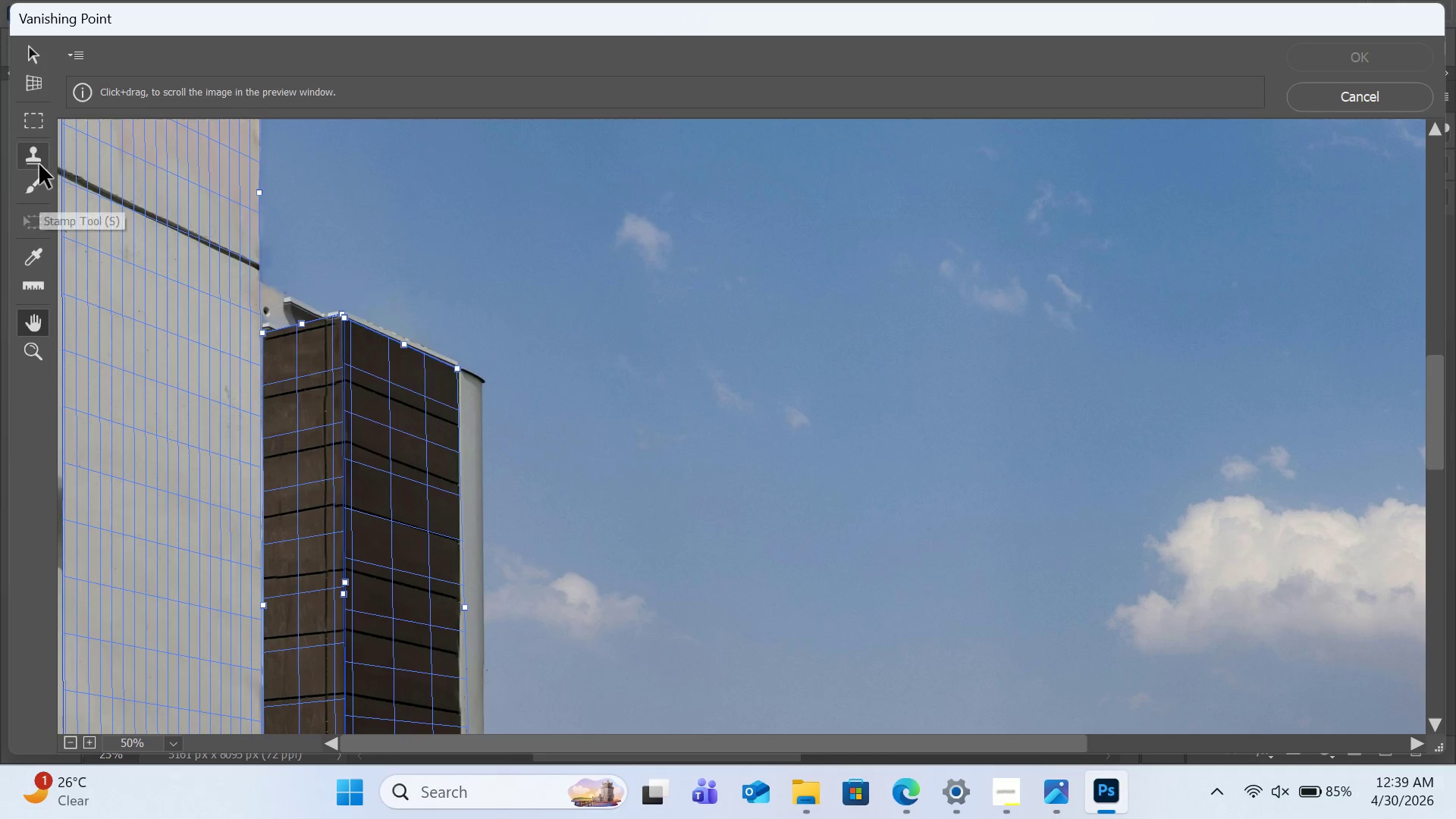 
left_click([37, 149])
 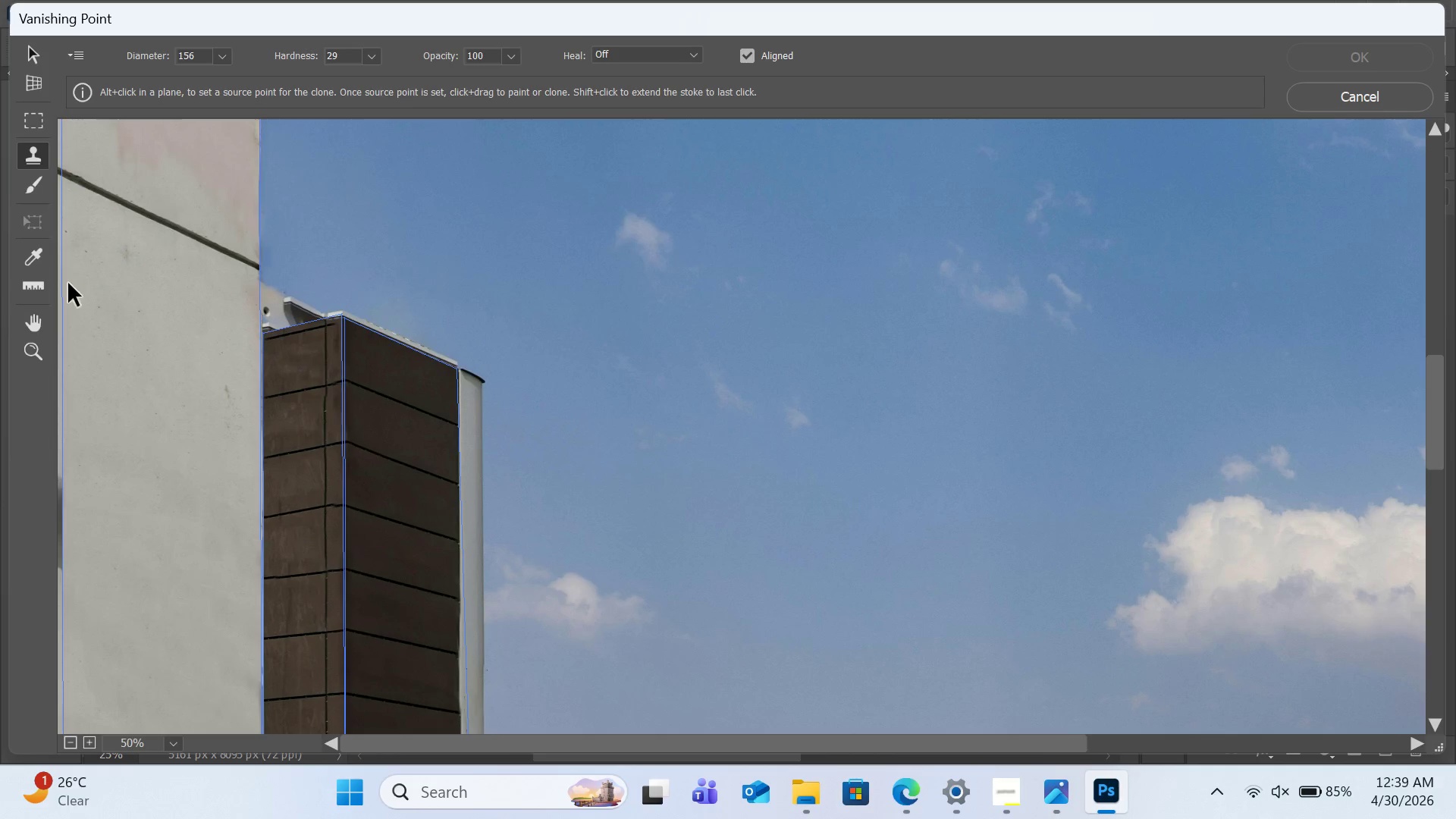 
left_click_drag(start_coordinate=[61, 302], to_coordinate=[58, 301])
 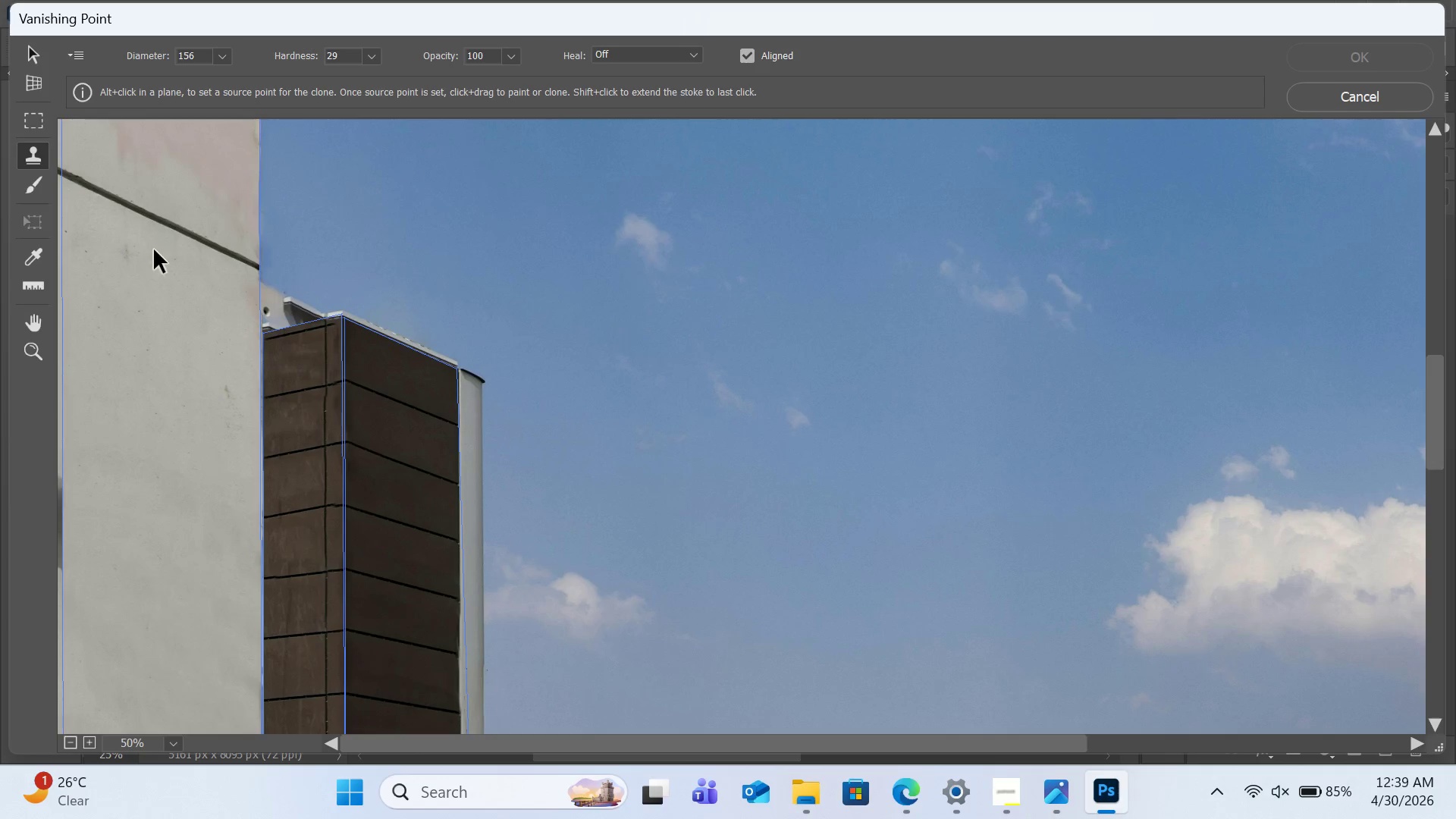 
scroll: coordinate [100, 205], scroll_direction: up, amount: 20.0
 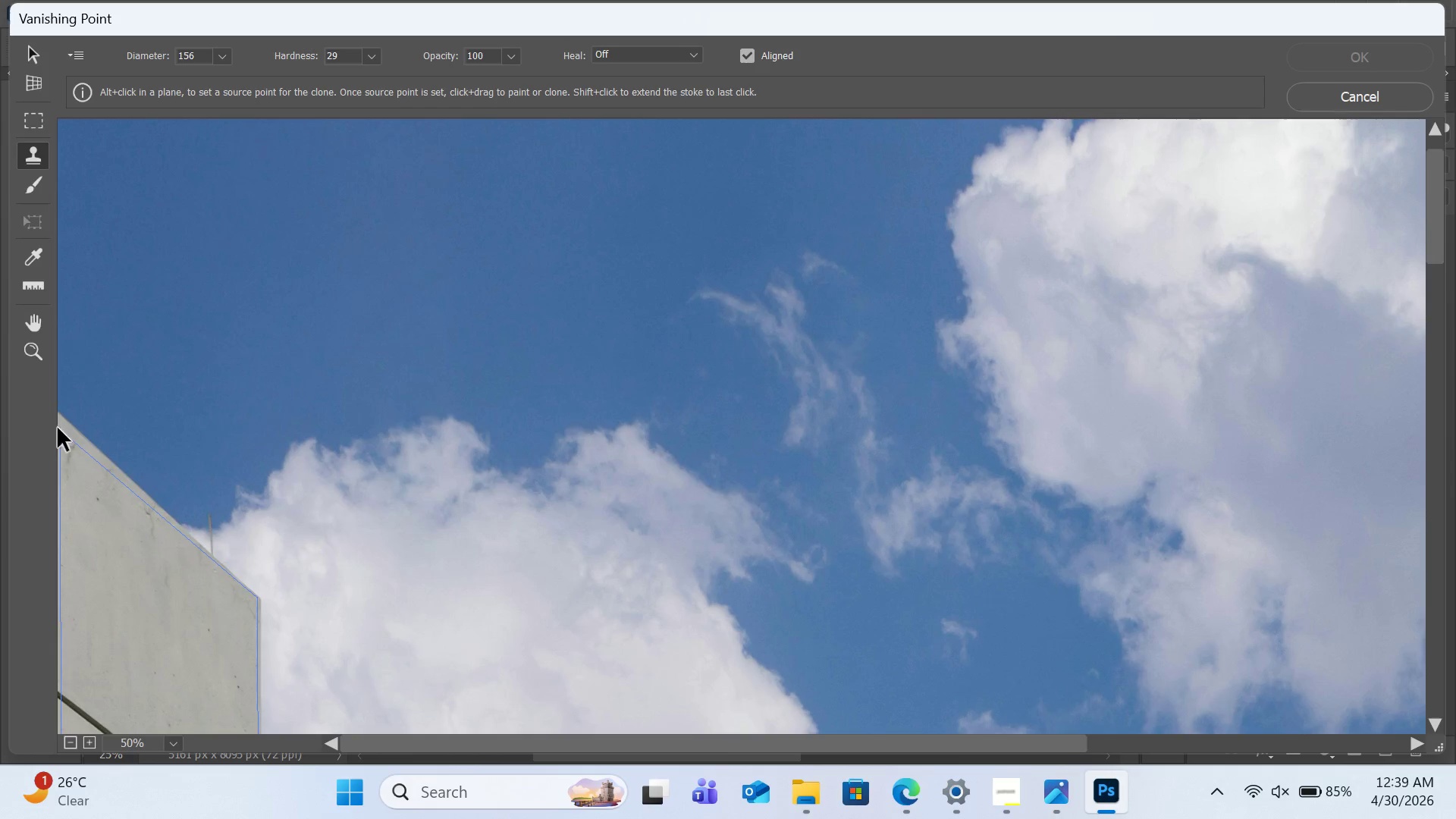 
left_click([68, 438])
 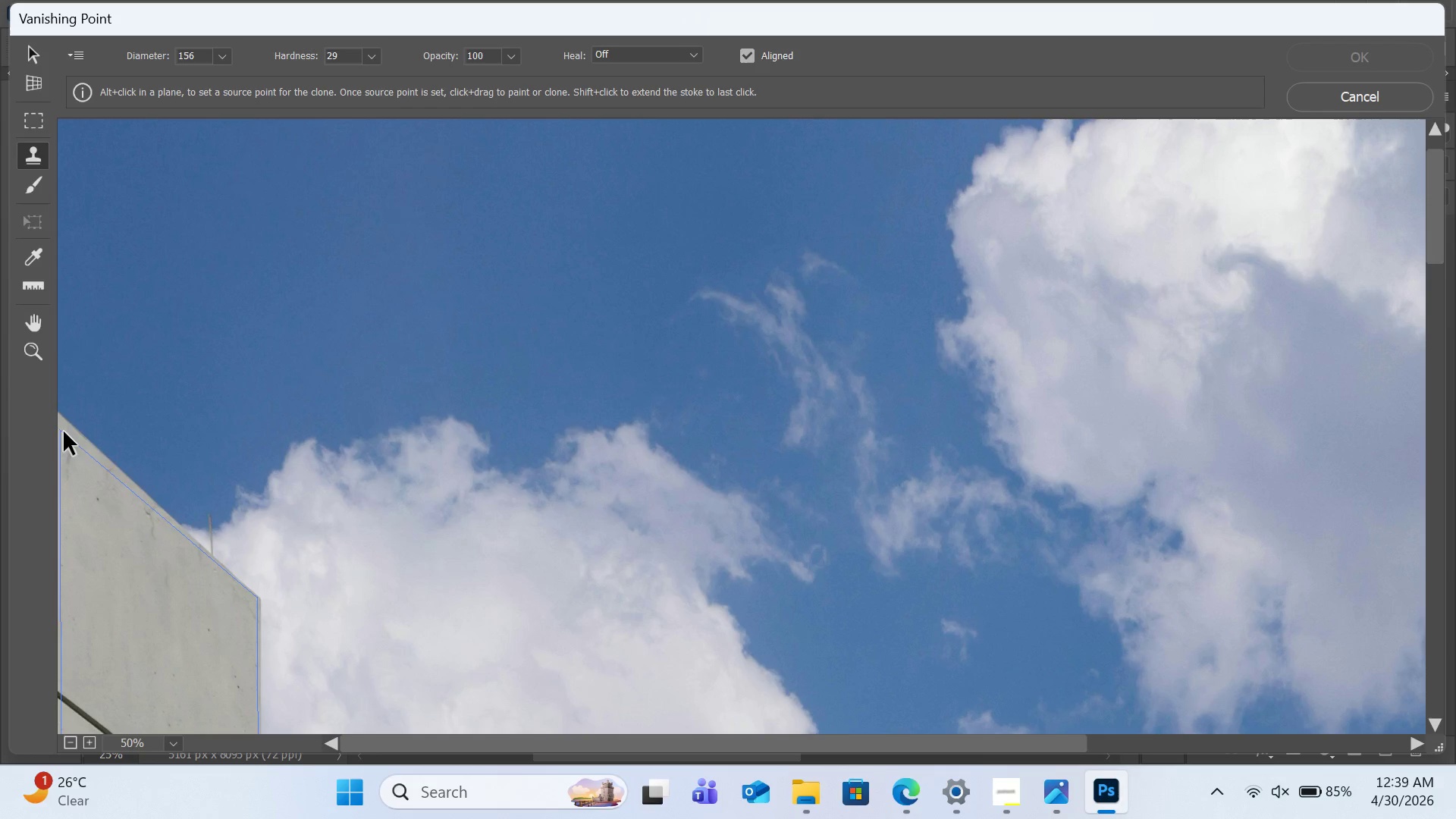 
left_click_drag(start_coordinate=[64, 430], to_coordinate=[58, 426])
 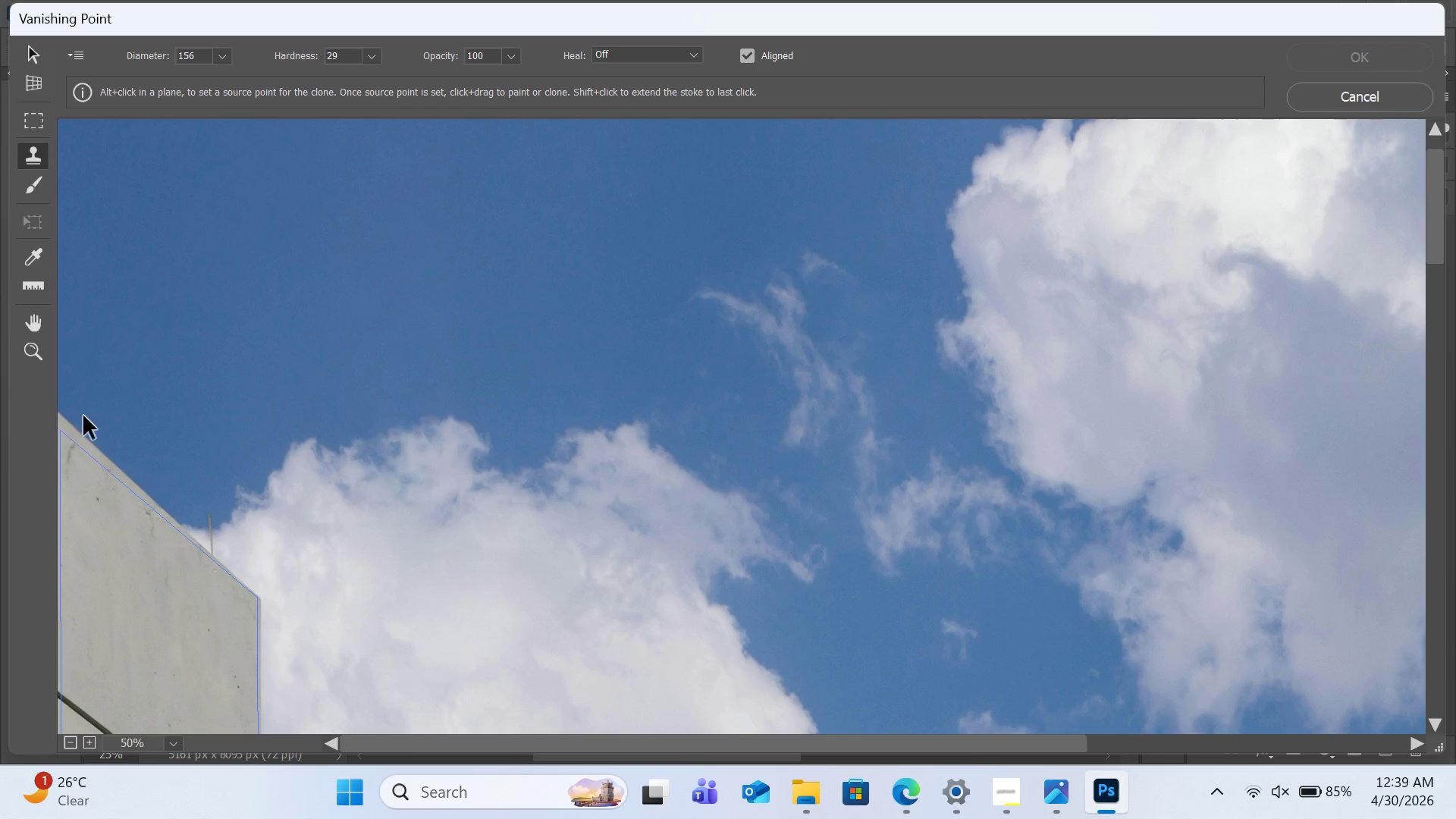 
scroll: coordinate [88, 414], scroll_direction: down, amount: 4.0
 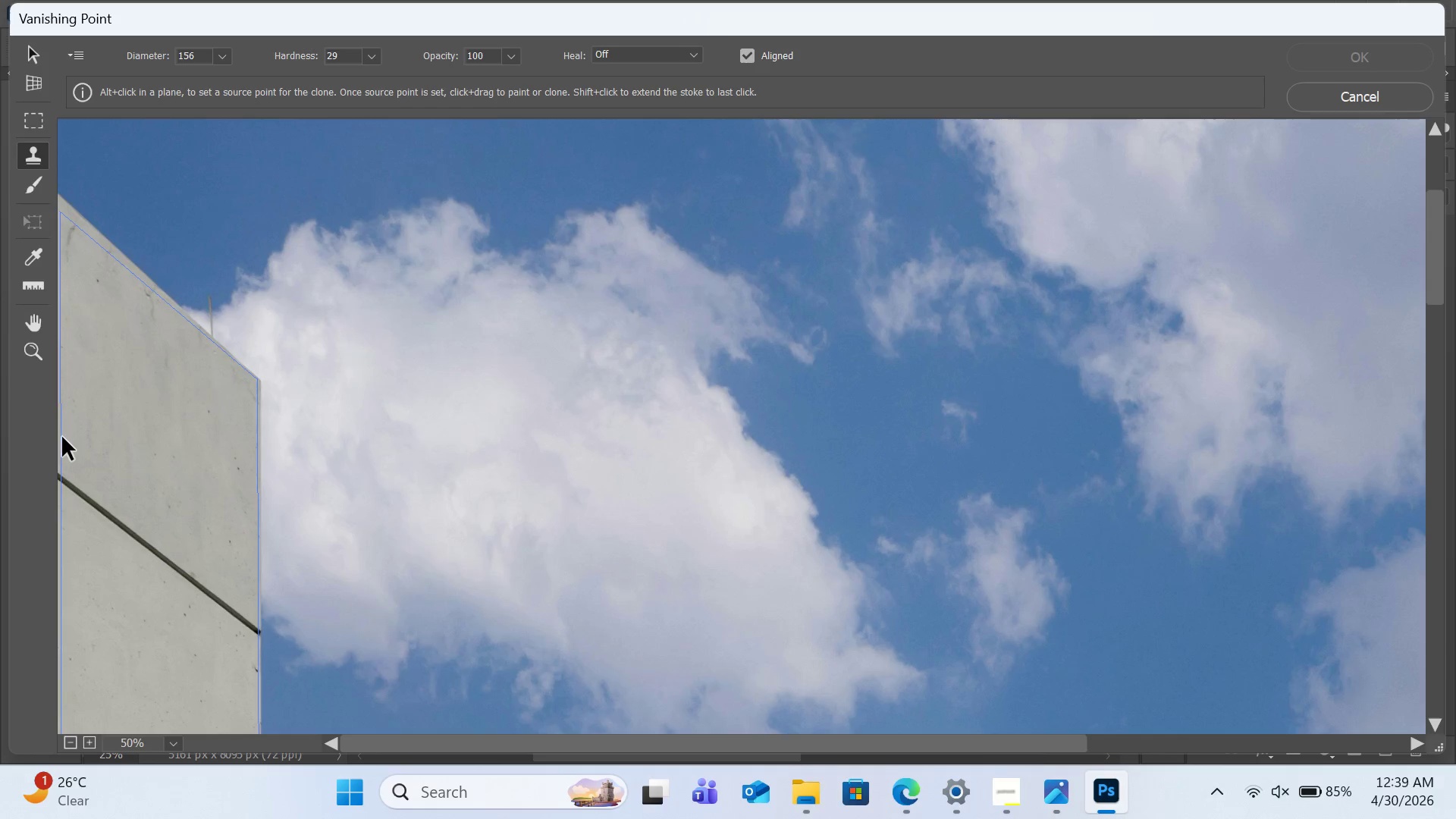 
left_click([62, 438])
 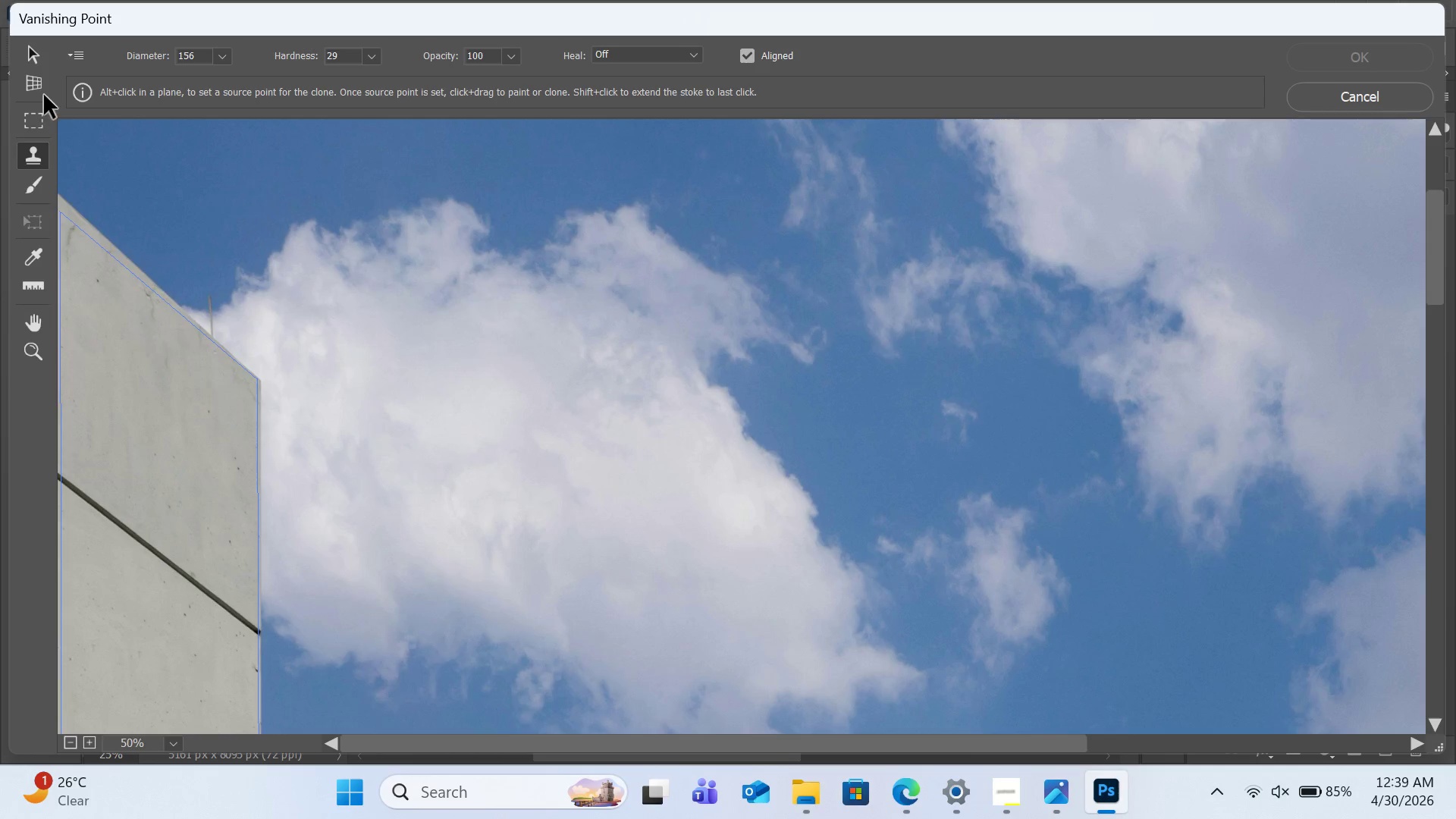 
left_click([37, 89])
 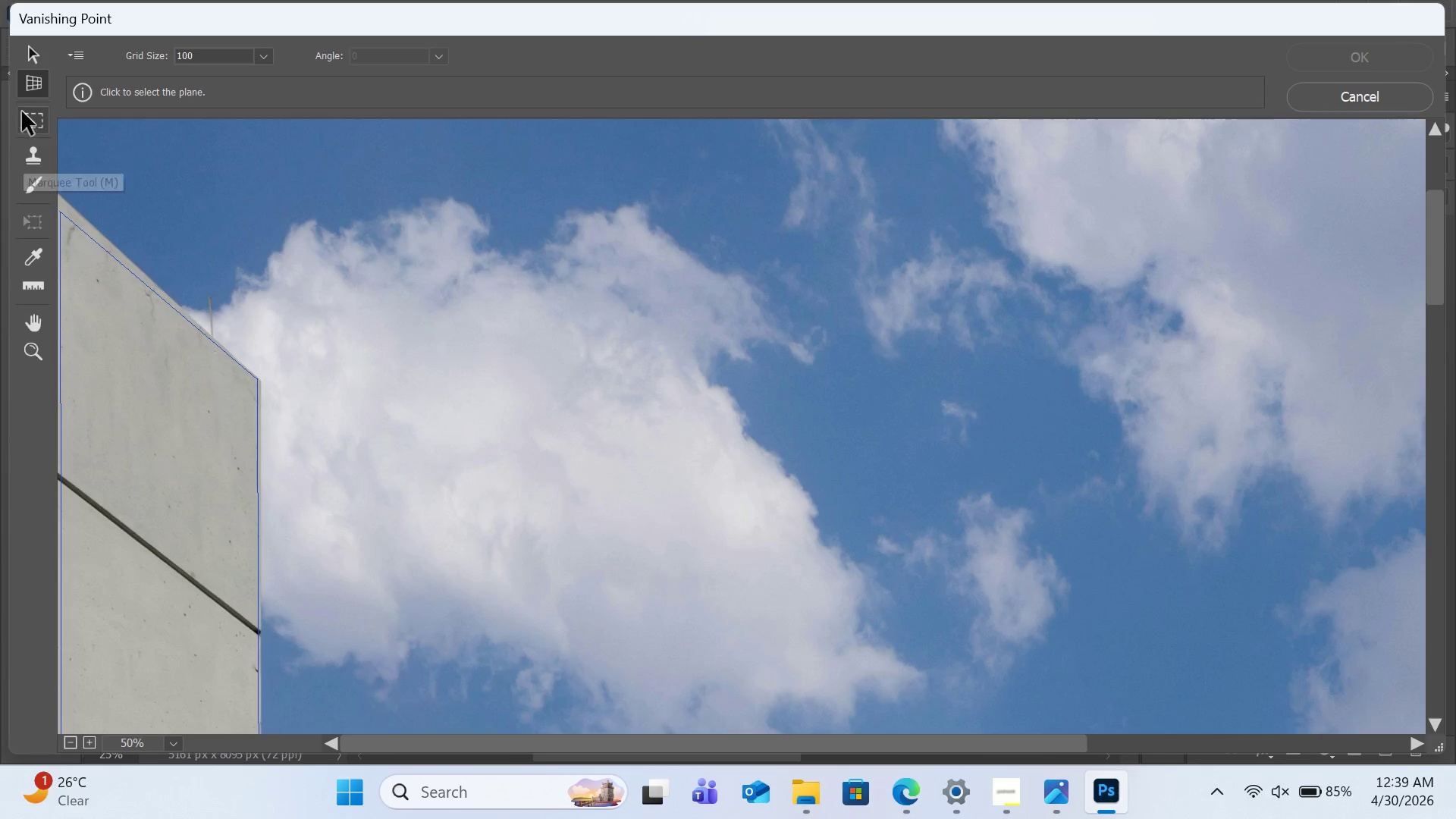 
left_click([24, 63])
 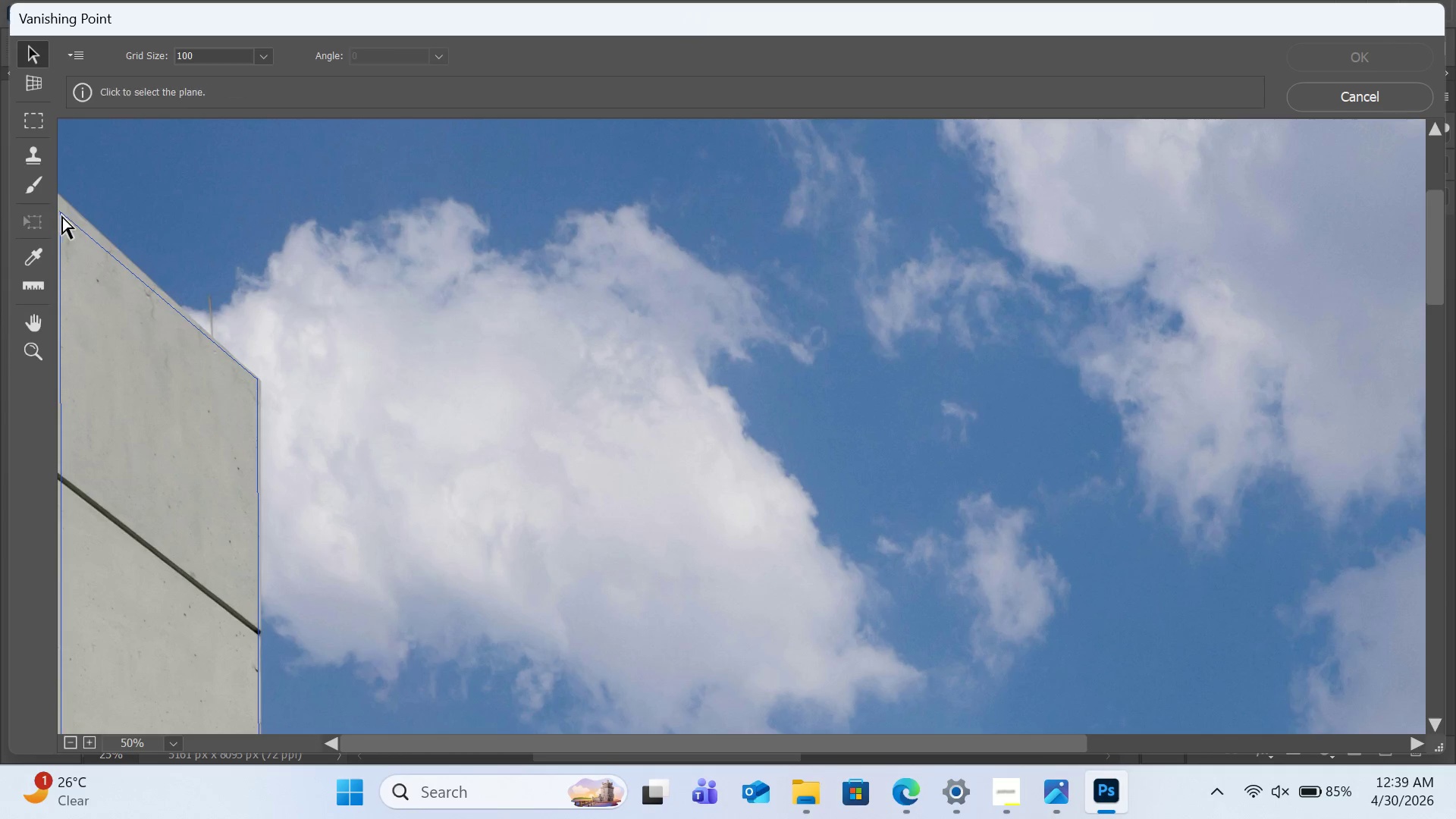 
left_click_drag(start_coordinate=[61, 215], to_coordinate=[58, 204])
 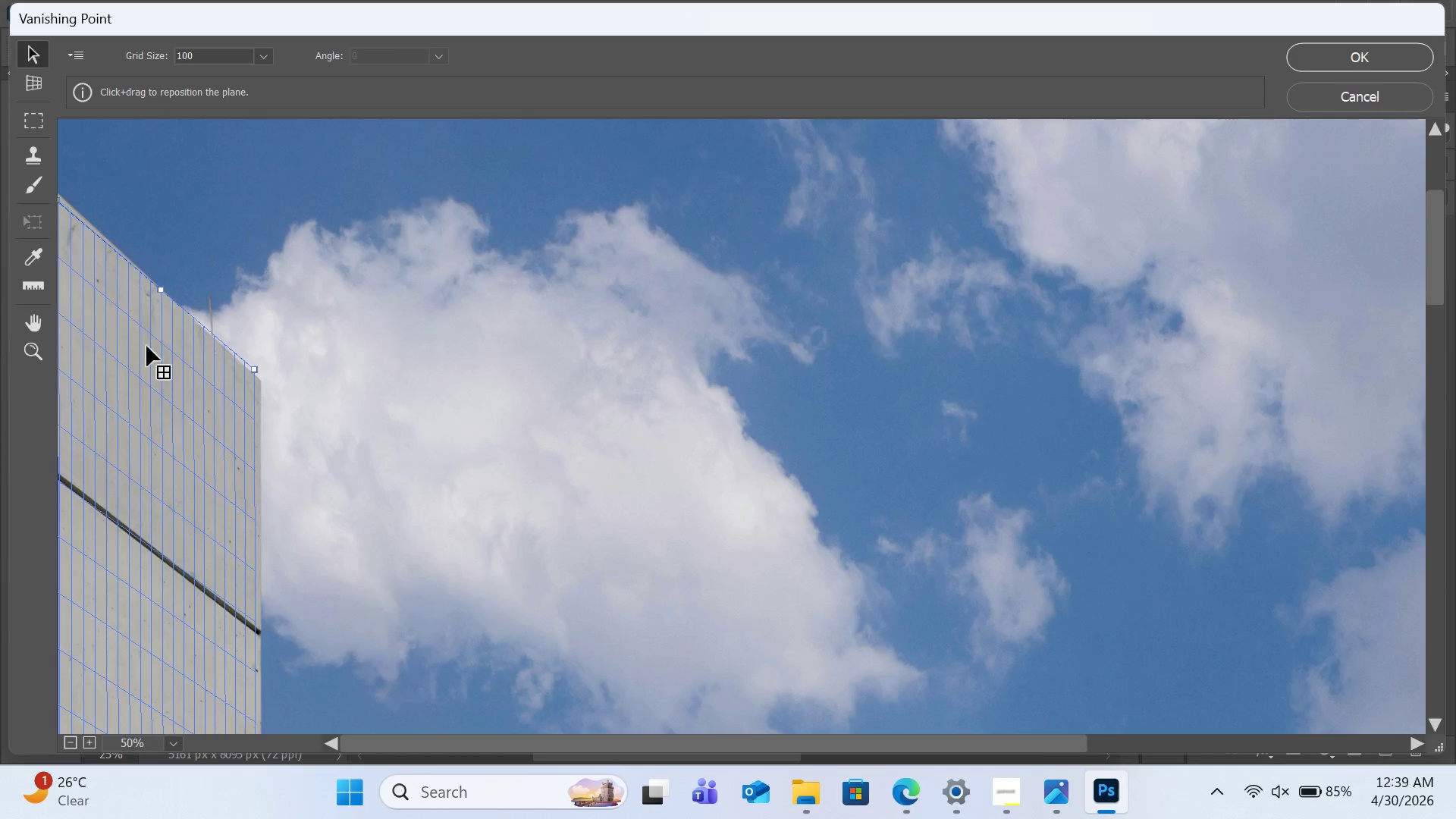 
scroll: coordinate [154, 381], scroll_direction: down, amount: 11.0
 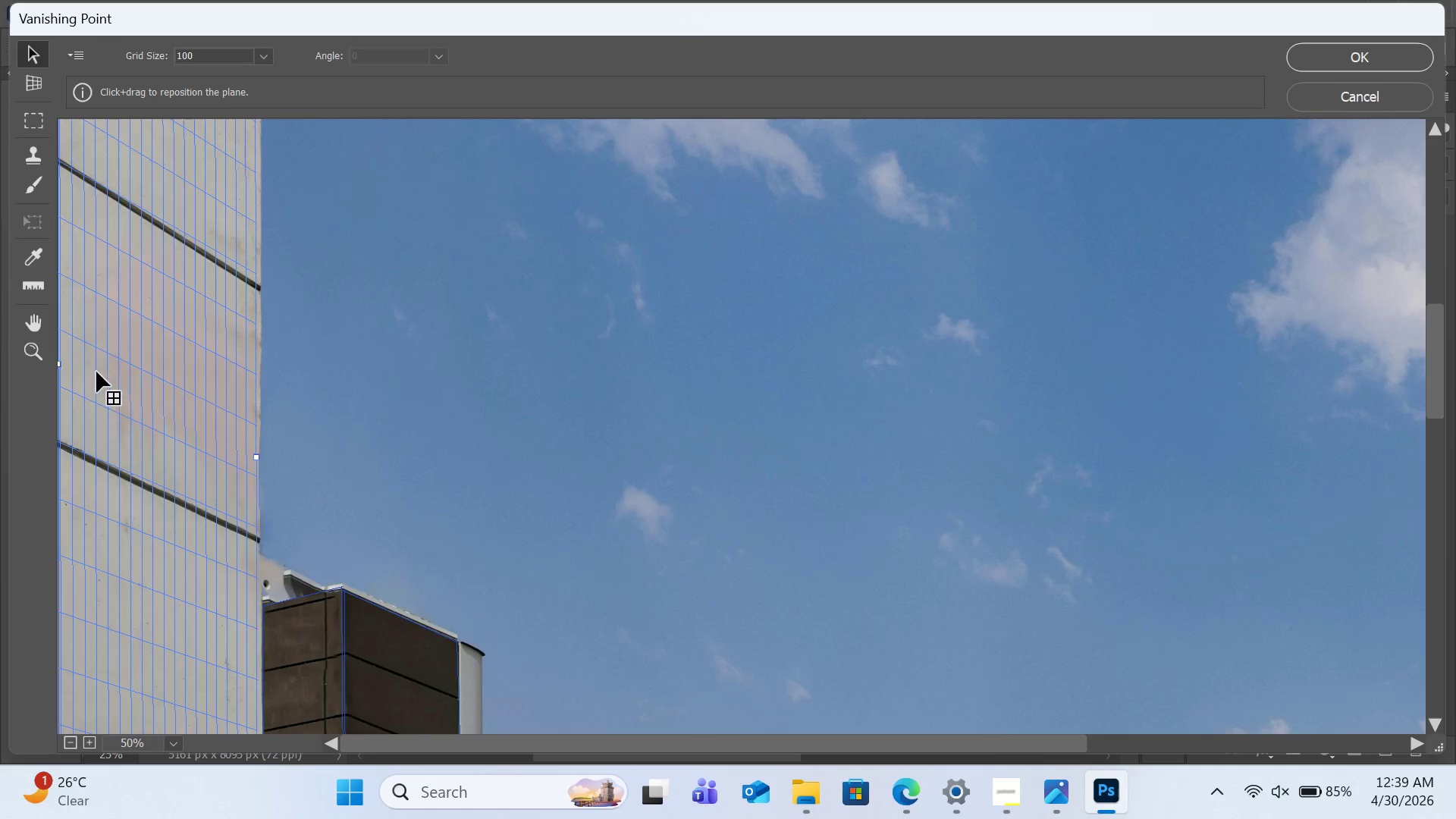 
scroll: coordinate [105, 366], scroll_direction: up, amount: 4.0
 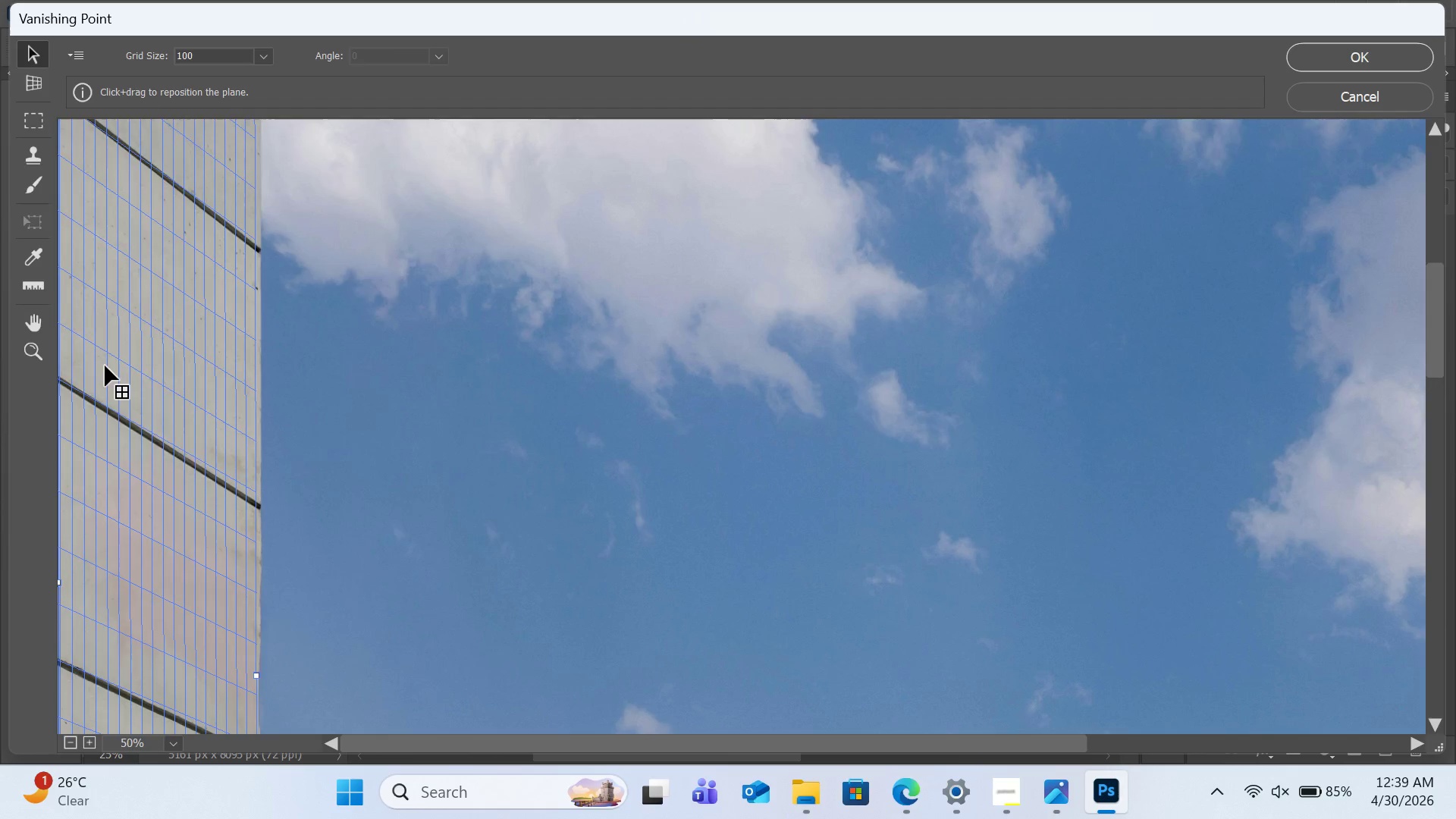 
scroll: coordinate [105, 366], scroll_direction: down, amount: 8.0
 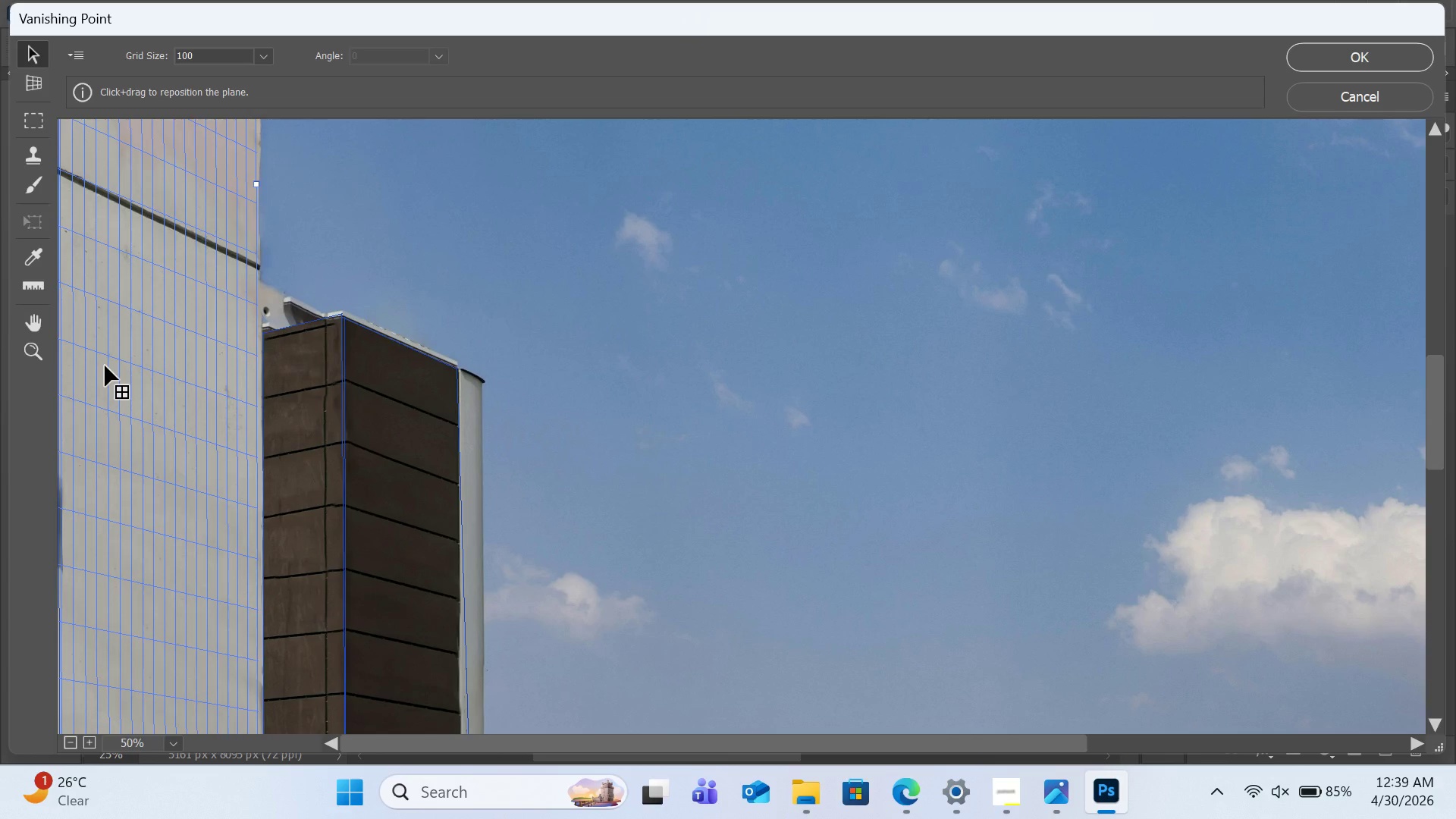 
scroll: coordinate [105, 366], scroll_direction: up, amount: 1.0
 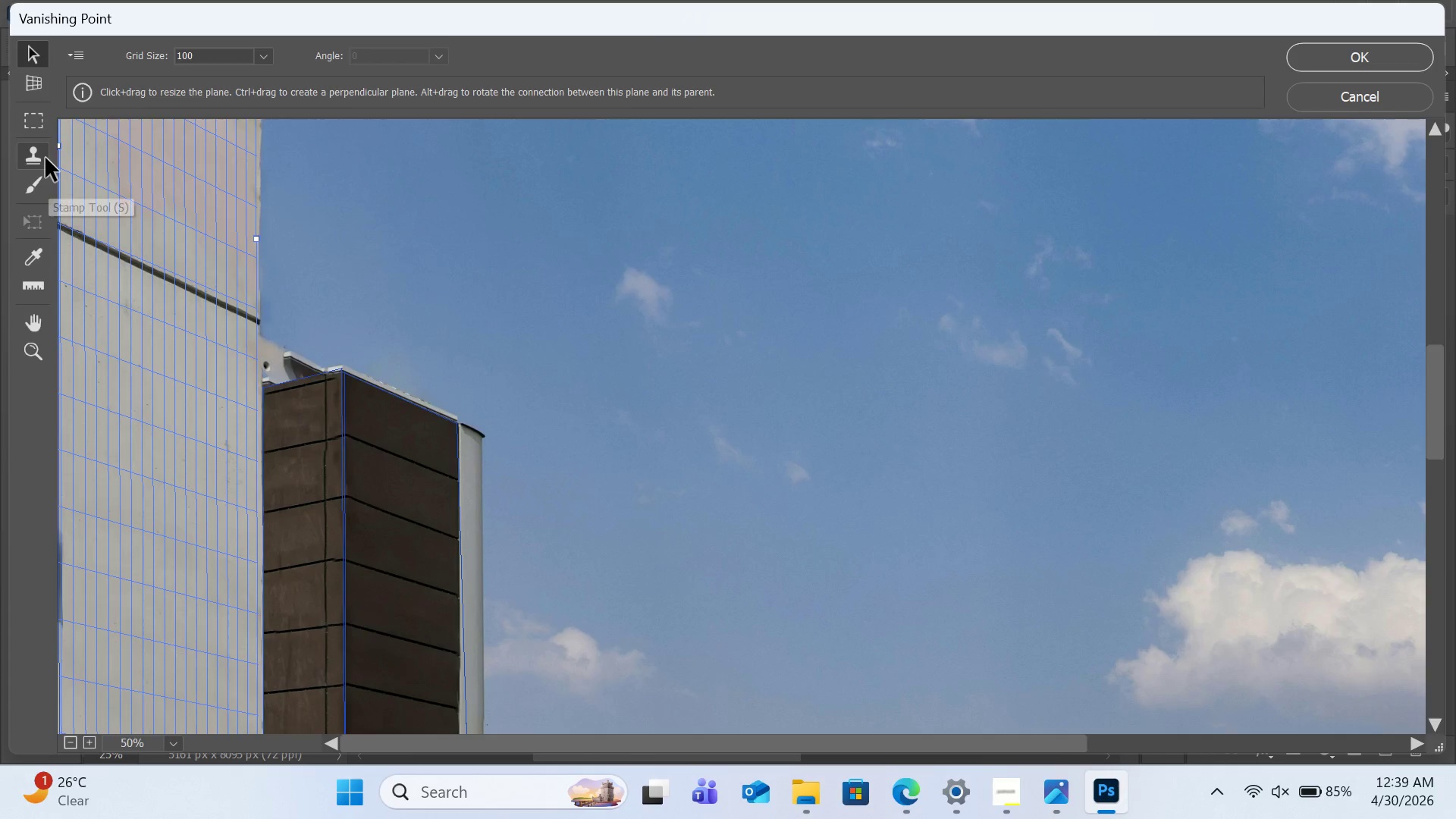 
left_click([46, 158])
 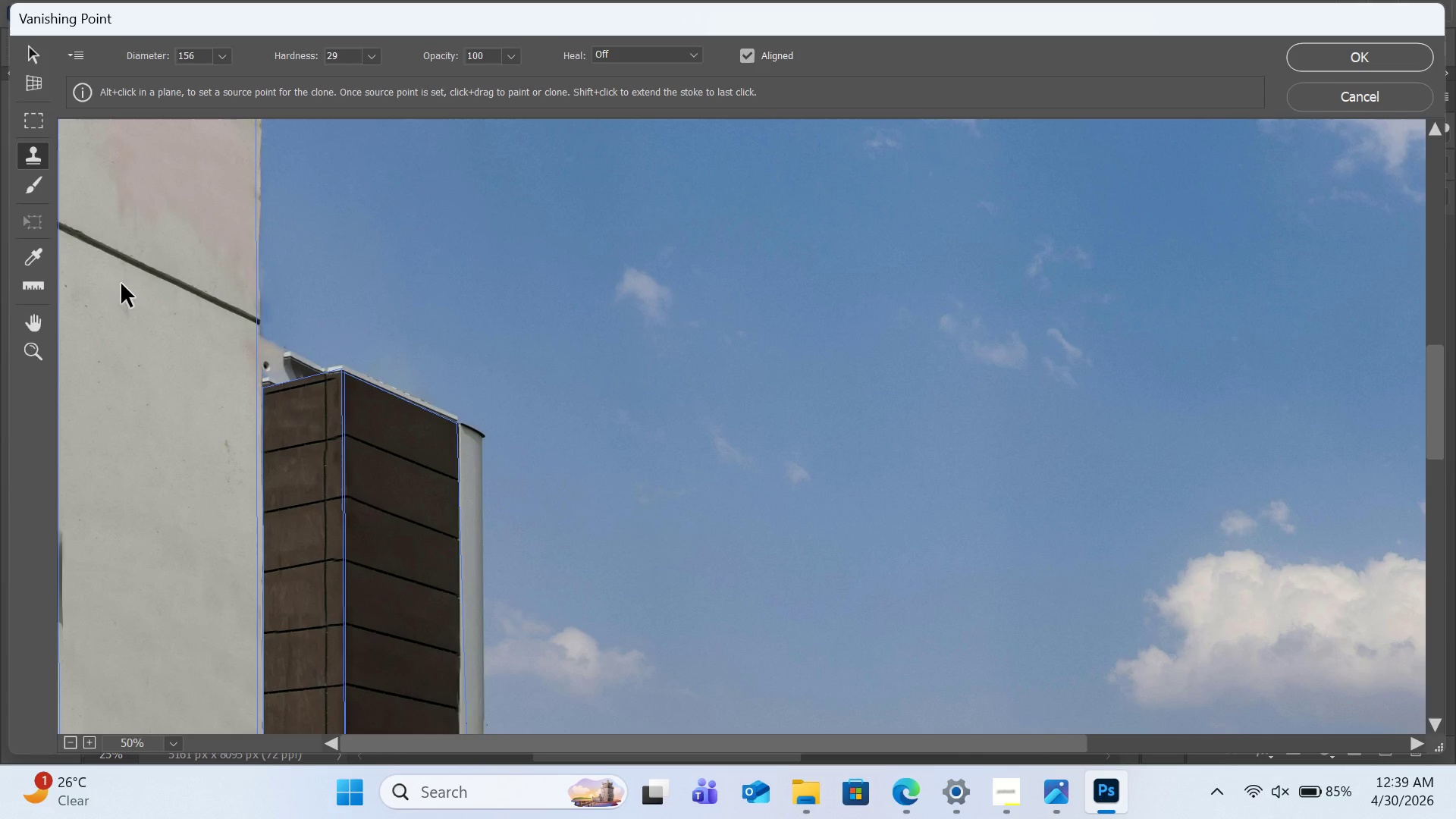 
scroll: coordinate [121, 284], scroll_direction: down, amount: 3.0
 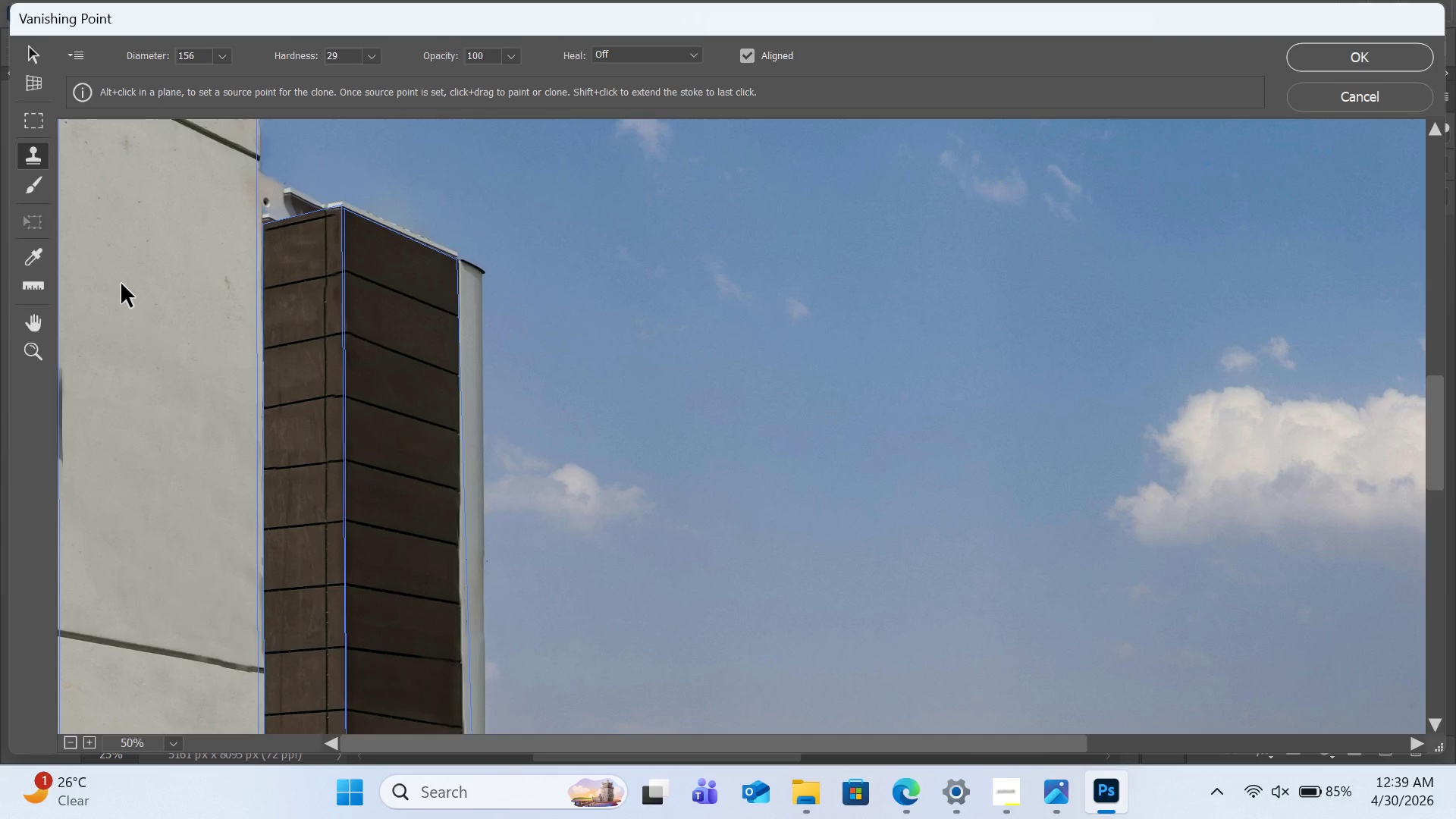 
scroll: coordinate [121, 284], scroll_direction: up, amount: 2.0
 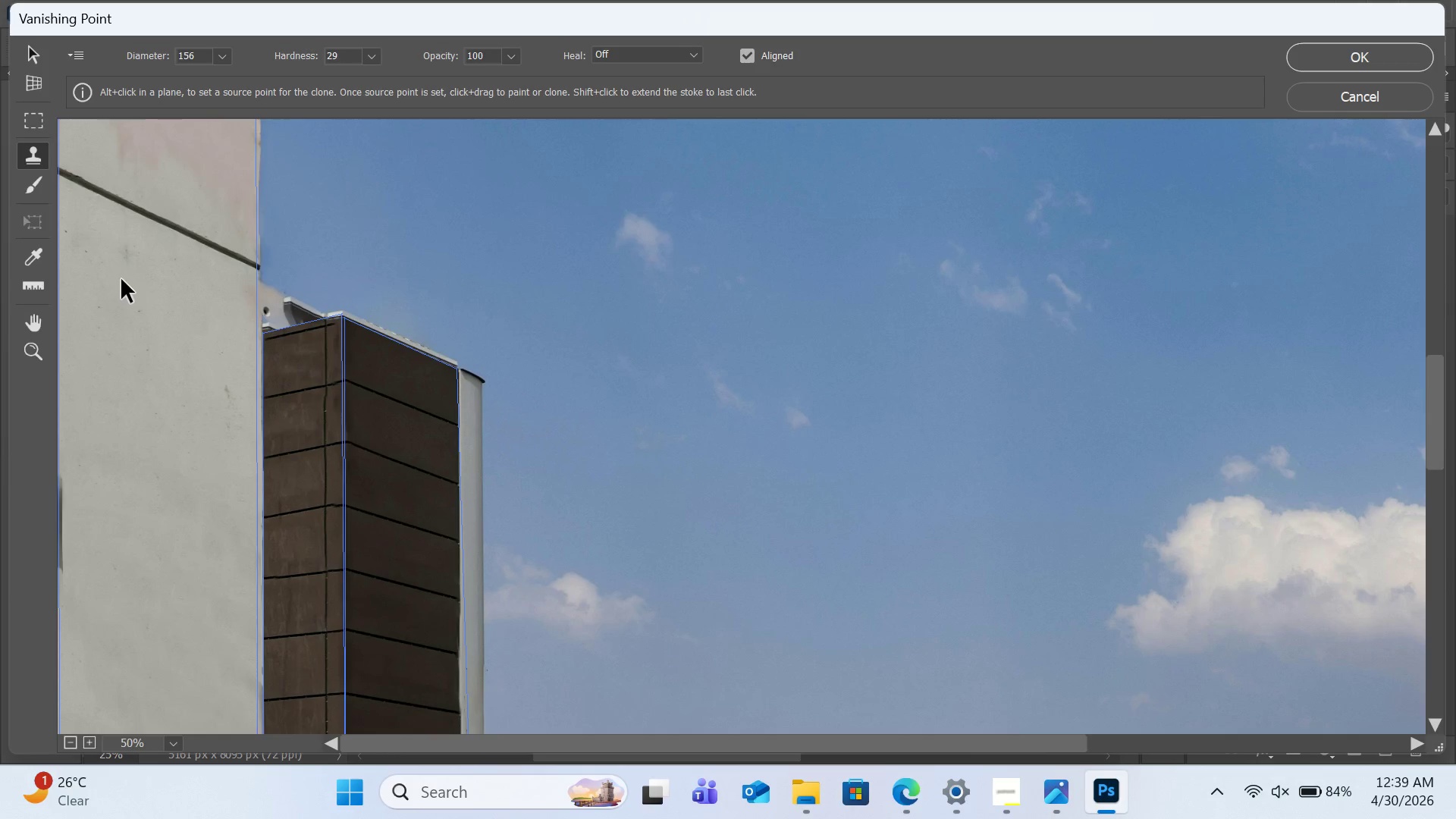 
hold_key(key=AltLeft, duration=2.73)
left_click([61, 174])
 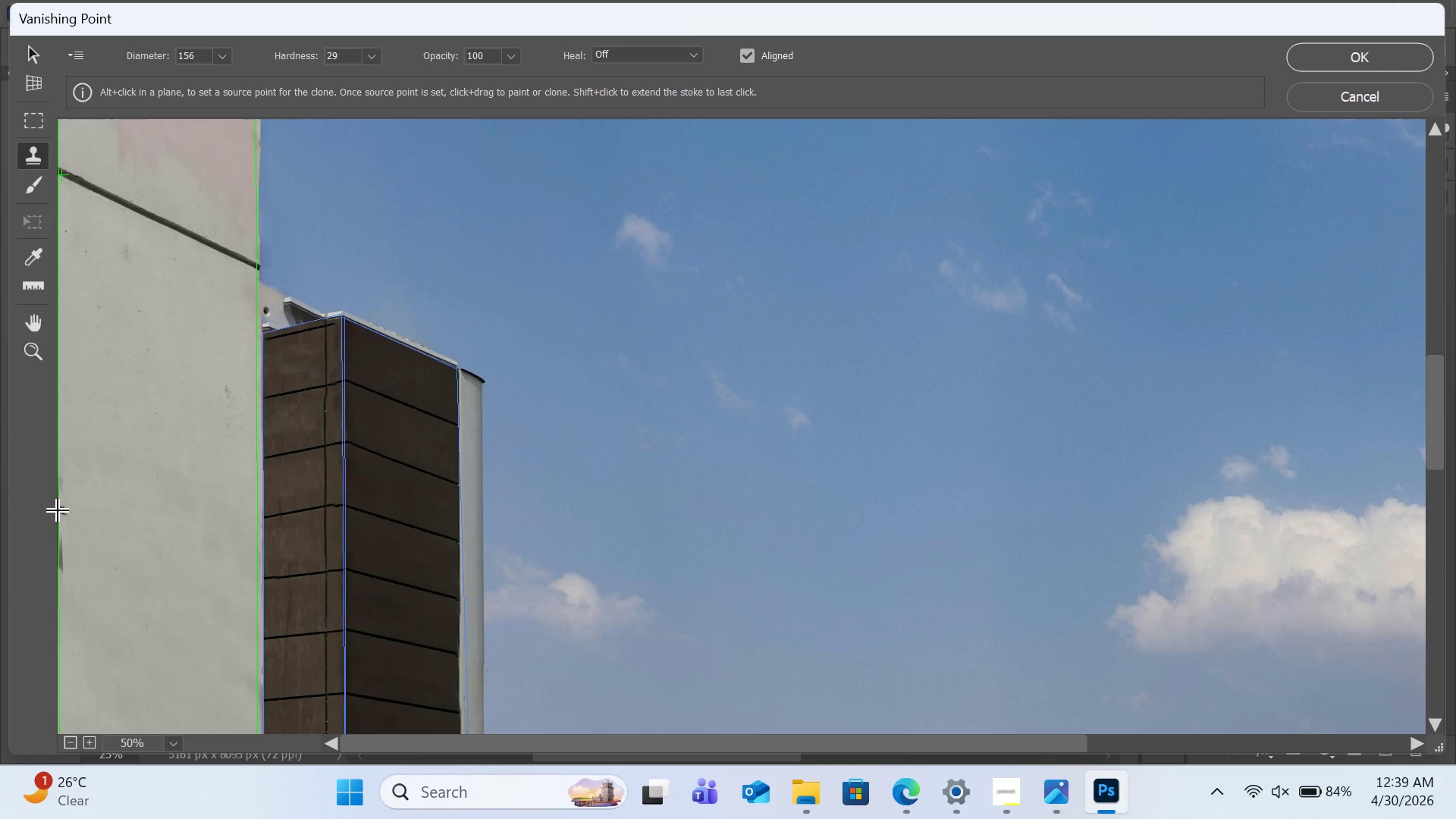 
scroll: coordinate [58, 511], scroll_direction: down, amount: 4.0
 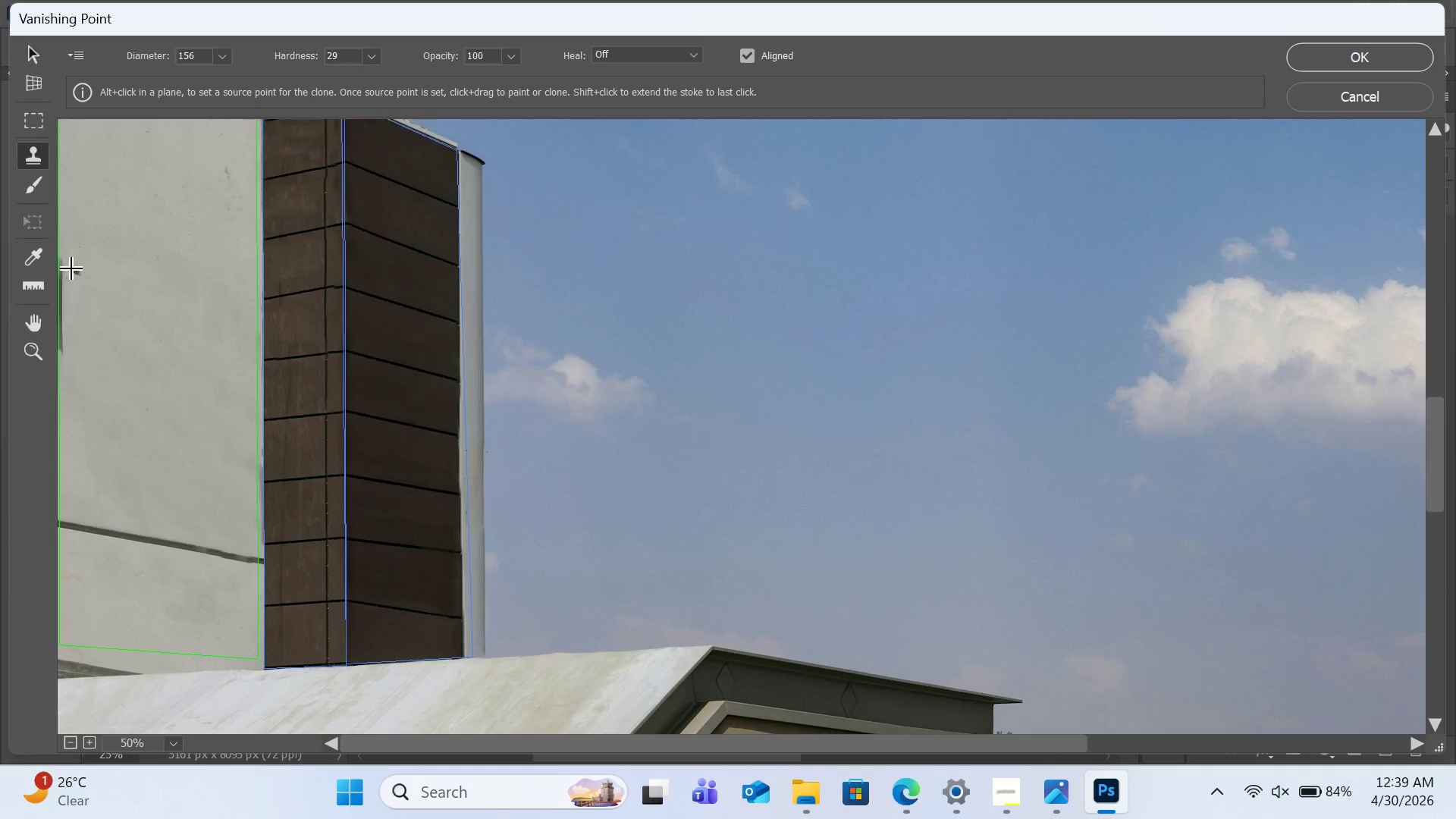 
scroll: coordinate [72, 264], scroll_direction: up, amount: 2.0
 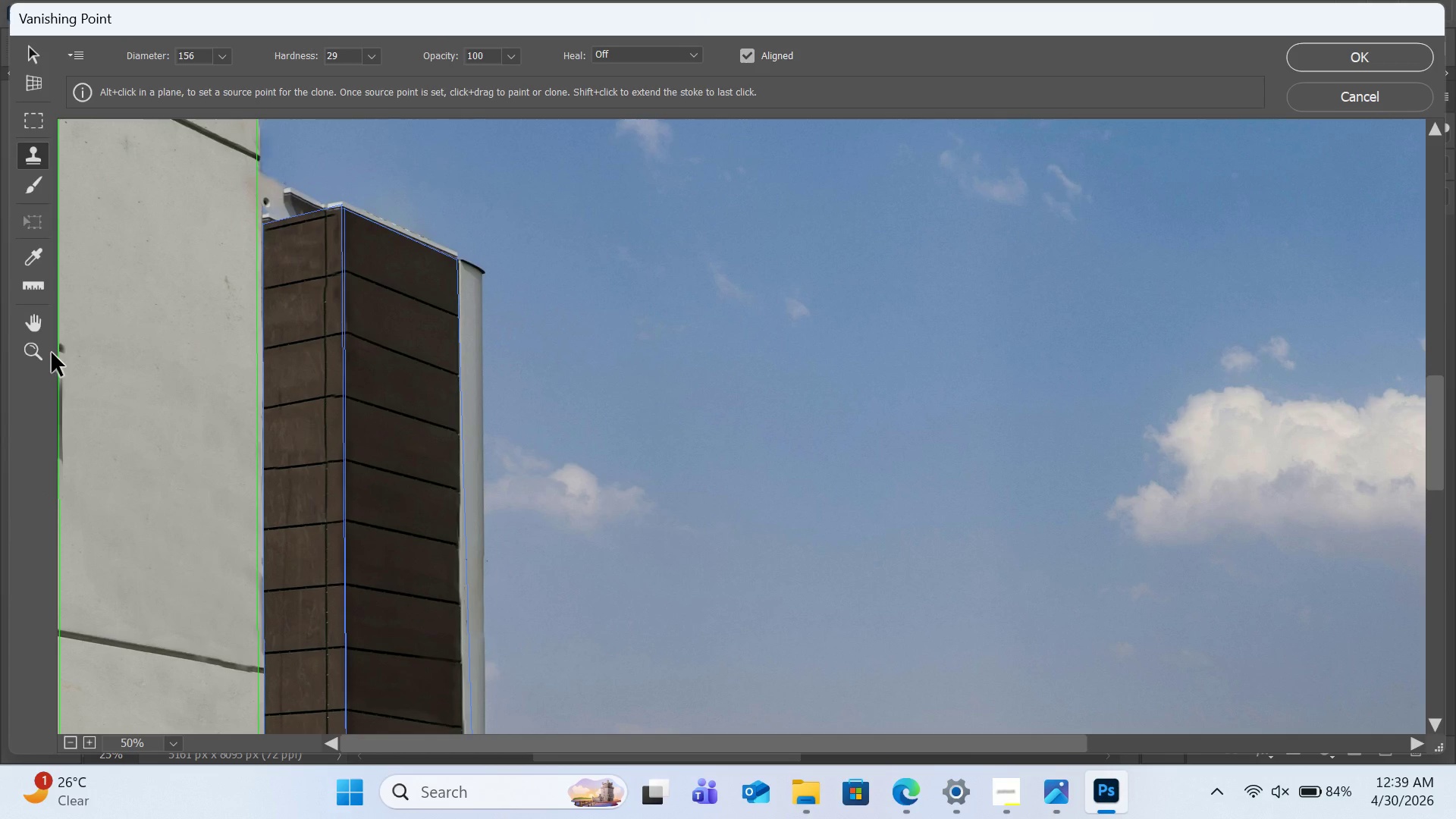 
left_click_drag(start_coordinate=[52, 353], to_coordinate=[81, 360])
 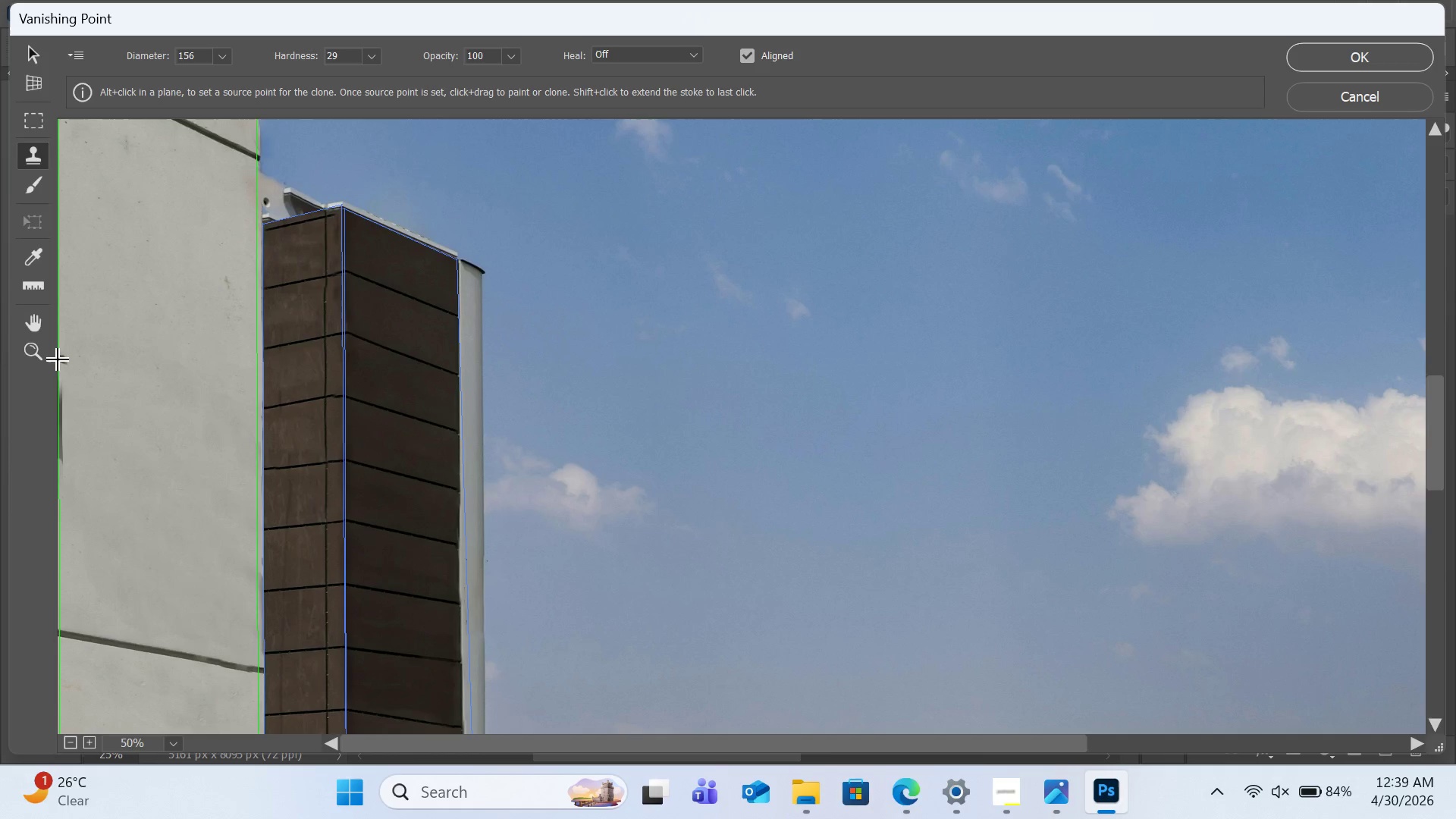 
left_click_drag(start_coordinate=[58, 360], to_coordinate=[261, 425])
 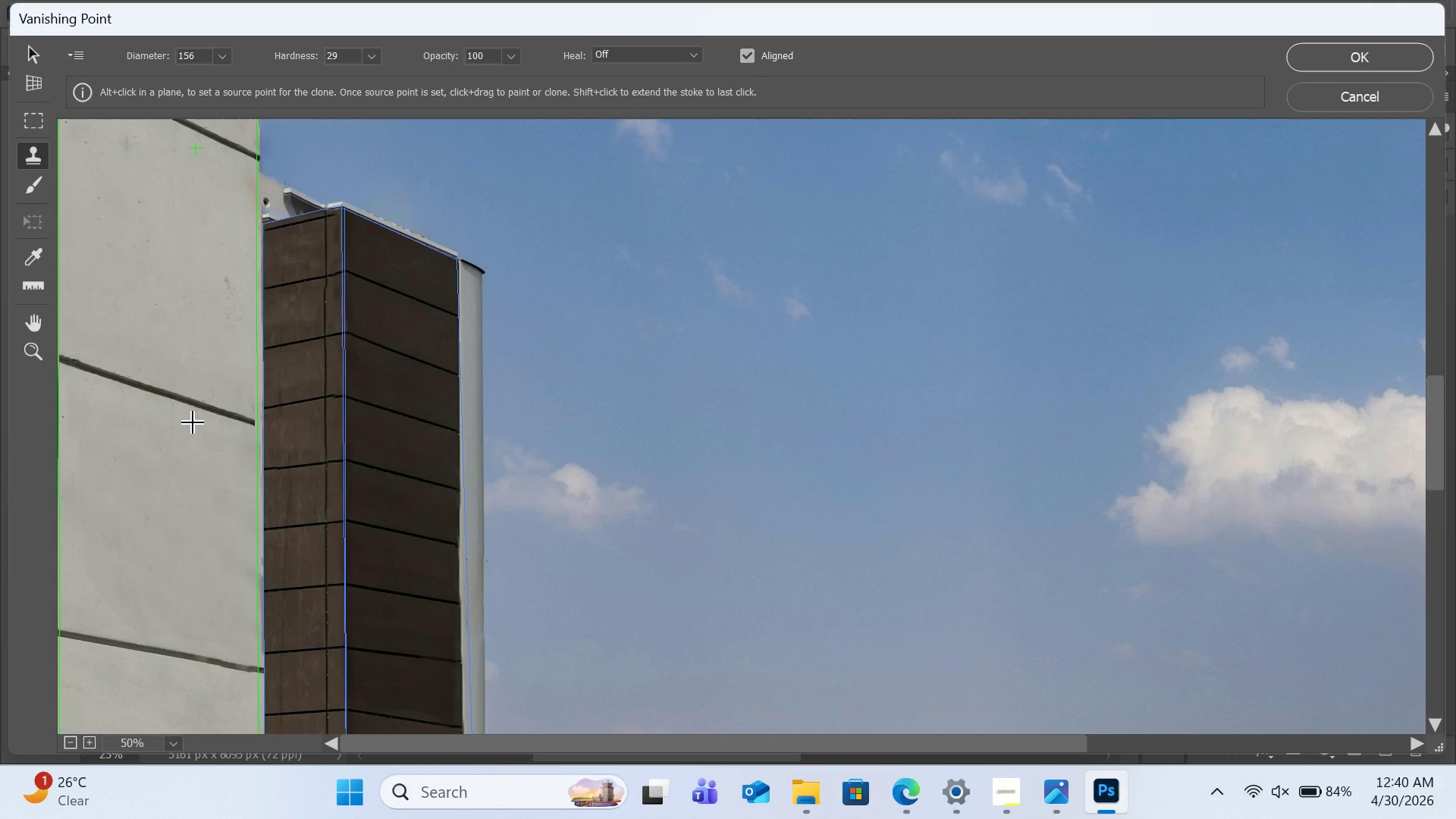 
scroll: coordinate [193, 423], scroll_direction: down, amount: 1.0
 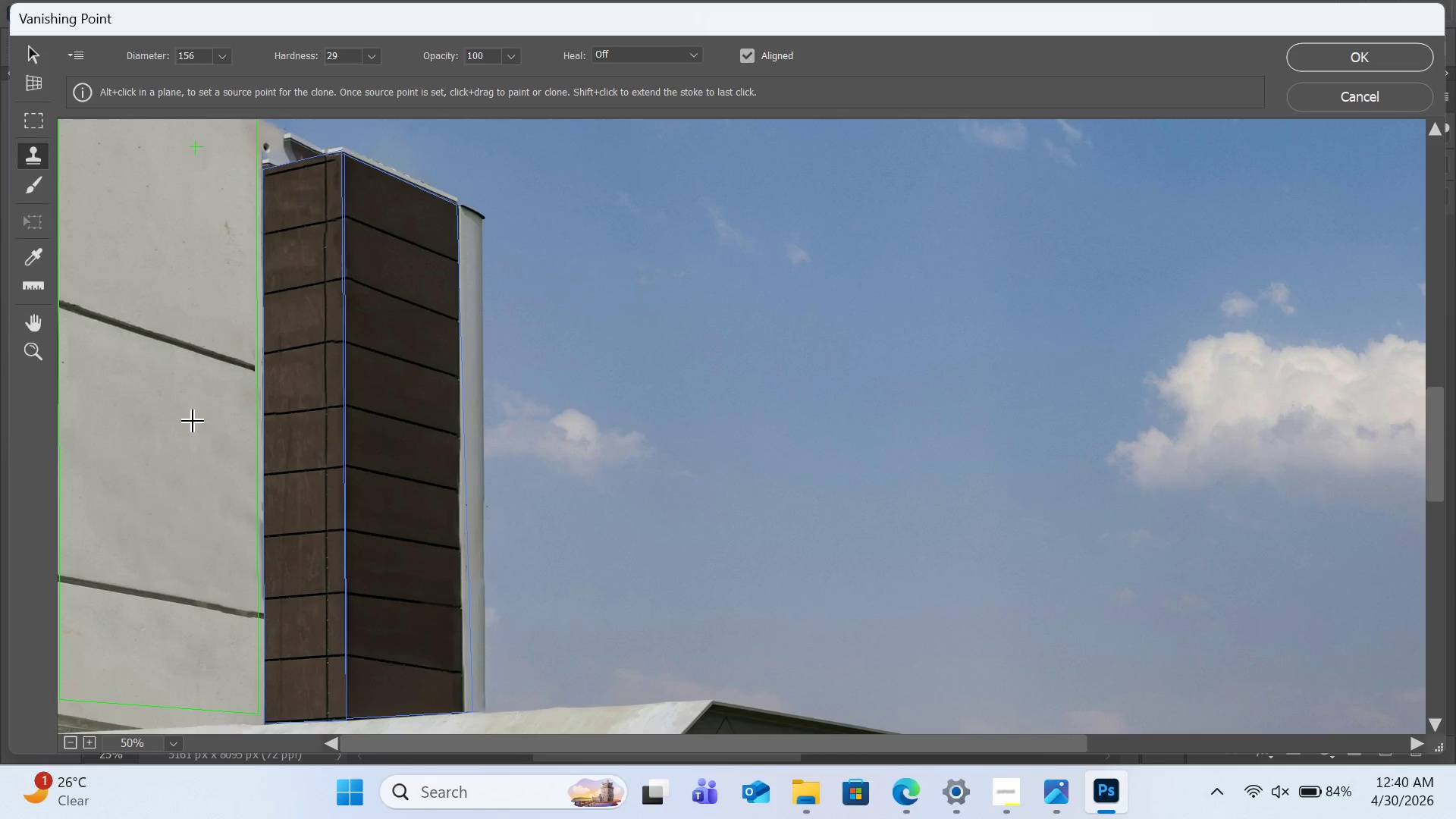 
scroll: coordinate [197, 408], scroll_direction: up, amount: 2.0
 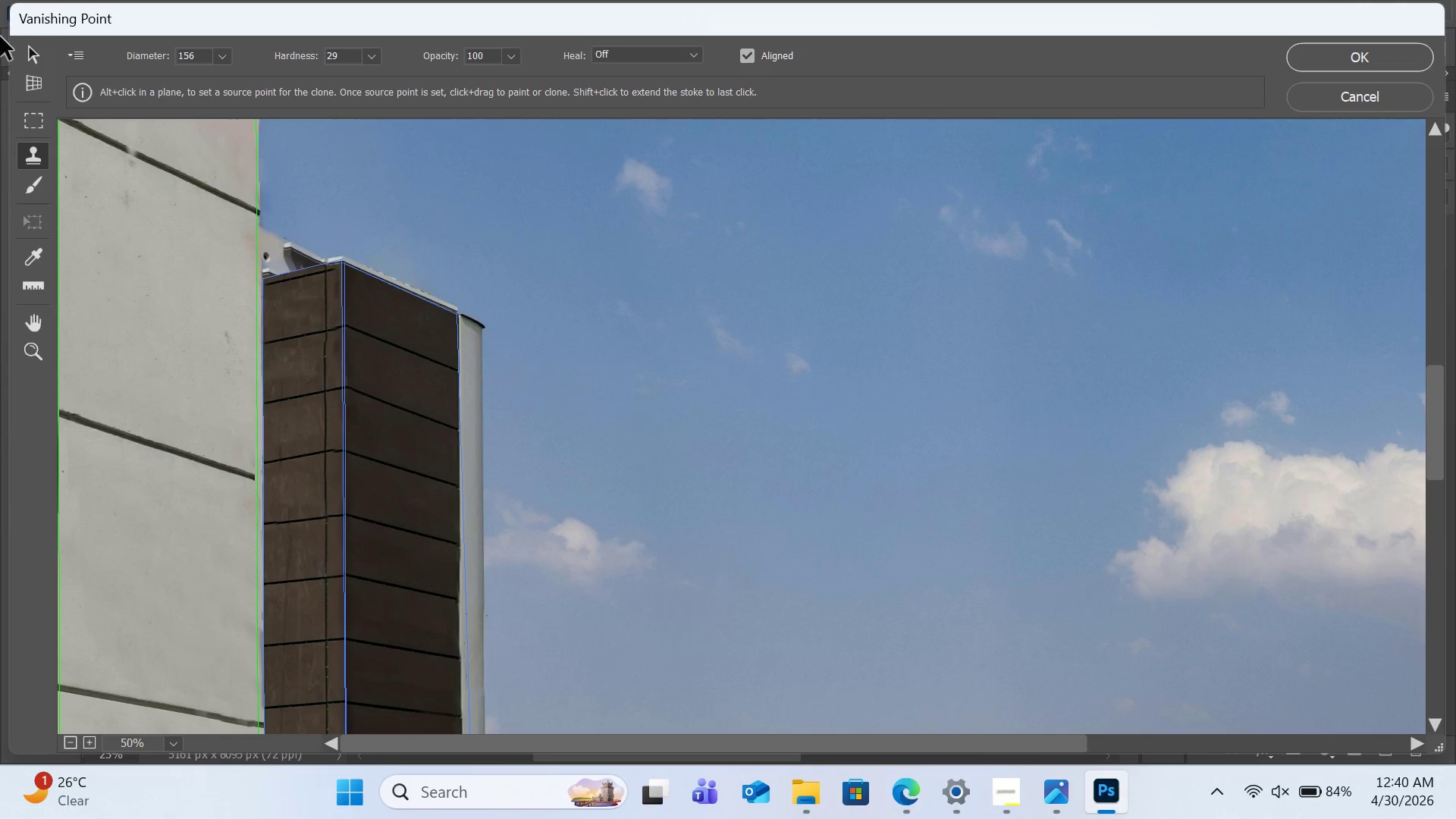 
left_click([23, 59])
 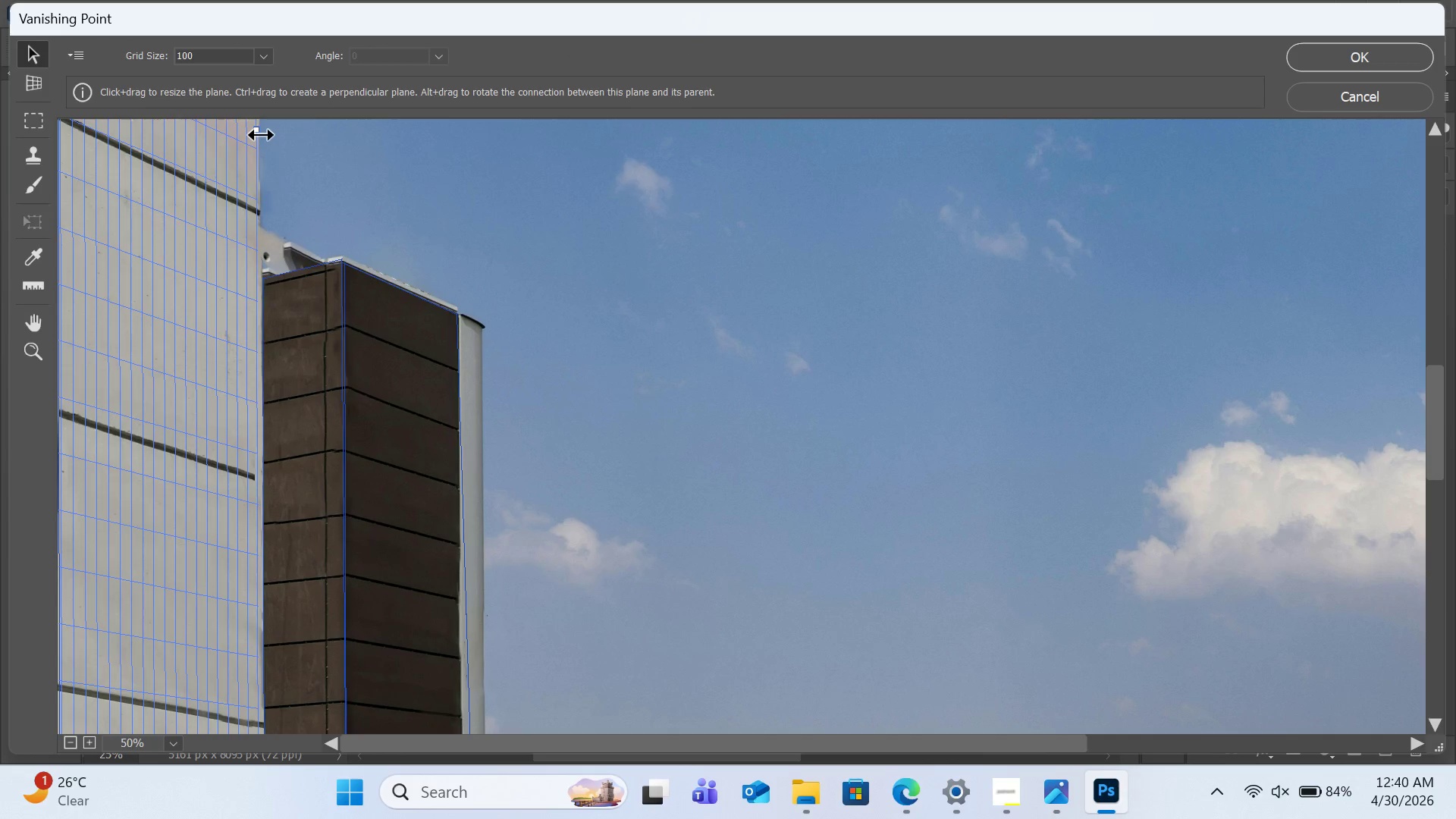 
left_click_drag(start_coordinate=[259, 132], to_coordinate=[266, 135])
 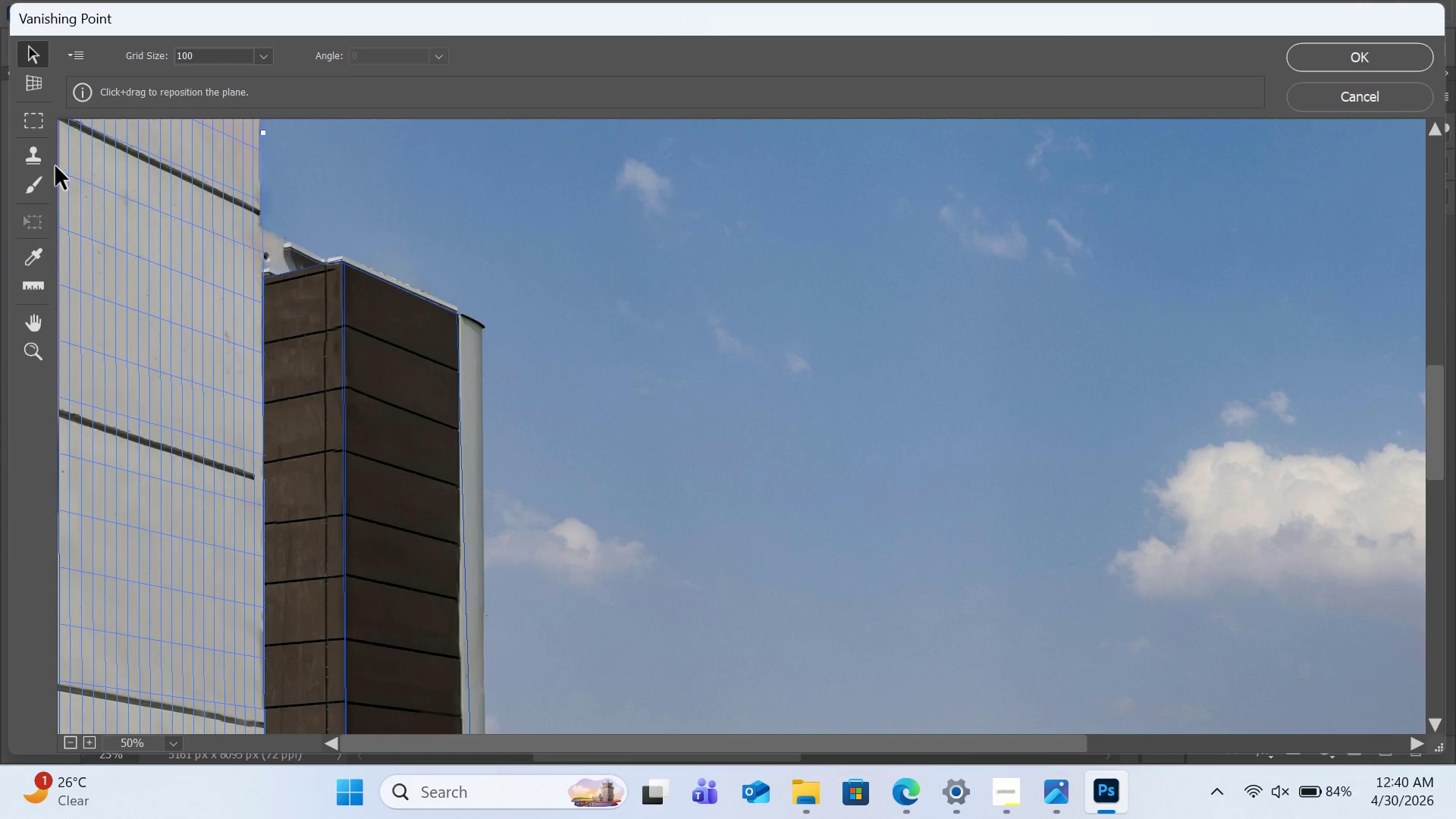 
left_click([43, 158])
 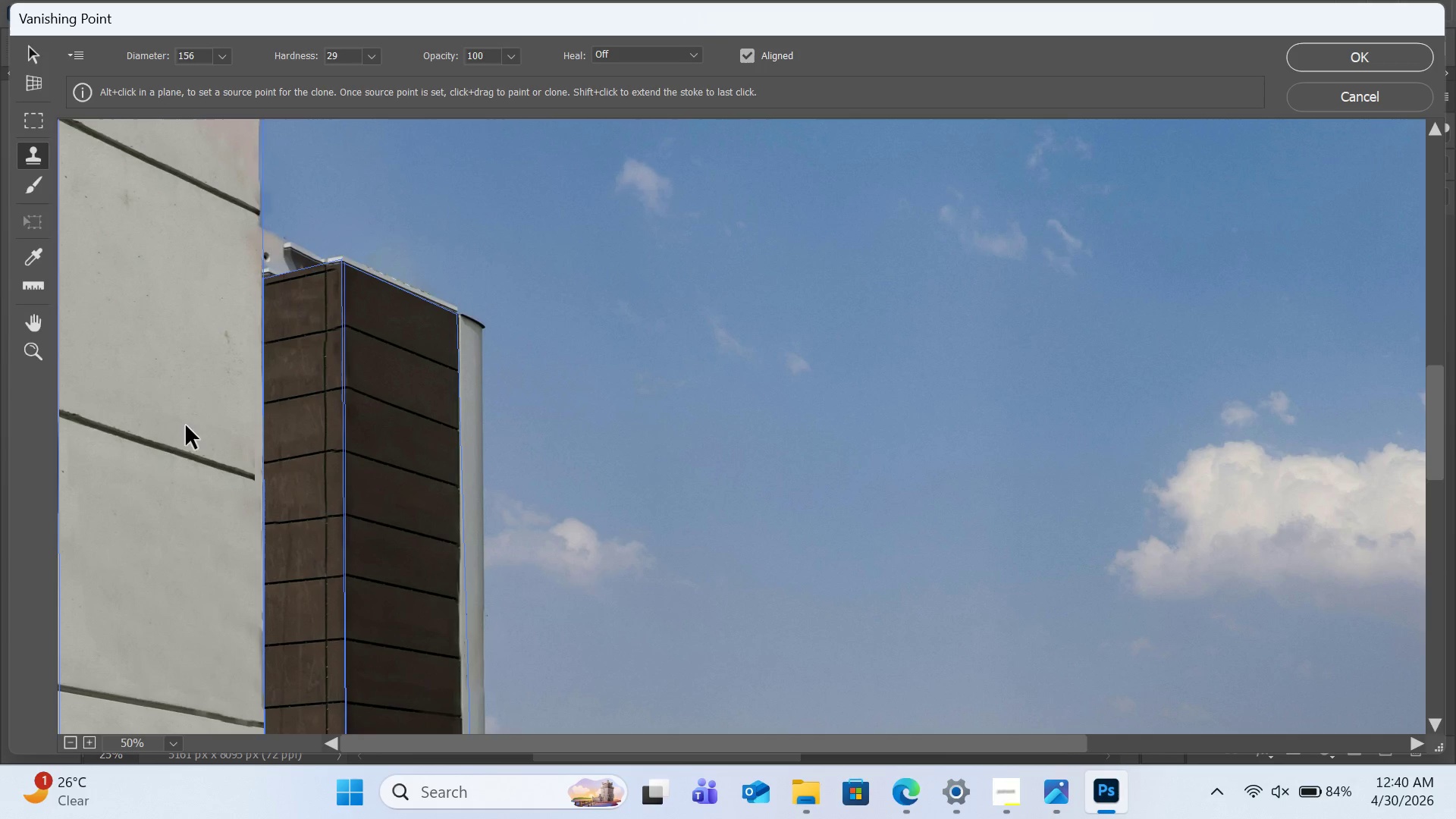 
hold_key(key=AltLeft, duration=1.05)
left_click([224, 469])
 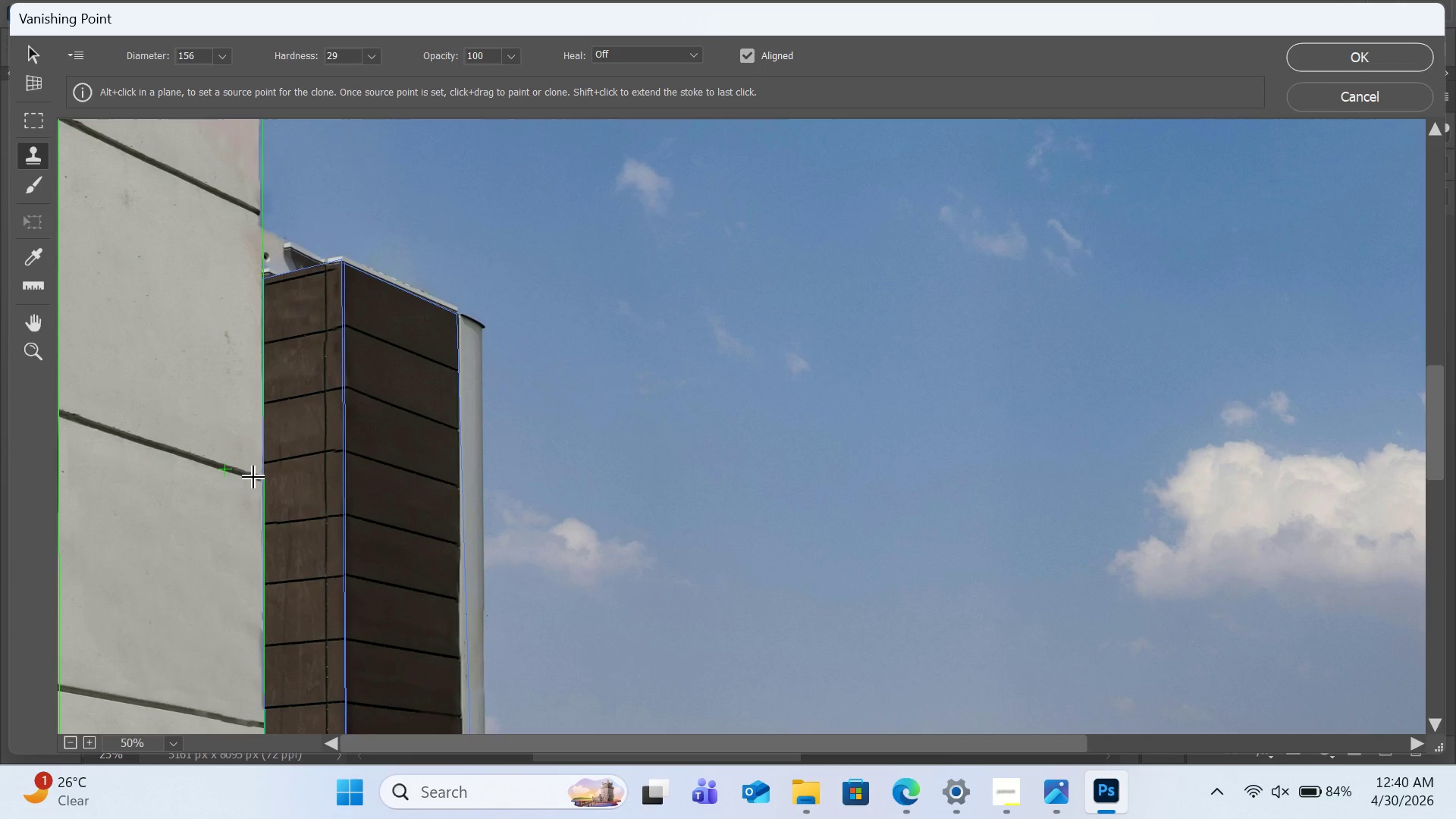 
left_click([254, 478])
 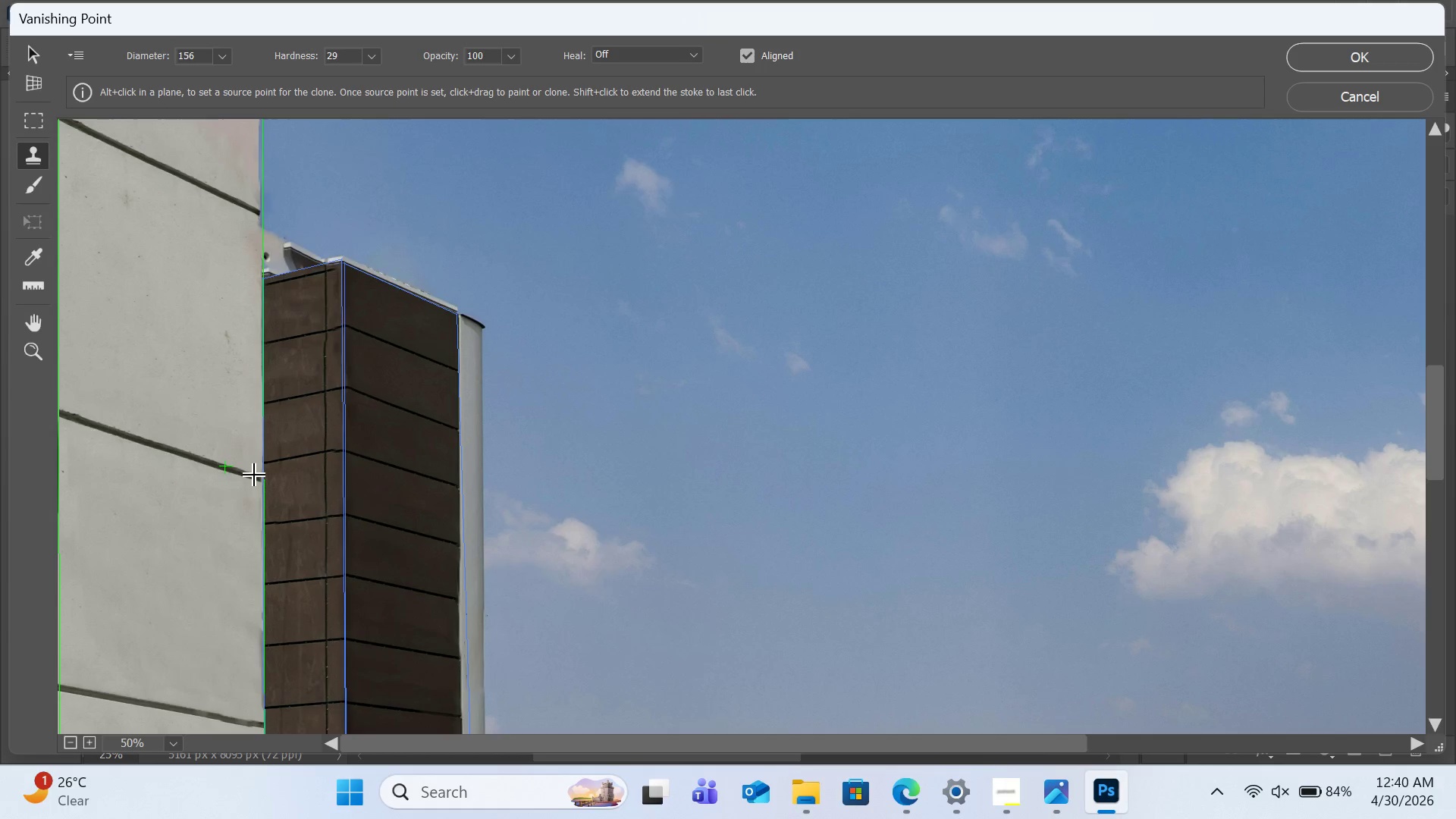 
left_click_drag(start_coordinate=[255, 475], to_coordinate=[267, 477])
 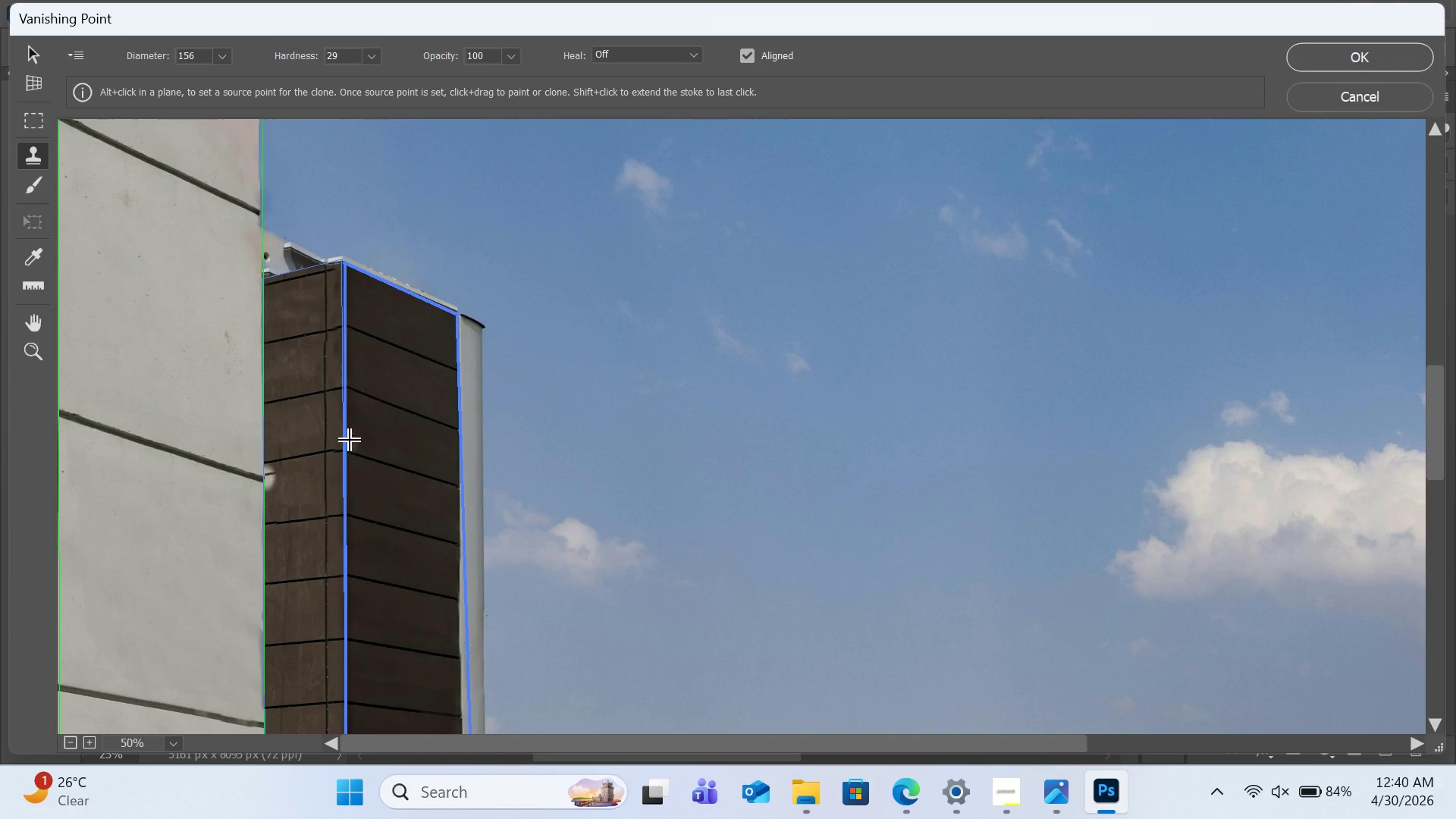 
hold_key(key=ControlLeft, duration=0.39)
 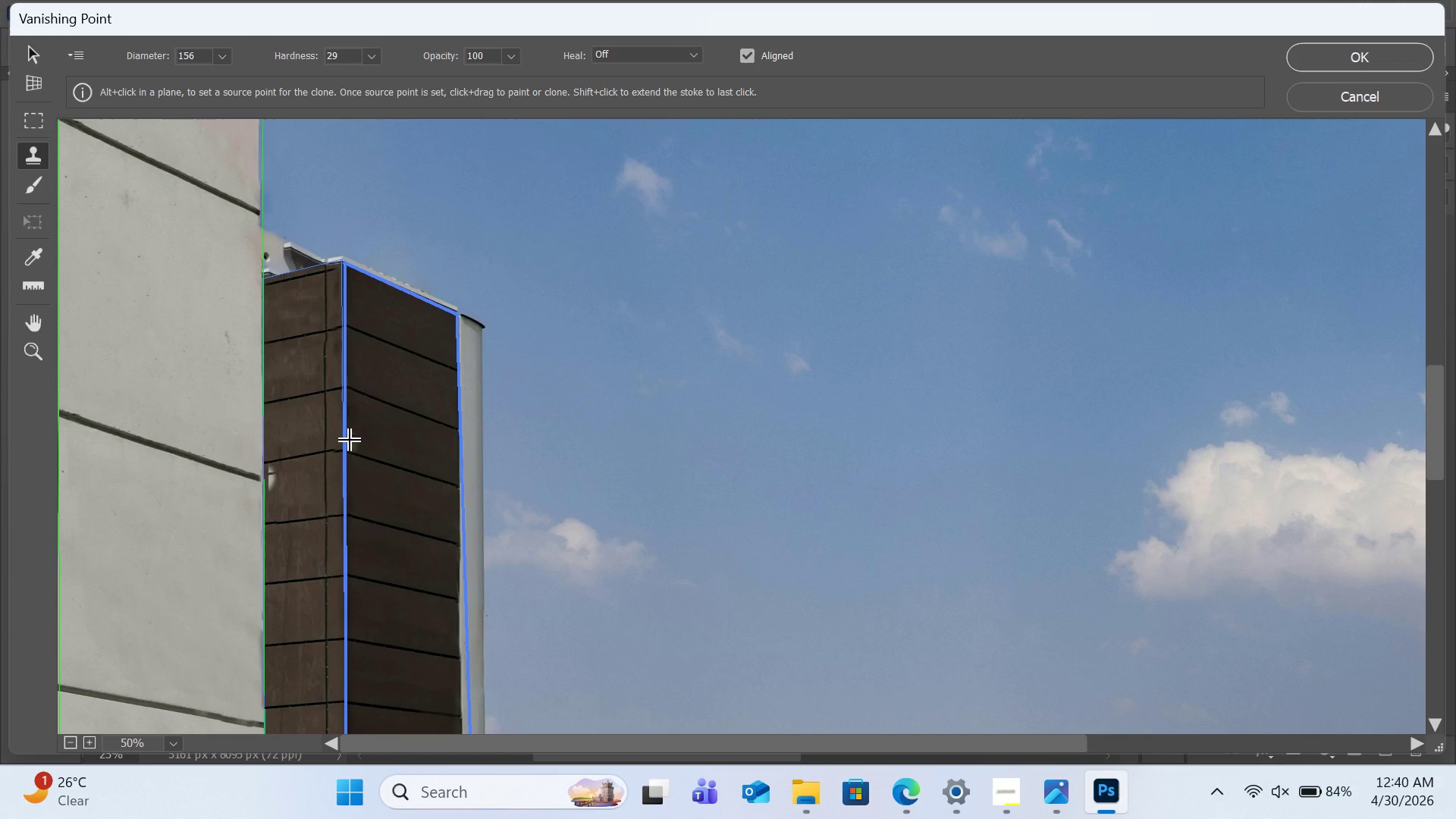 
type(zz)
 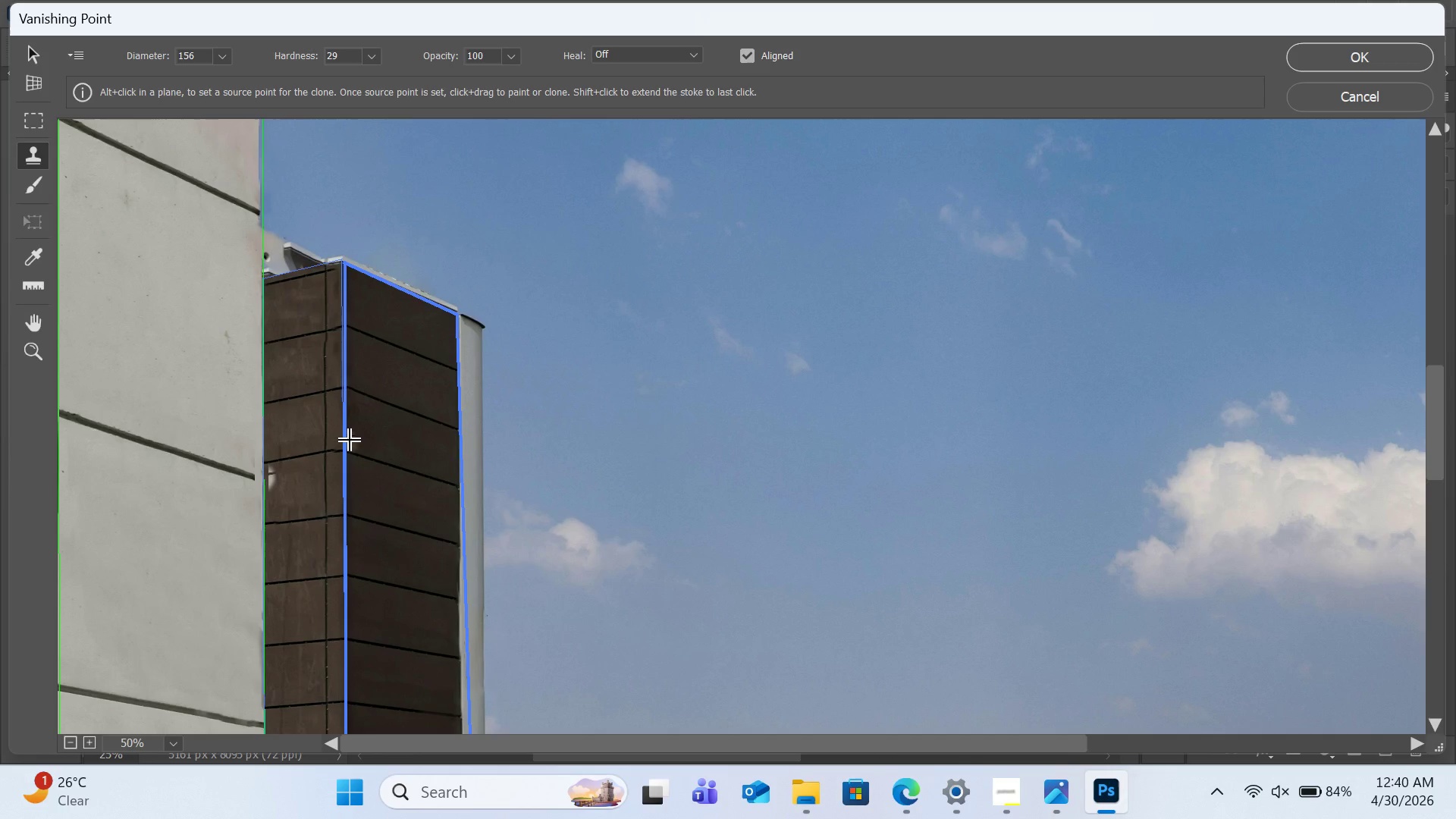 
hold_key(key=ControlLeft, duration=0.67)
 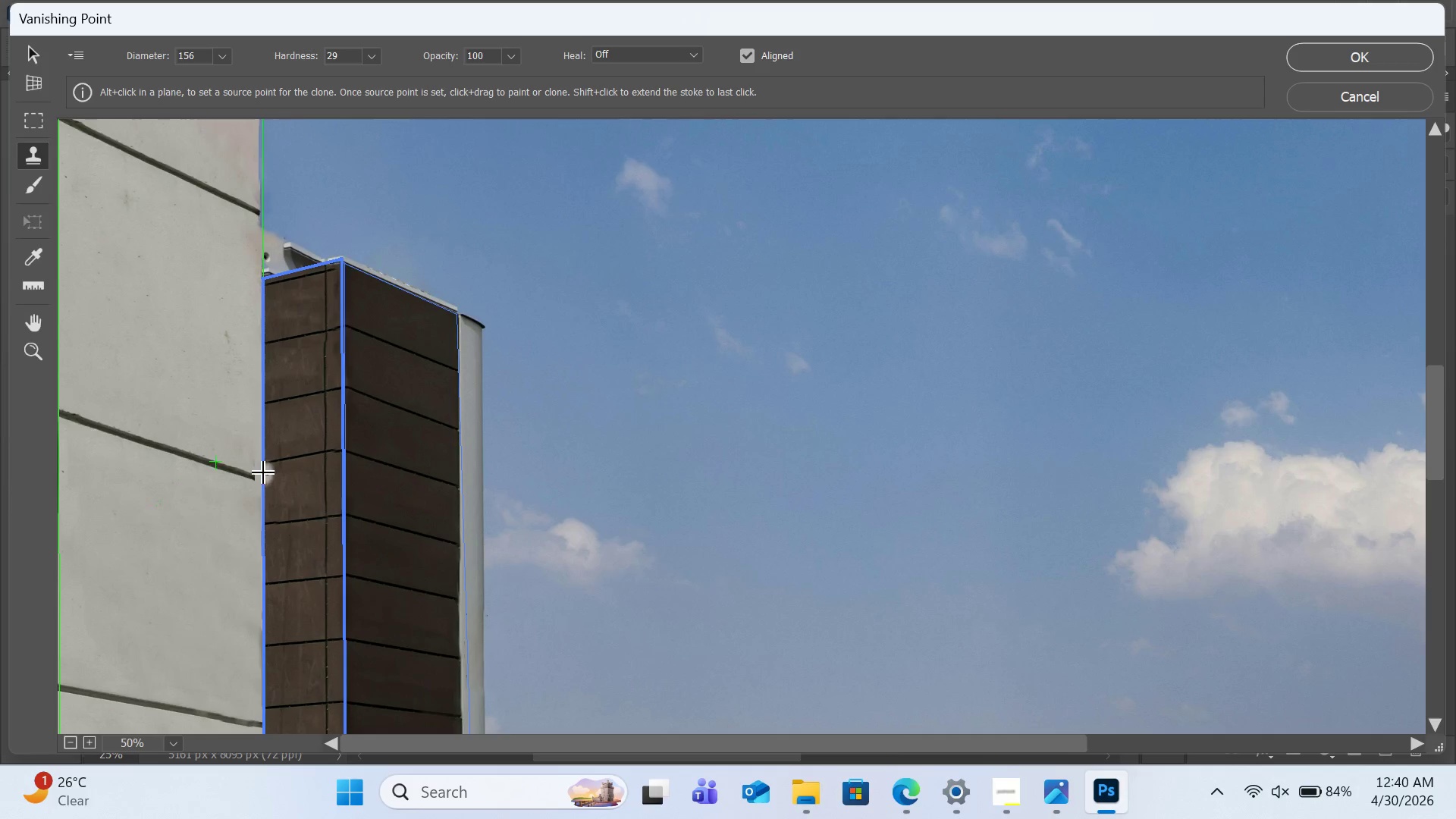 
hold_key(key=ControlLeft, duration=1.0)
 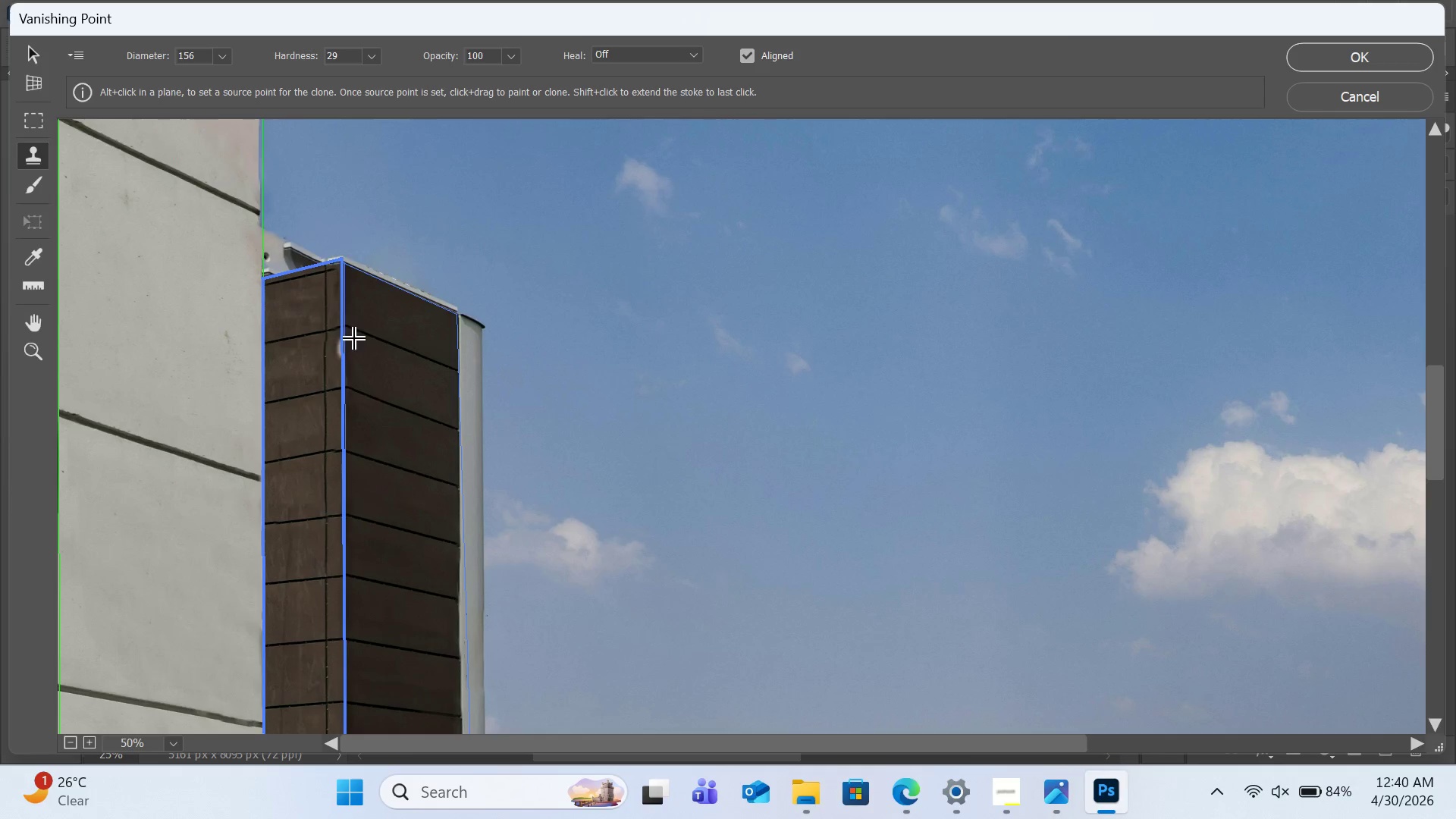 
key(Shift+Z)
 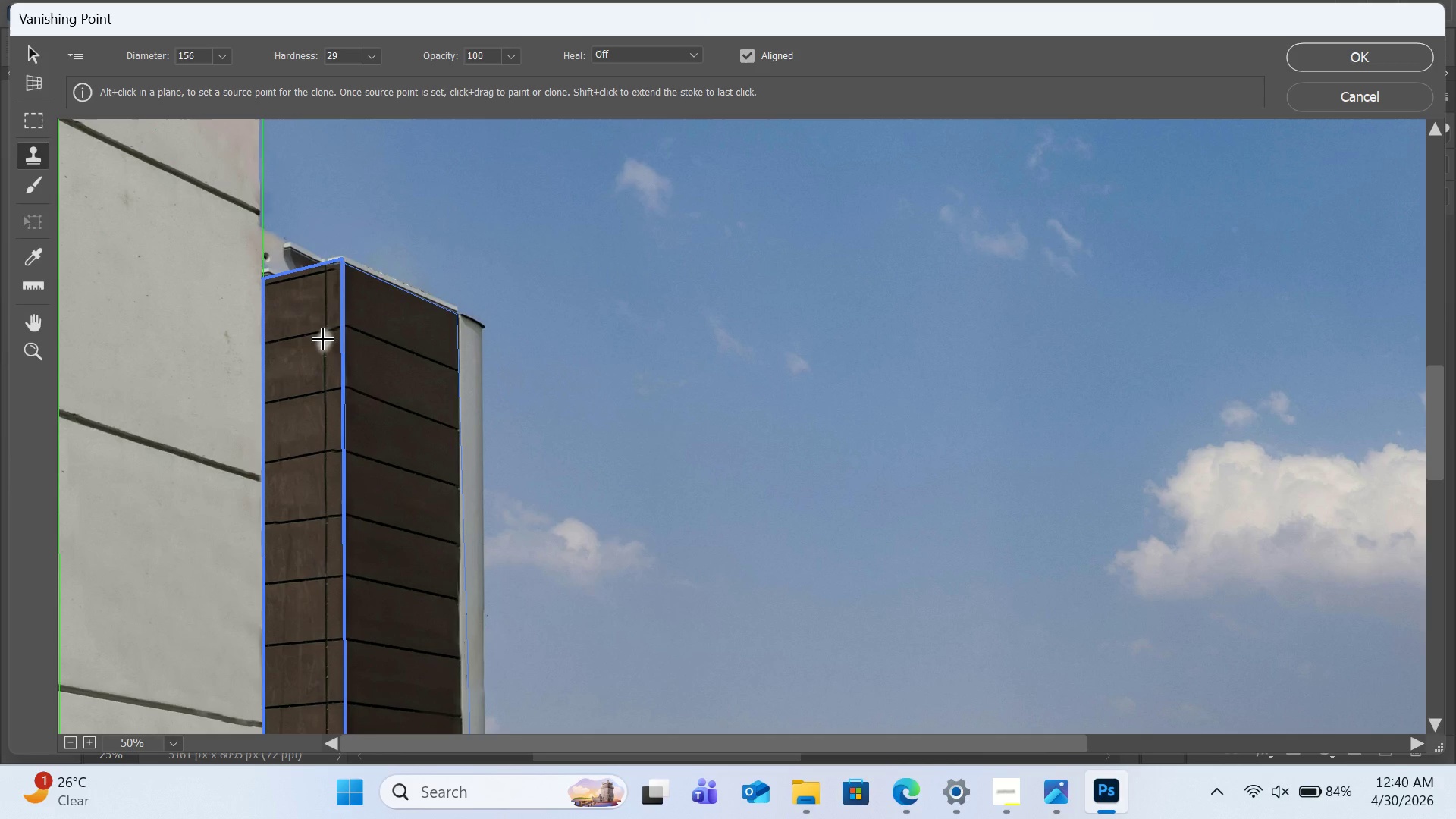 
scroll: coordinate [325, 332], scroll_direction: down, amount: 8.0
 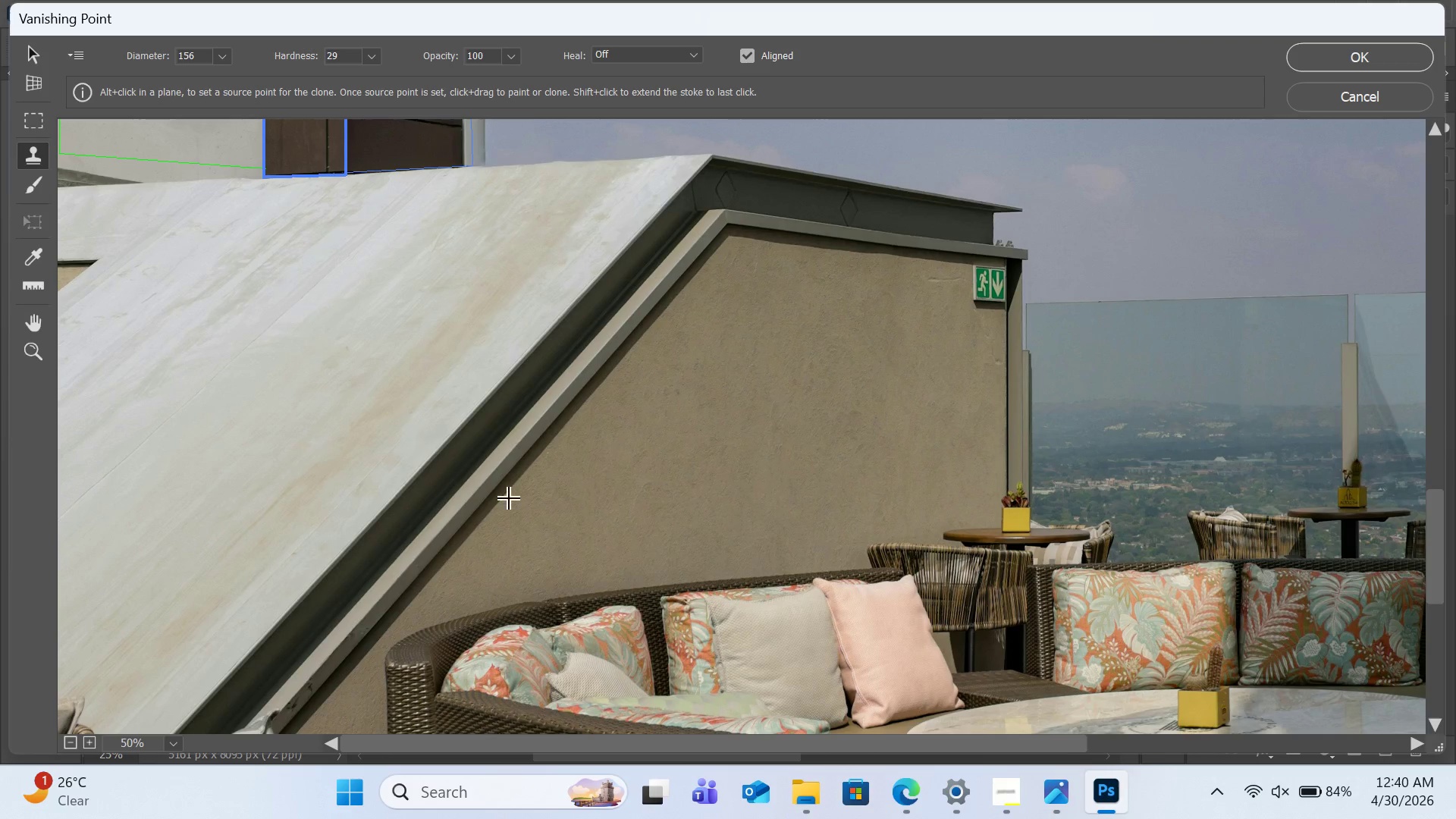 
left_click_drag(start_coordinate=[676, 745], to_coordinate=[1062, 750])
 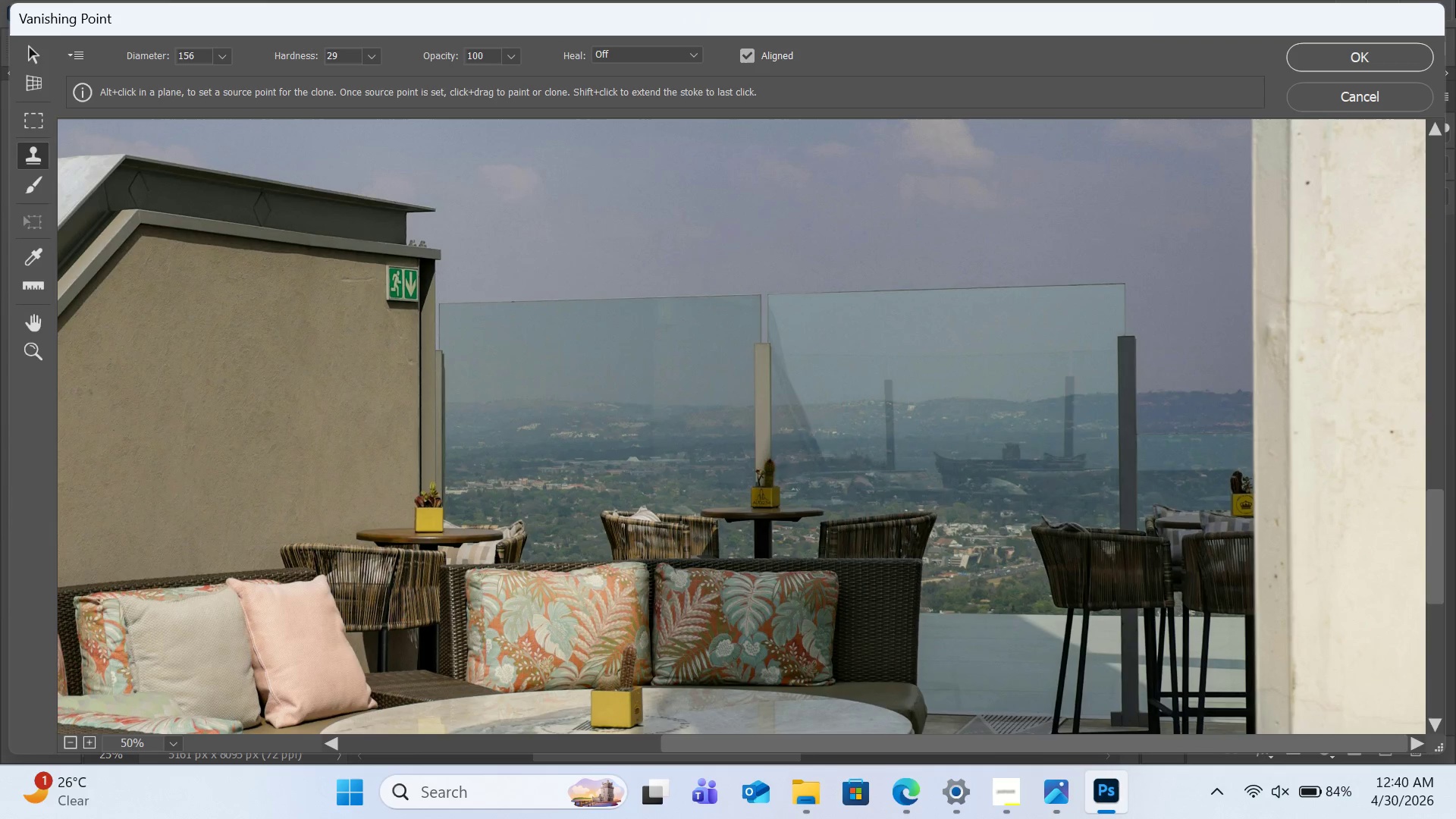 
left_click([1351, 49])
 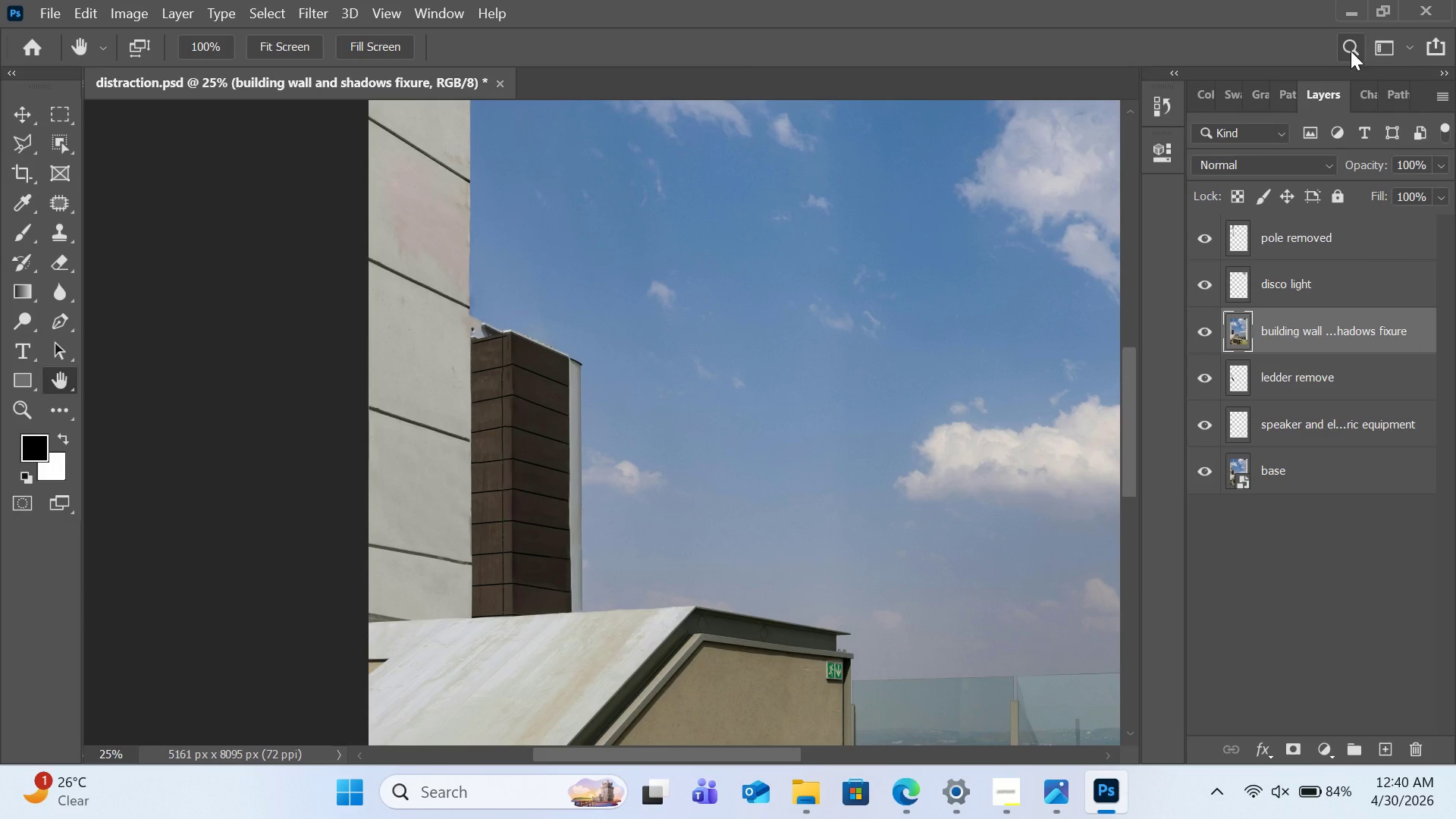 
wait(17.0)
 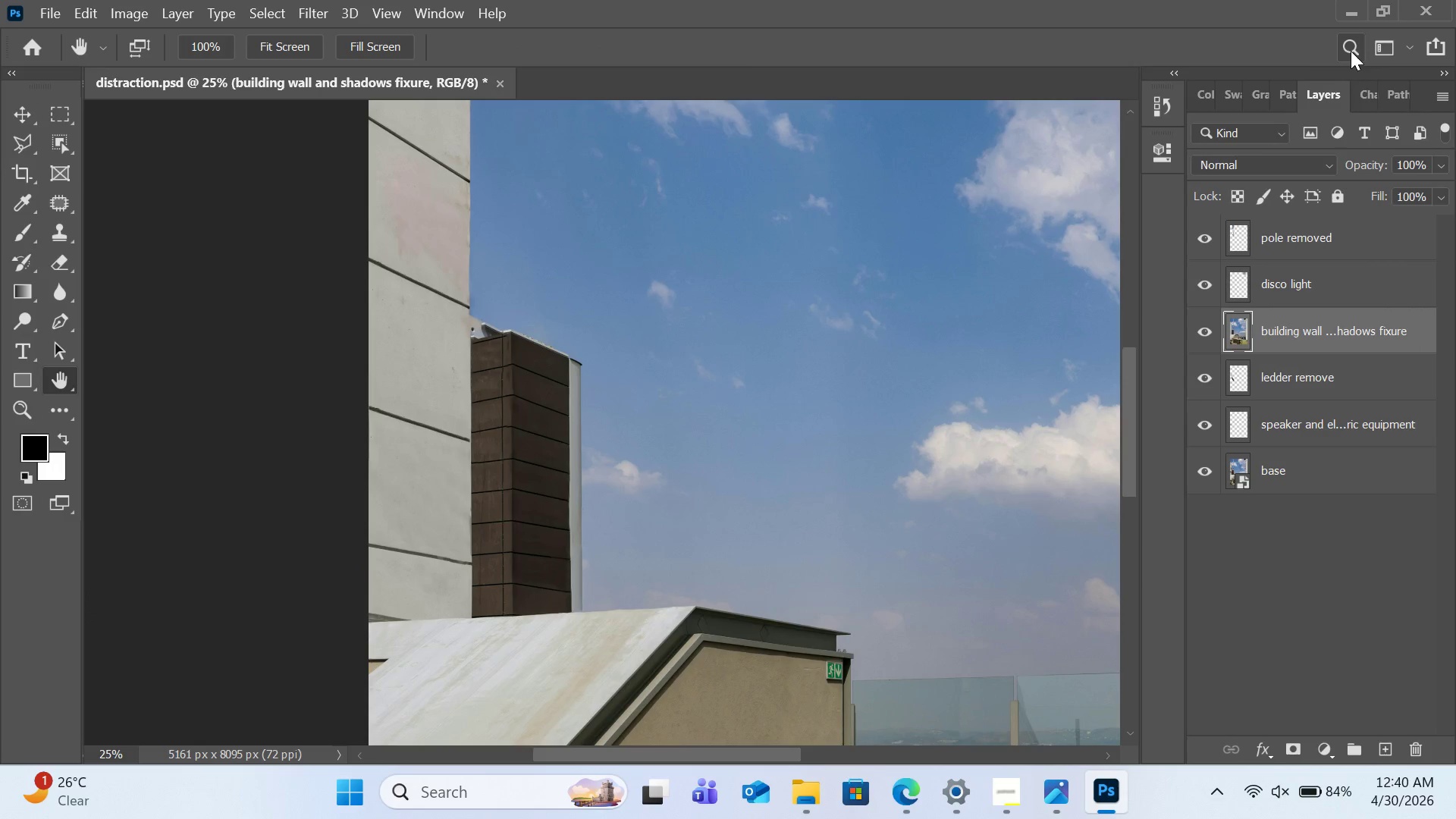 
key(Control+Minus)
 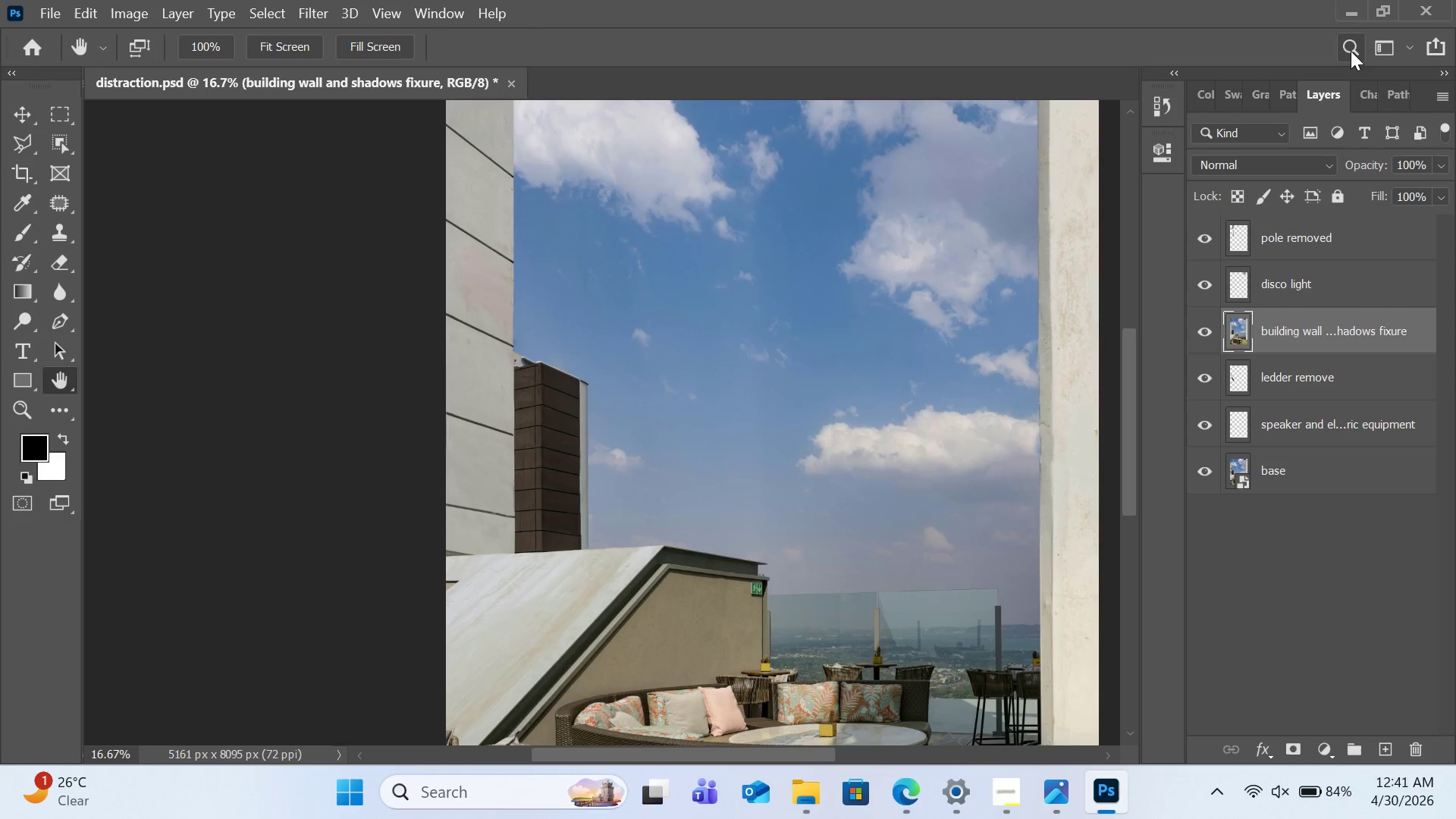 
key(Control+Minus)
 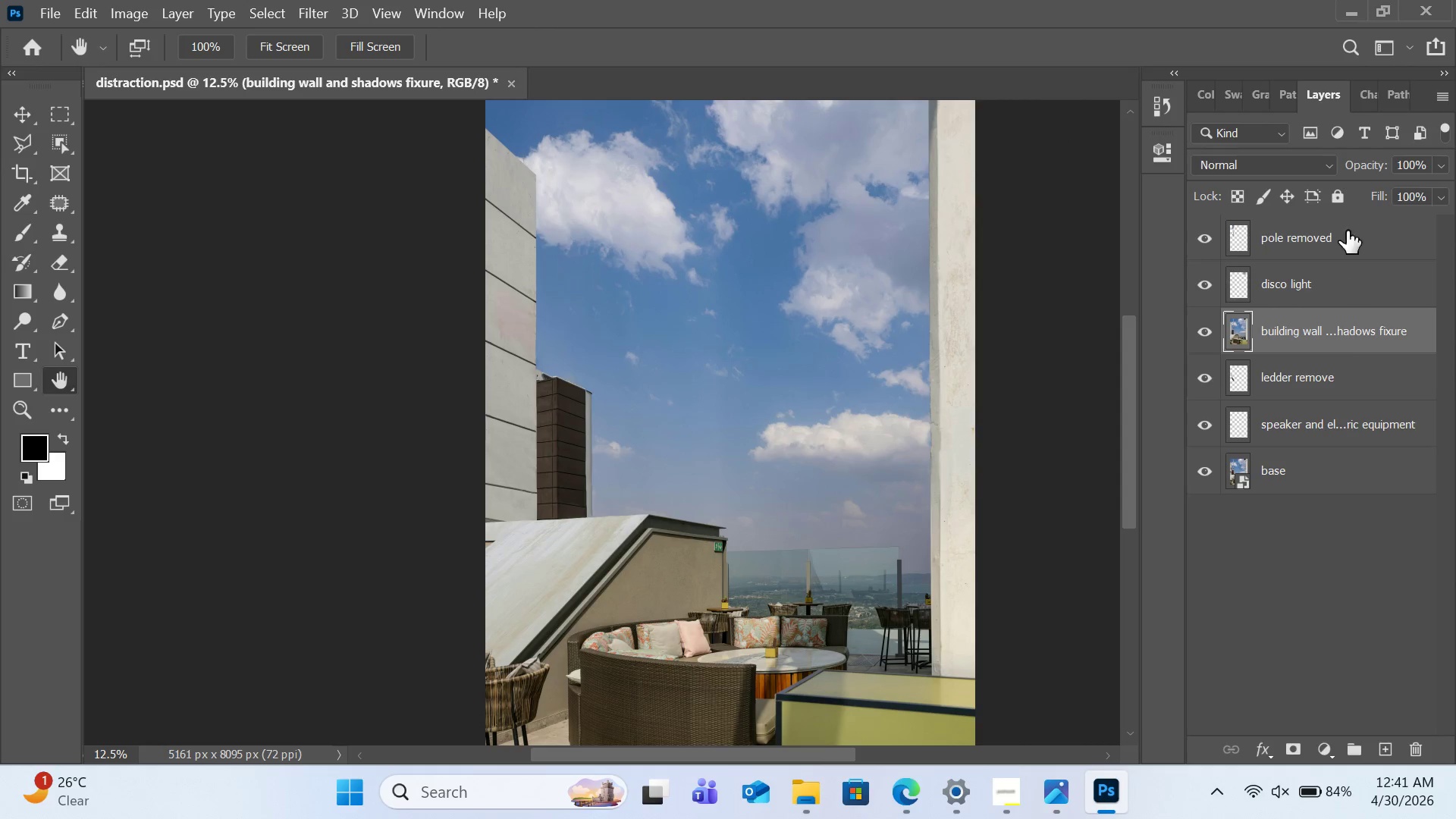 
left_click([1332, 756])
 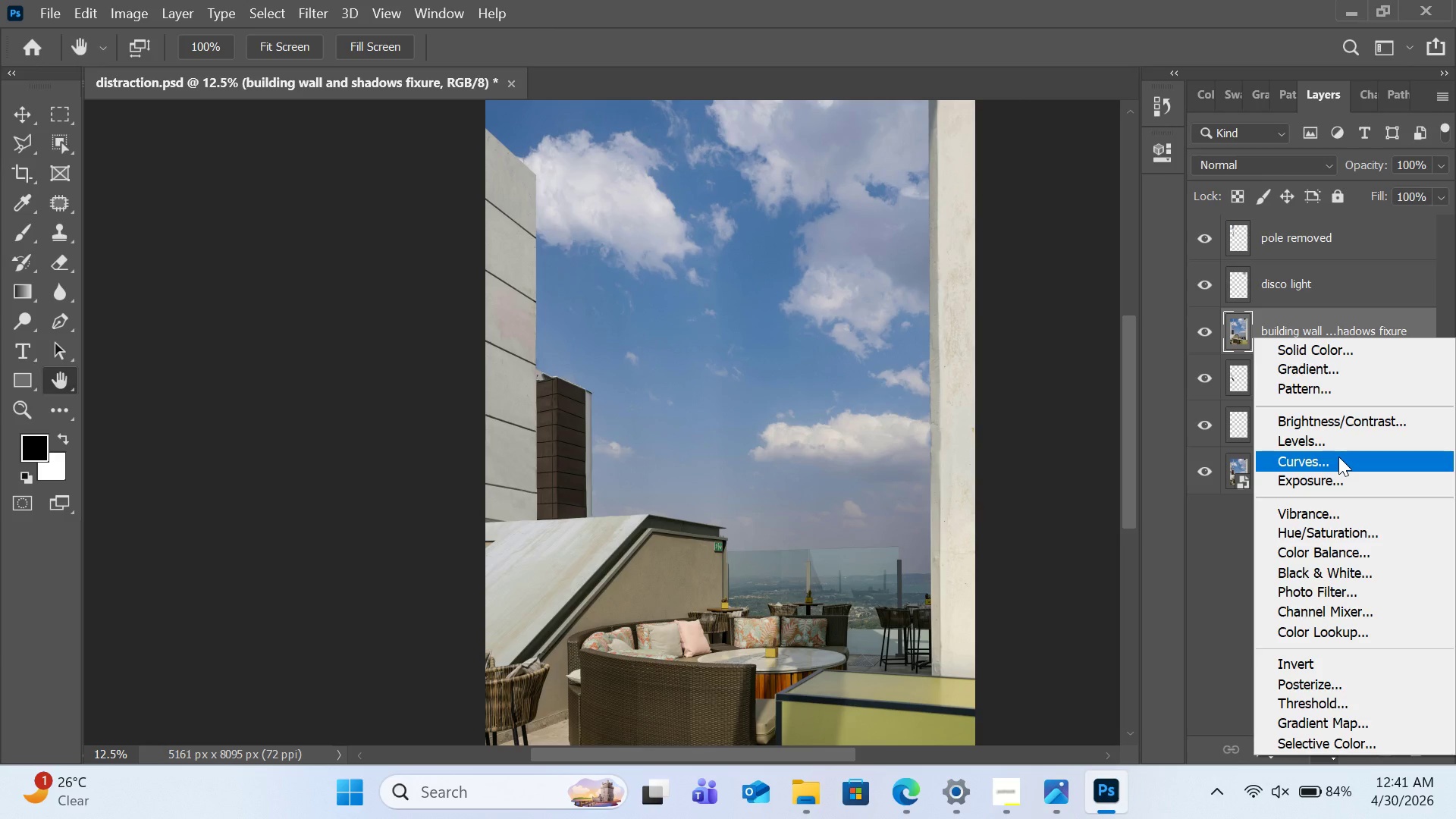 
left_click([1338, 457])
 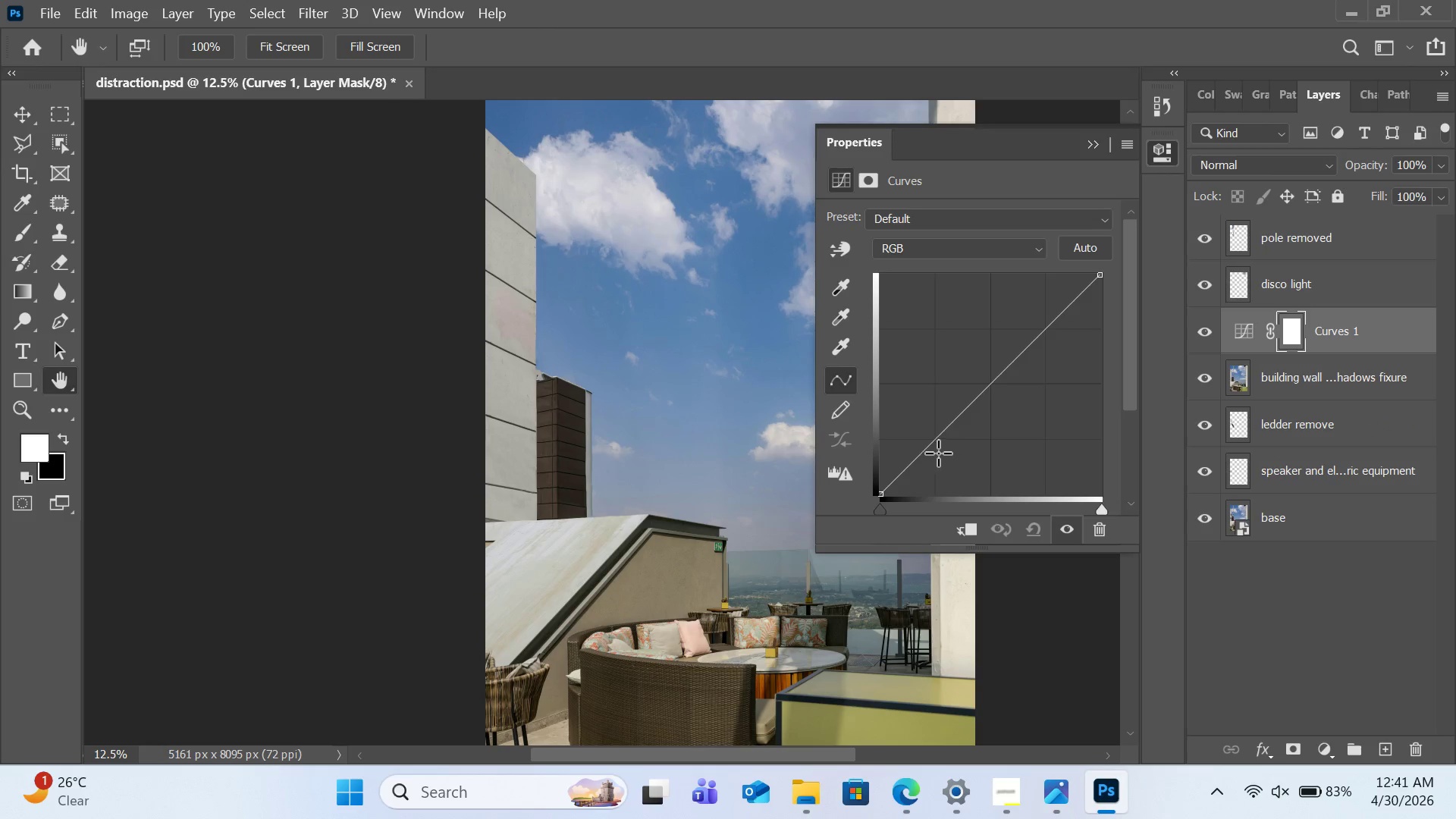 
left_click_drag(start_coordinate=[928, 450], to_coordinate=[931, 453])
 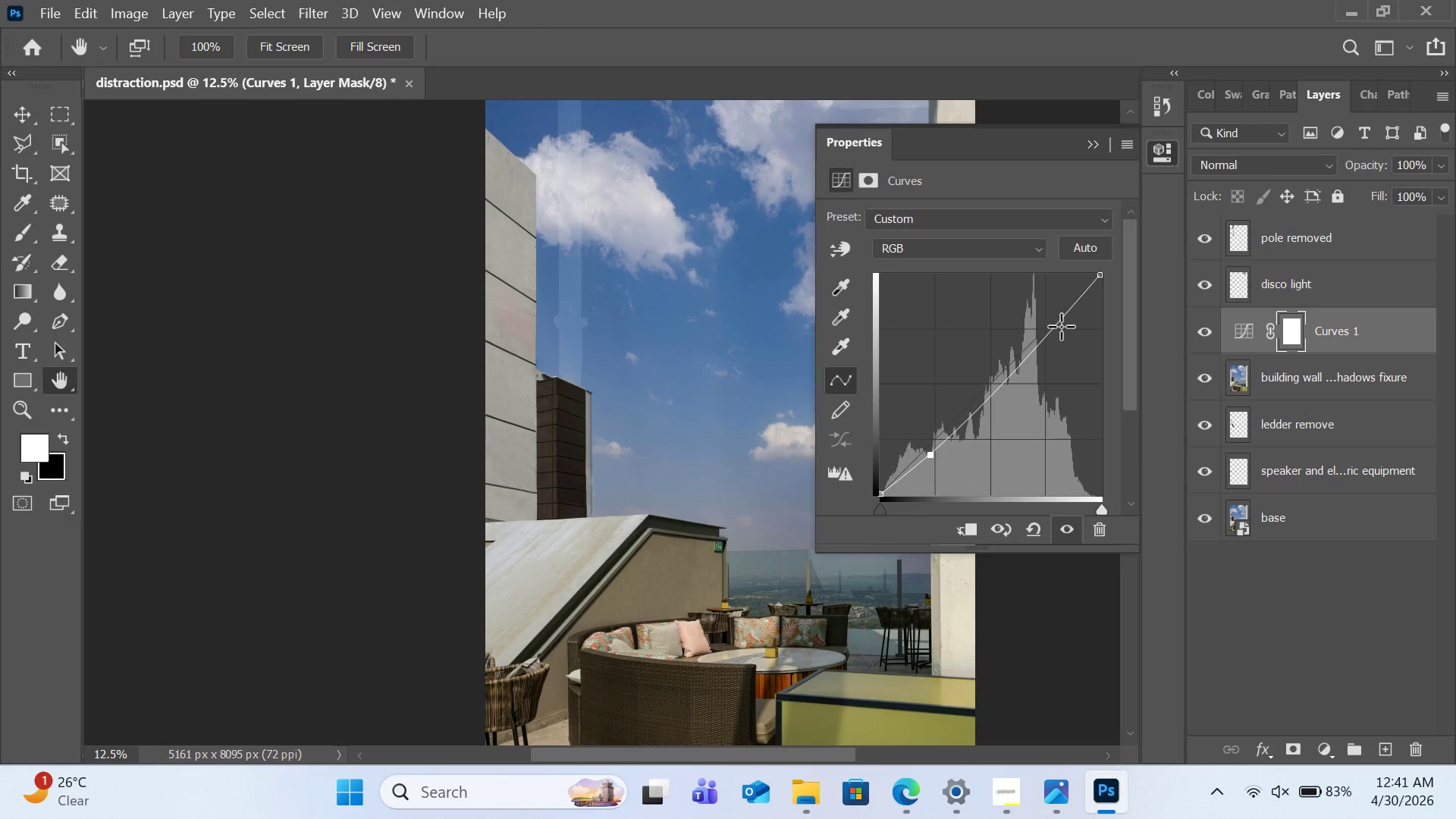 
left_click_drag(start_coordinate=[1059, 326], to_coordinate=[1056, 315])
 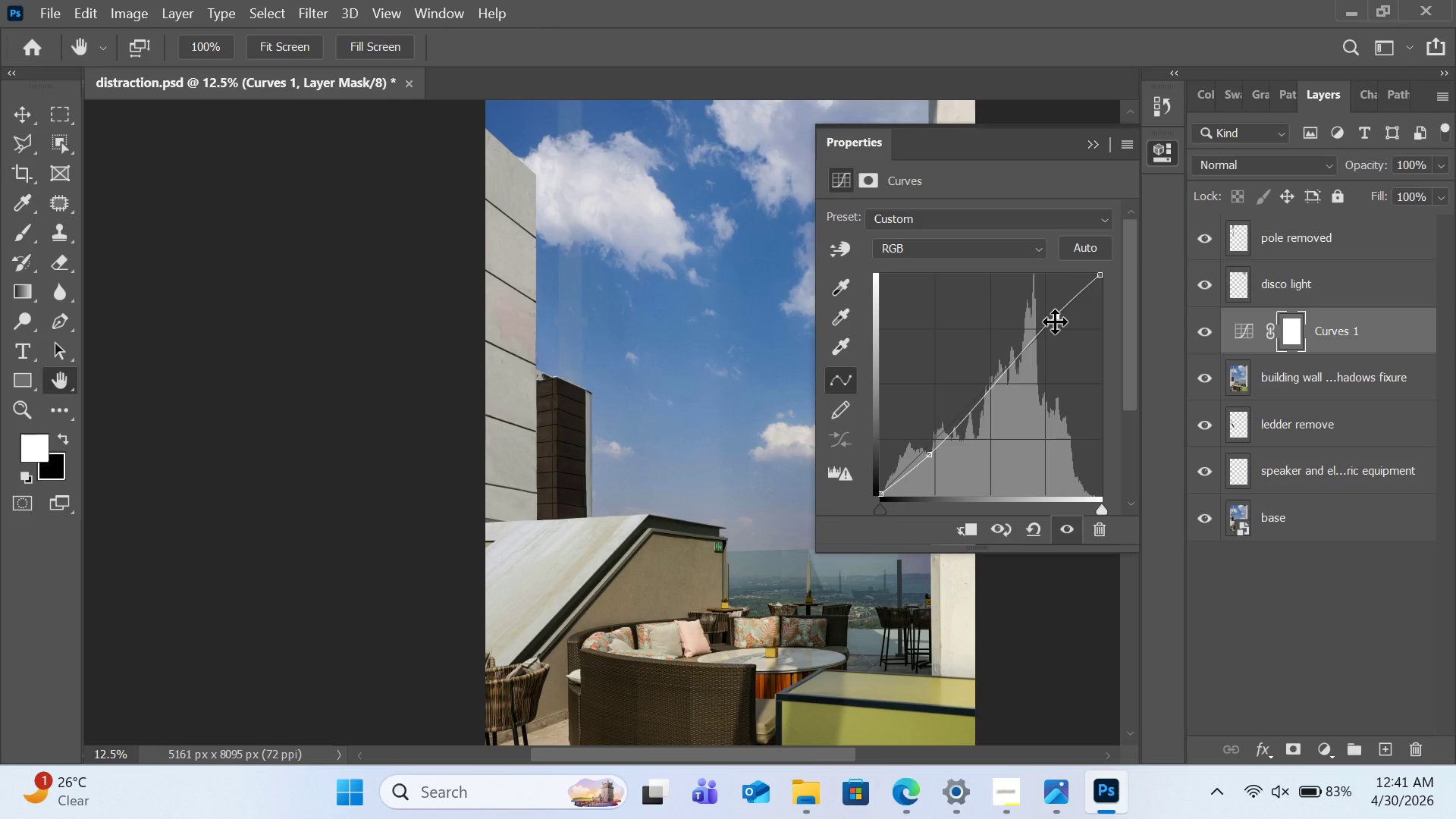 
wait(11.56)
 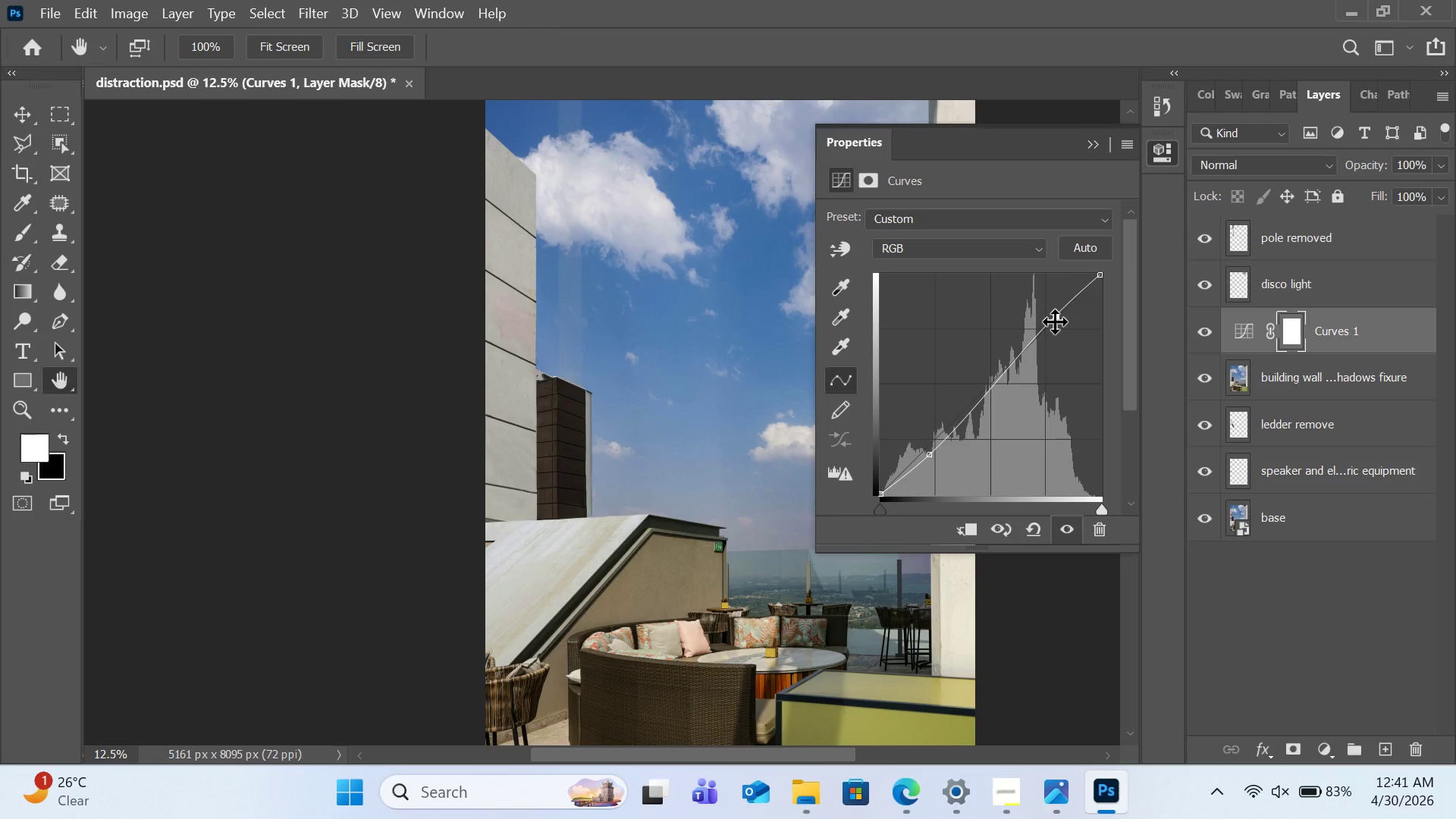 
left_click([1300, 598])
 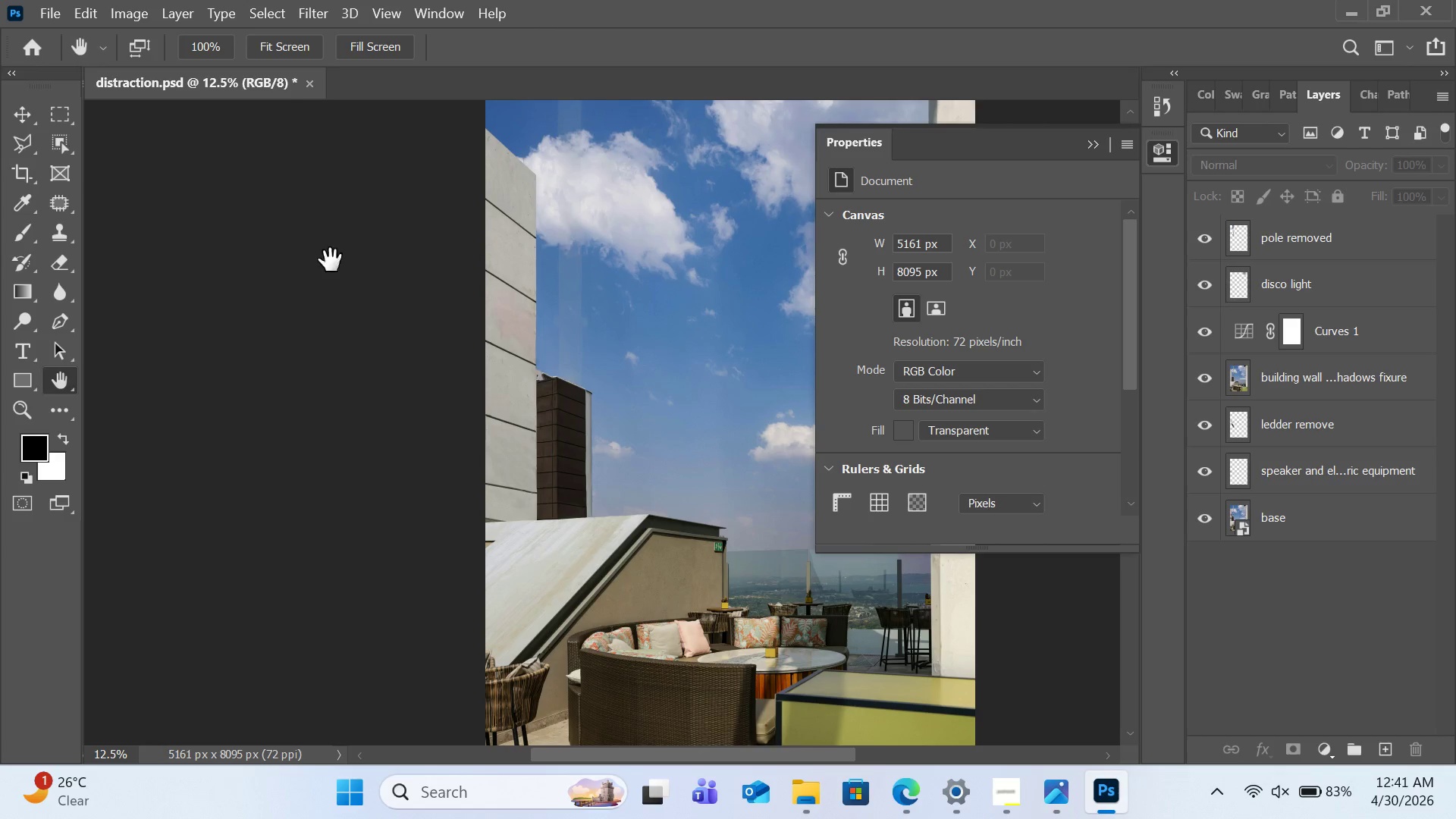 
left_click([63, 243])
 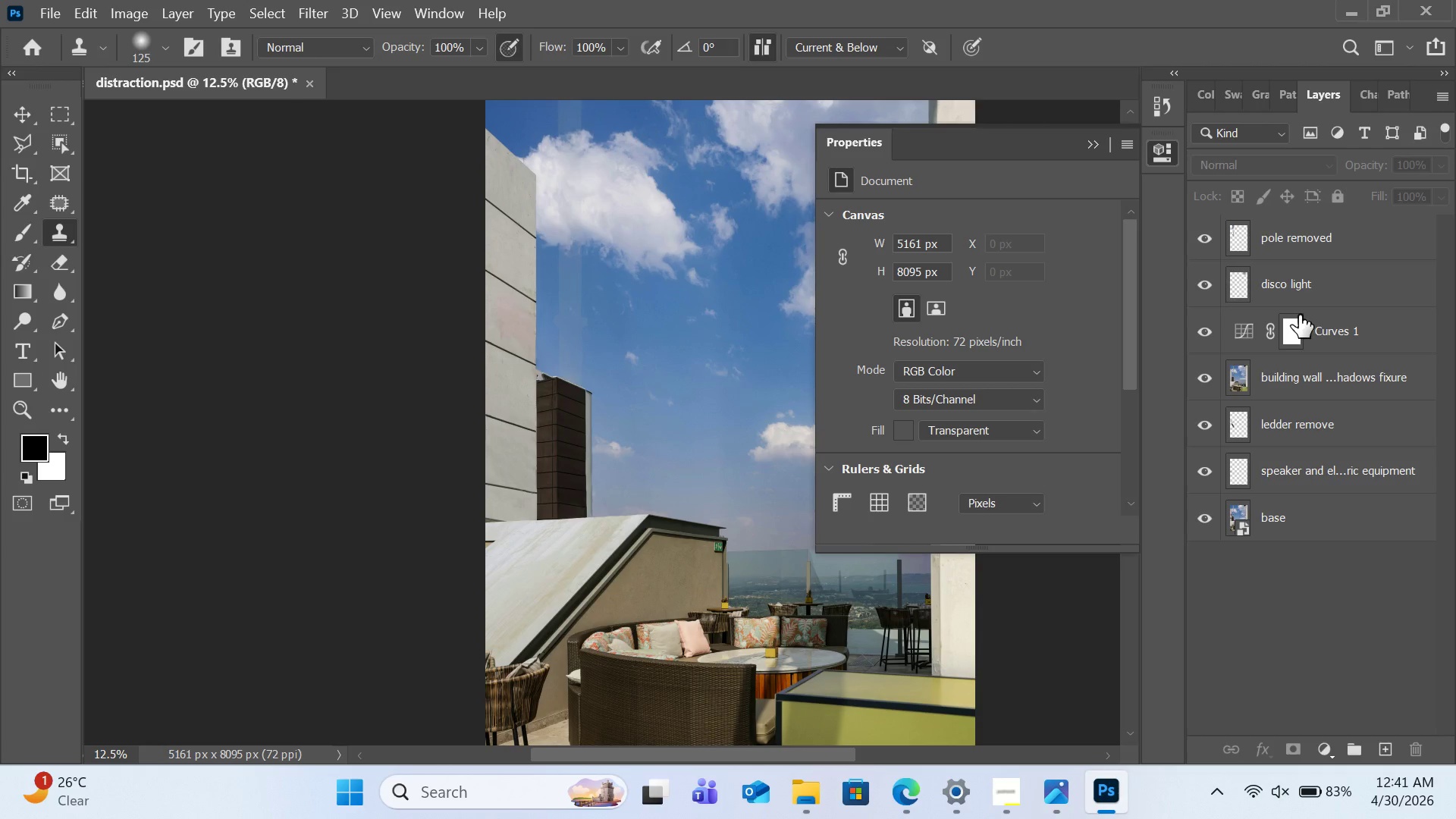 
left_click([1304, 362])
 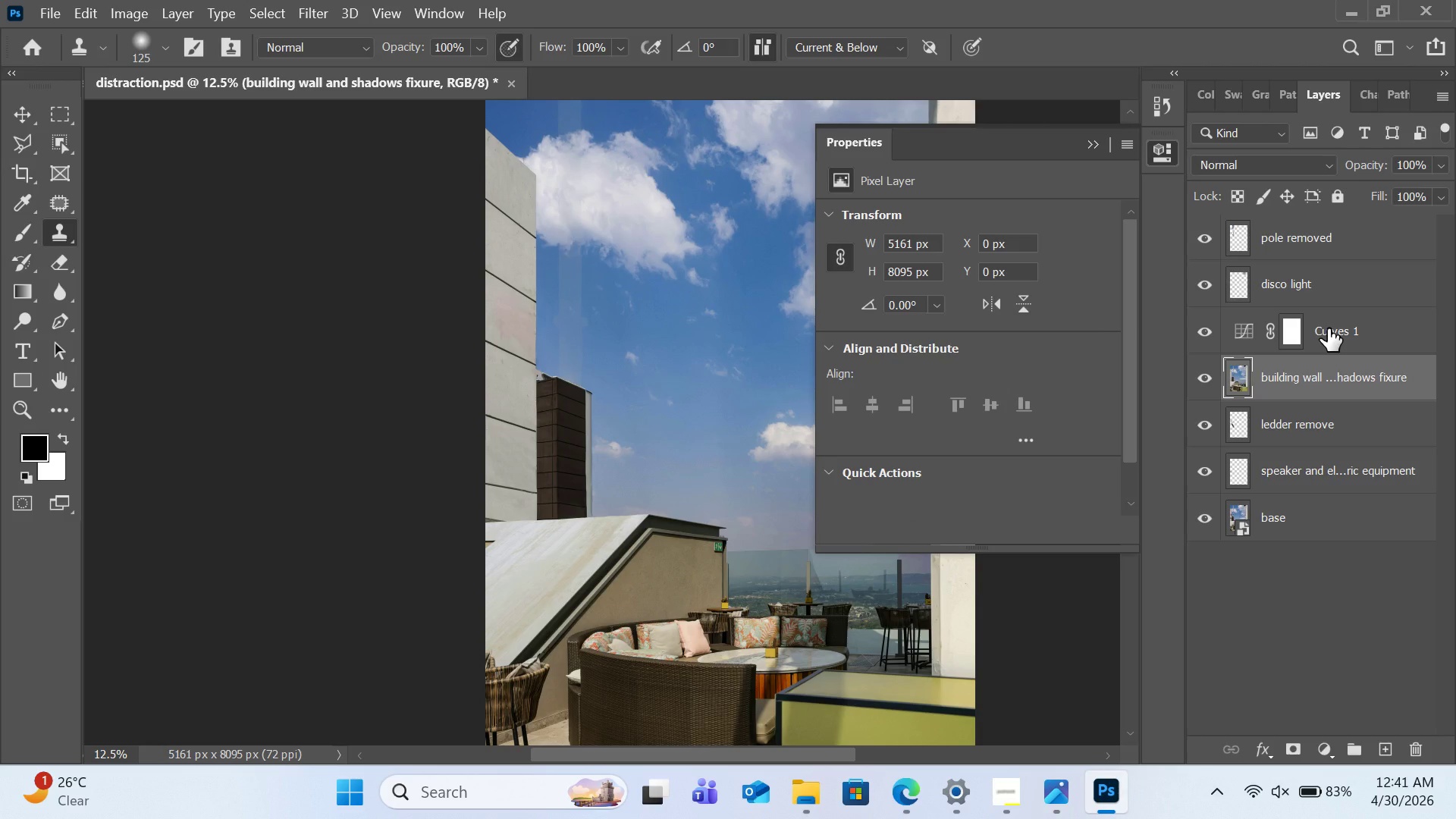 
hold_key(key=ControlLeft, duration=1.27)
 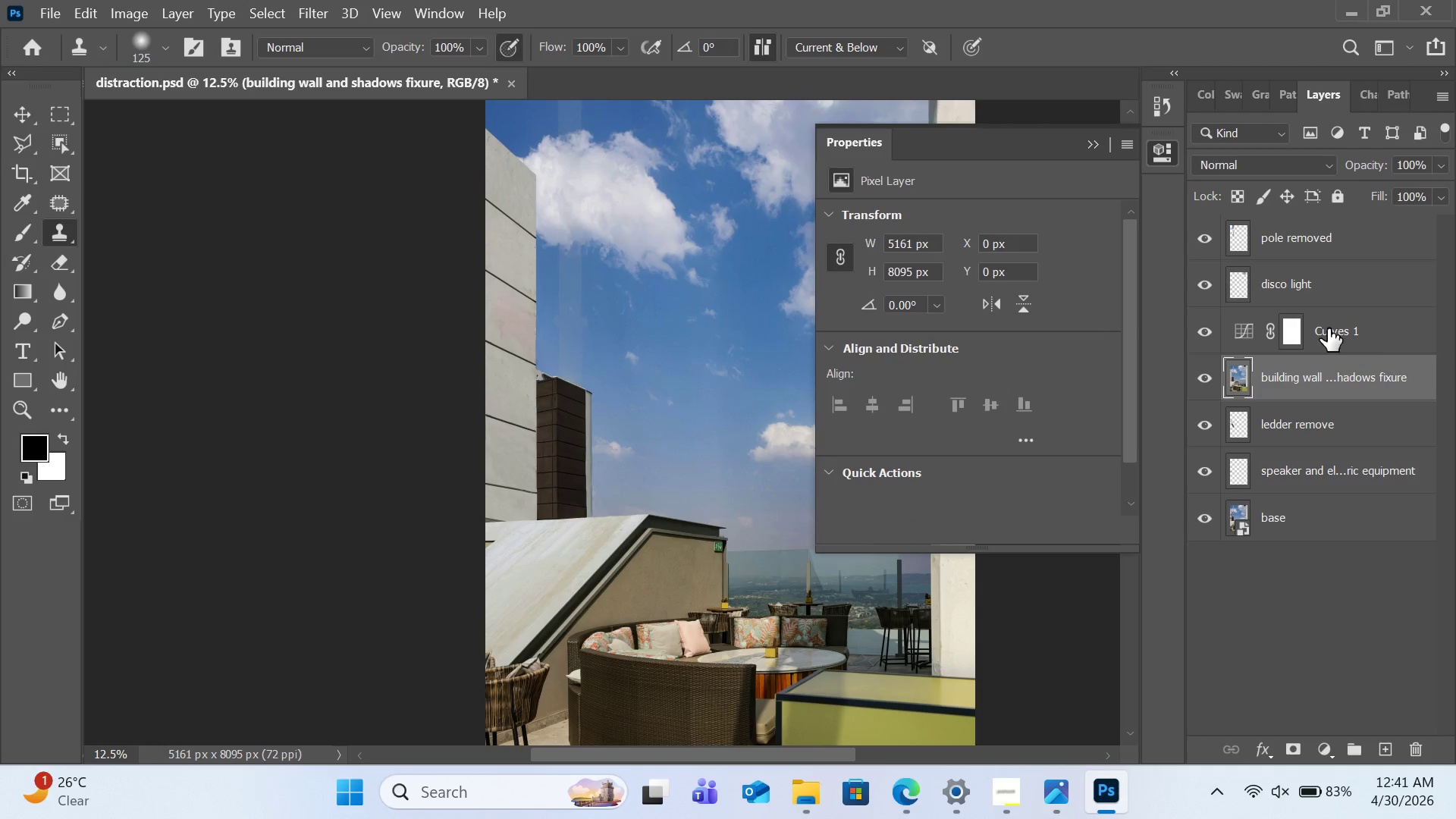 
left_click_drag(start_coordinate=[1328, 328], to_coordinate=[1333, 228])
 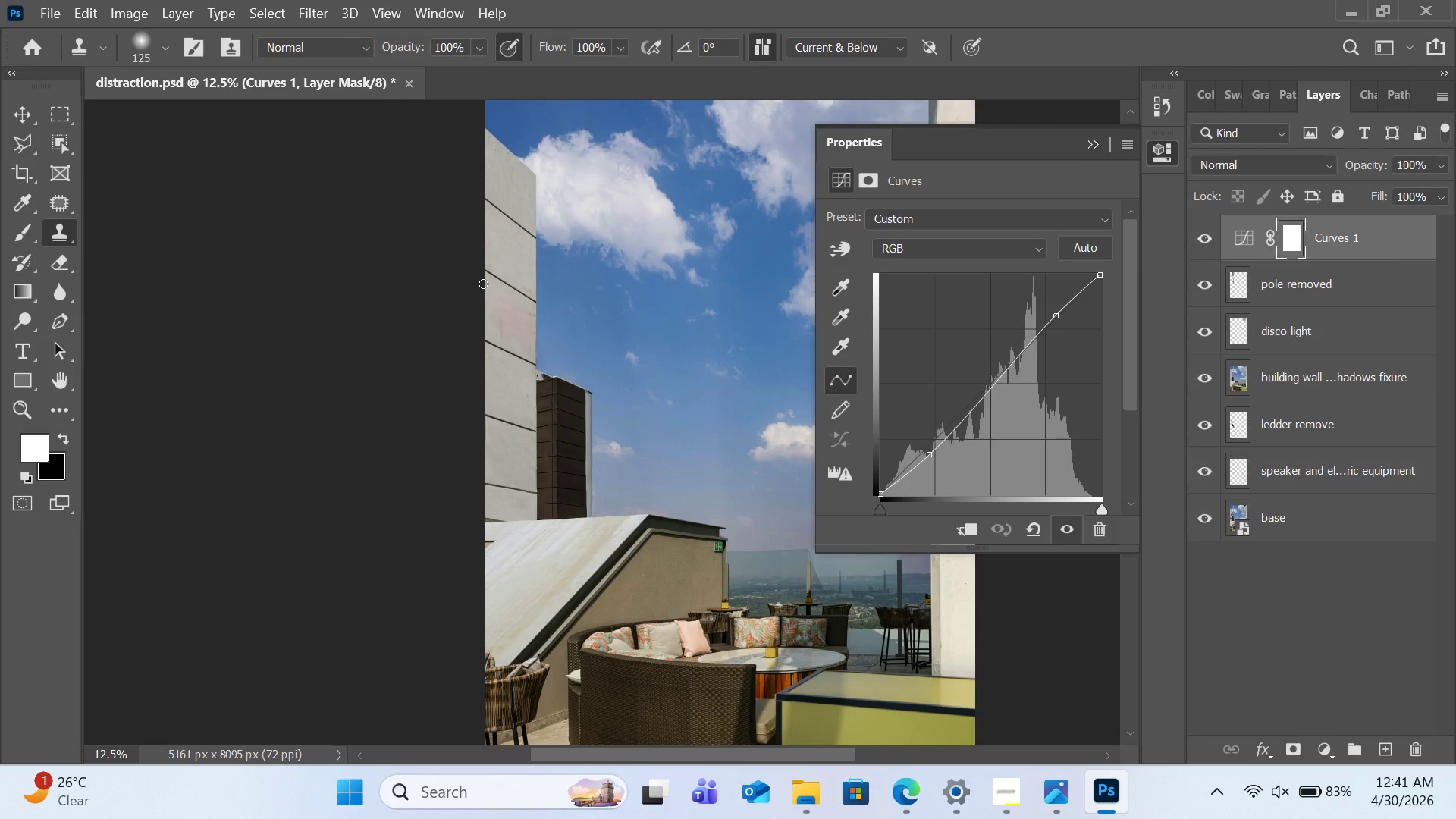 
wait(6.48)
 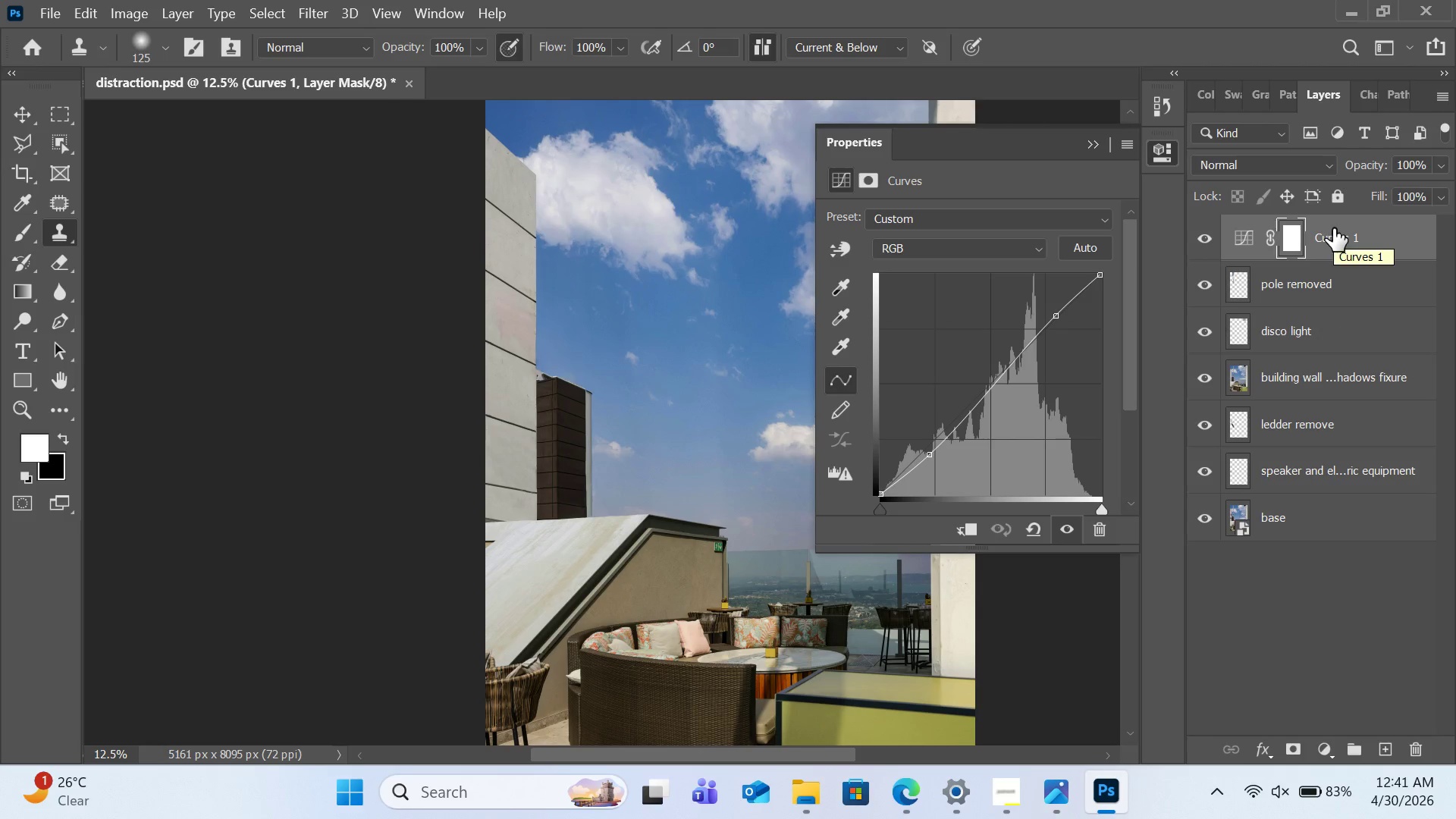 
left_click([1326, 744])
 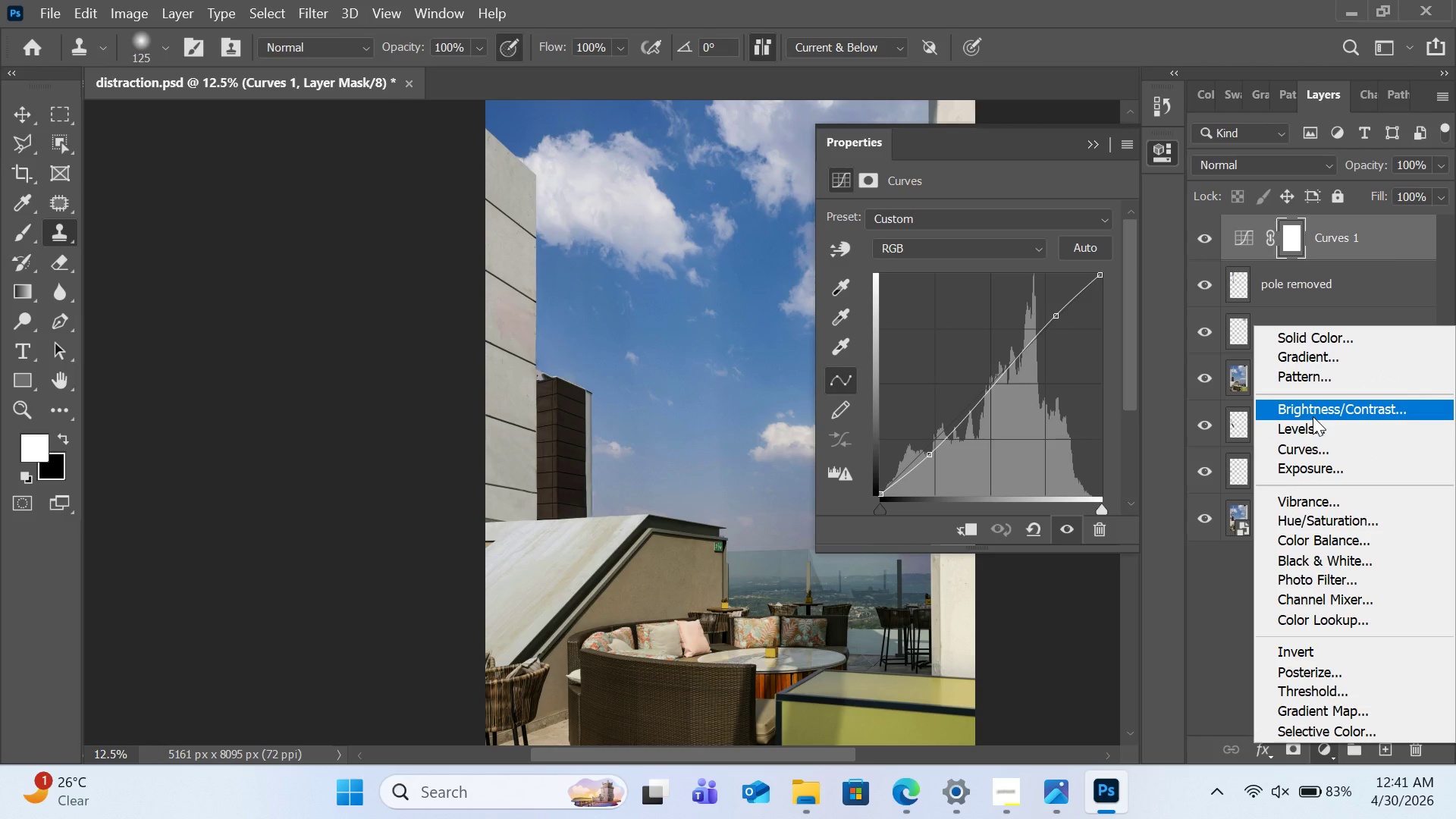 
wait(5.33)
 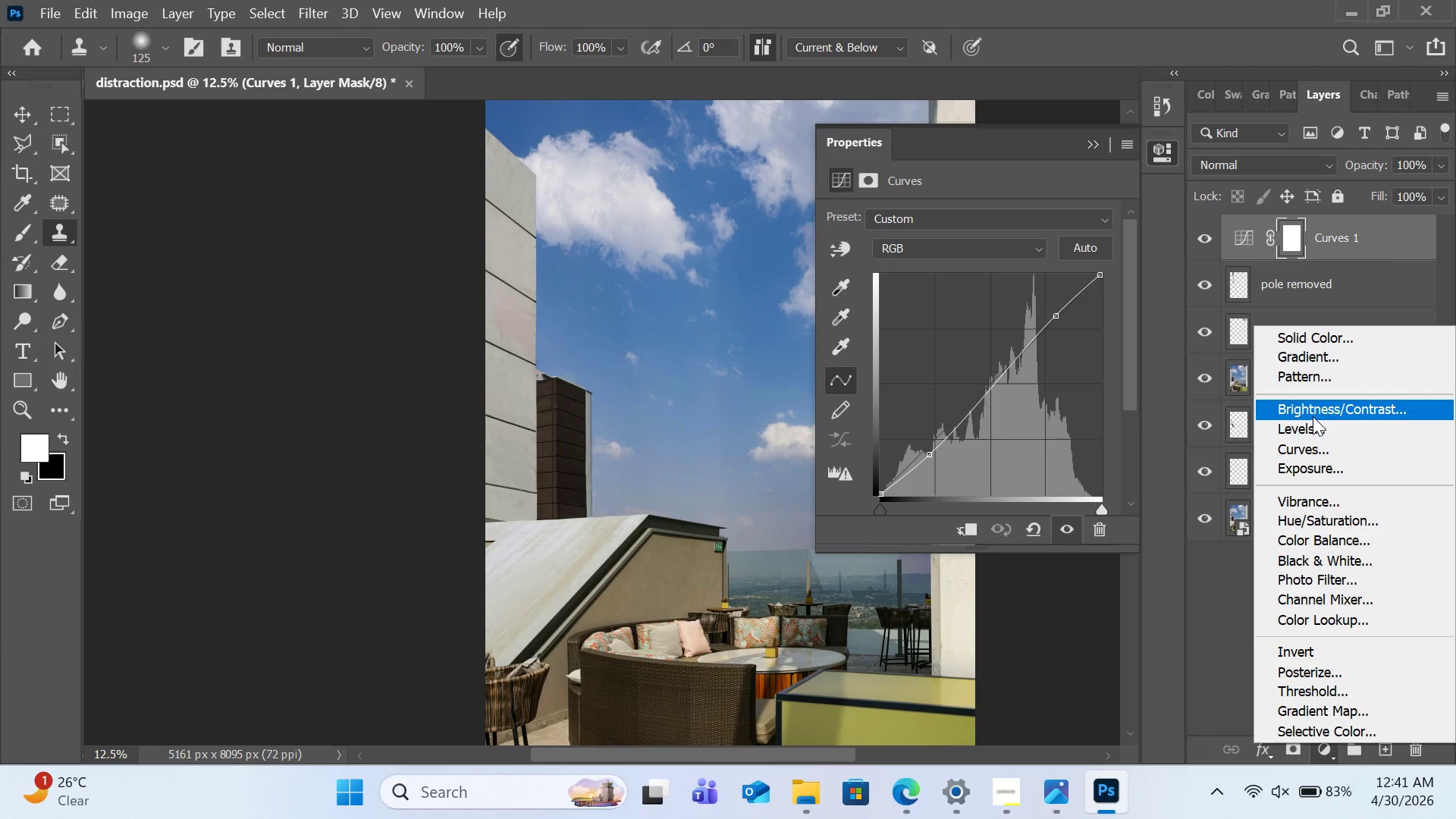 
left_click([1316, 435])
 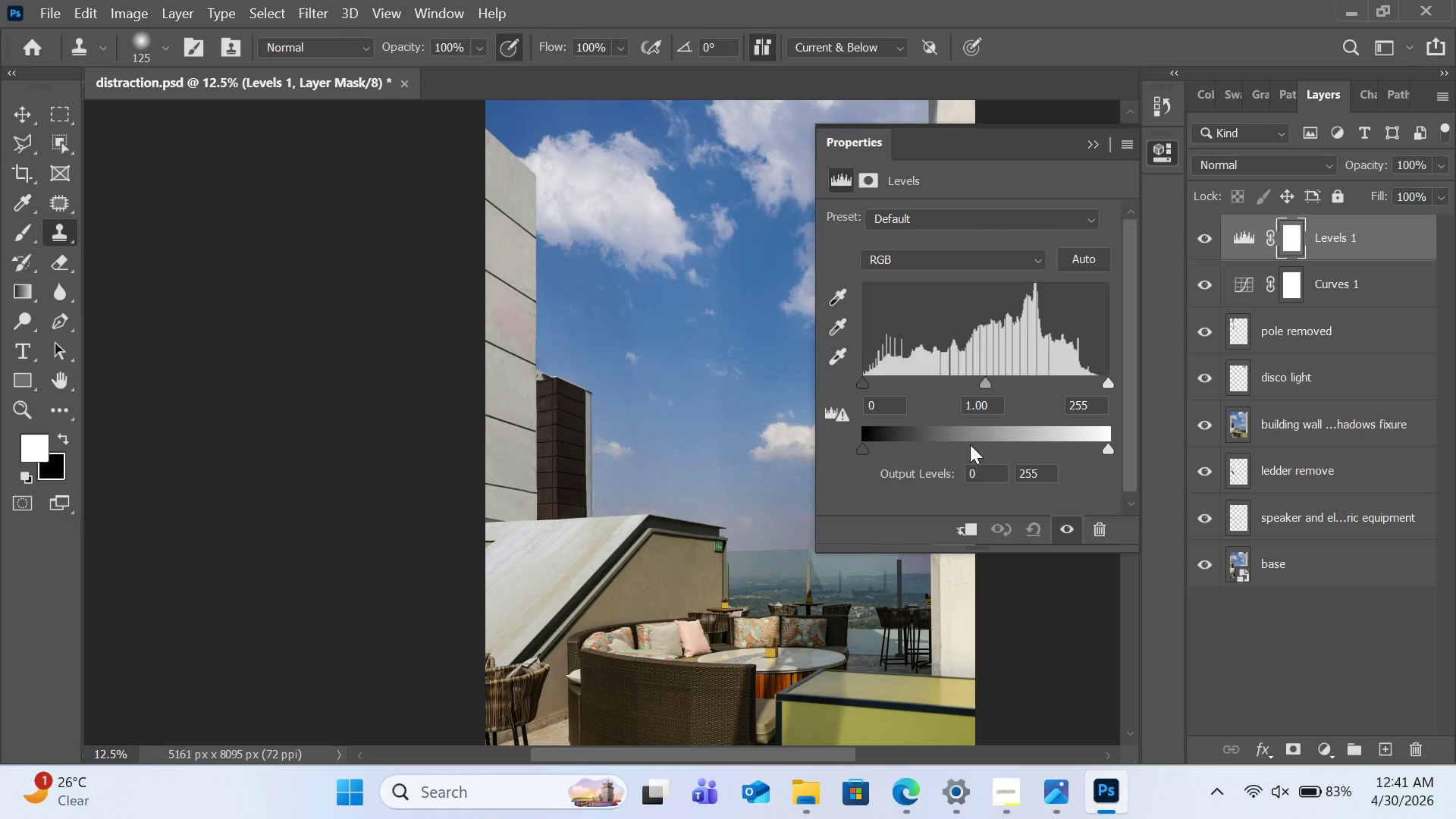 
left_click_drag(start_coordinate=[864, 445], to_coordinate=[821, 447])
 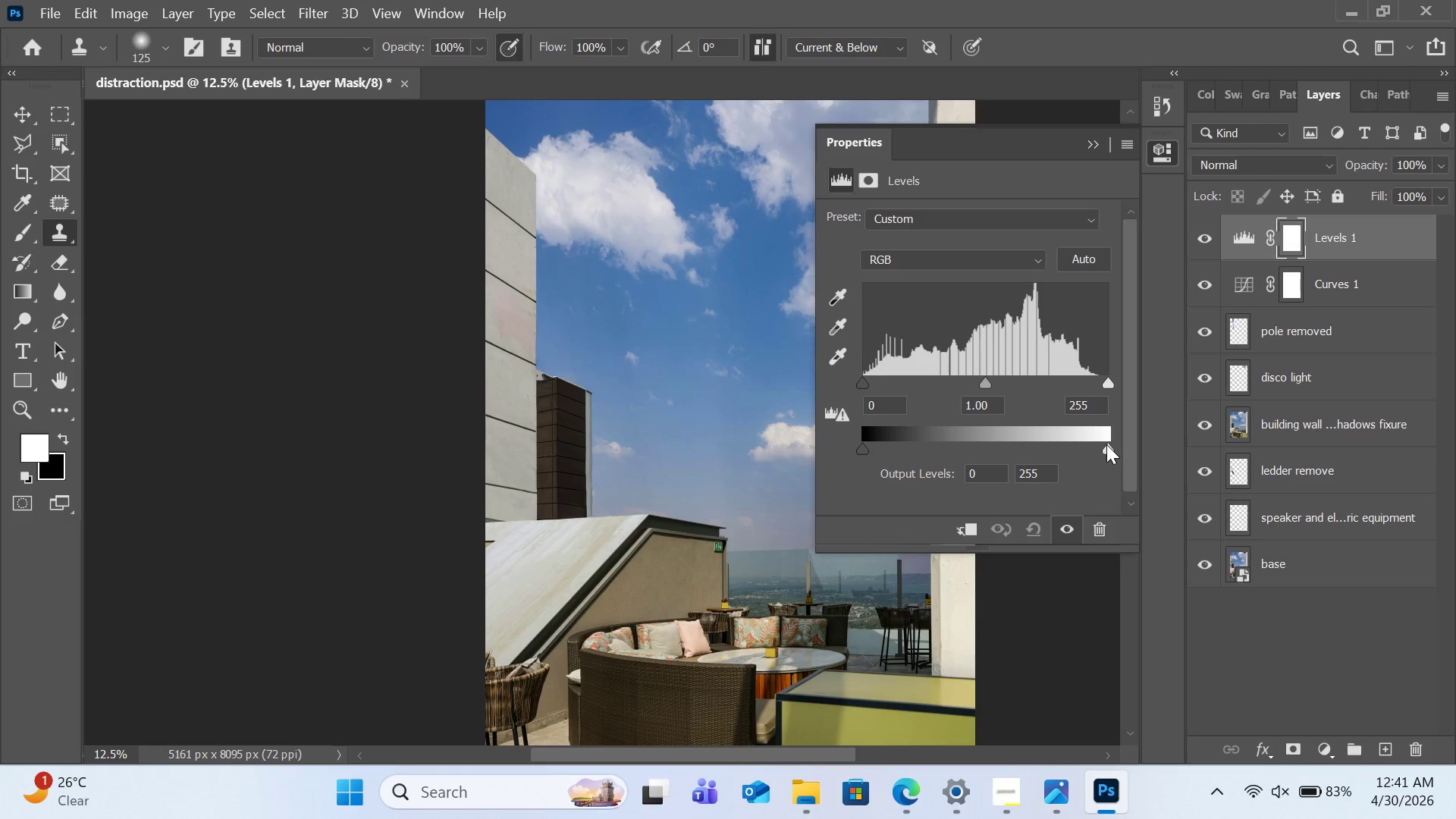 
left_click_drag(start_coordinate=[1106, 444], to_coordinate=[1225, 448])
 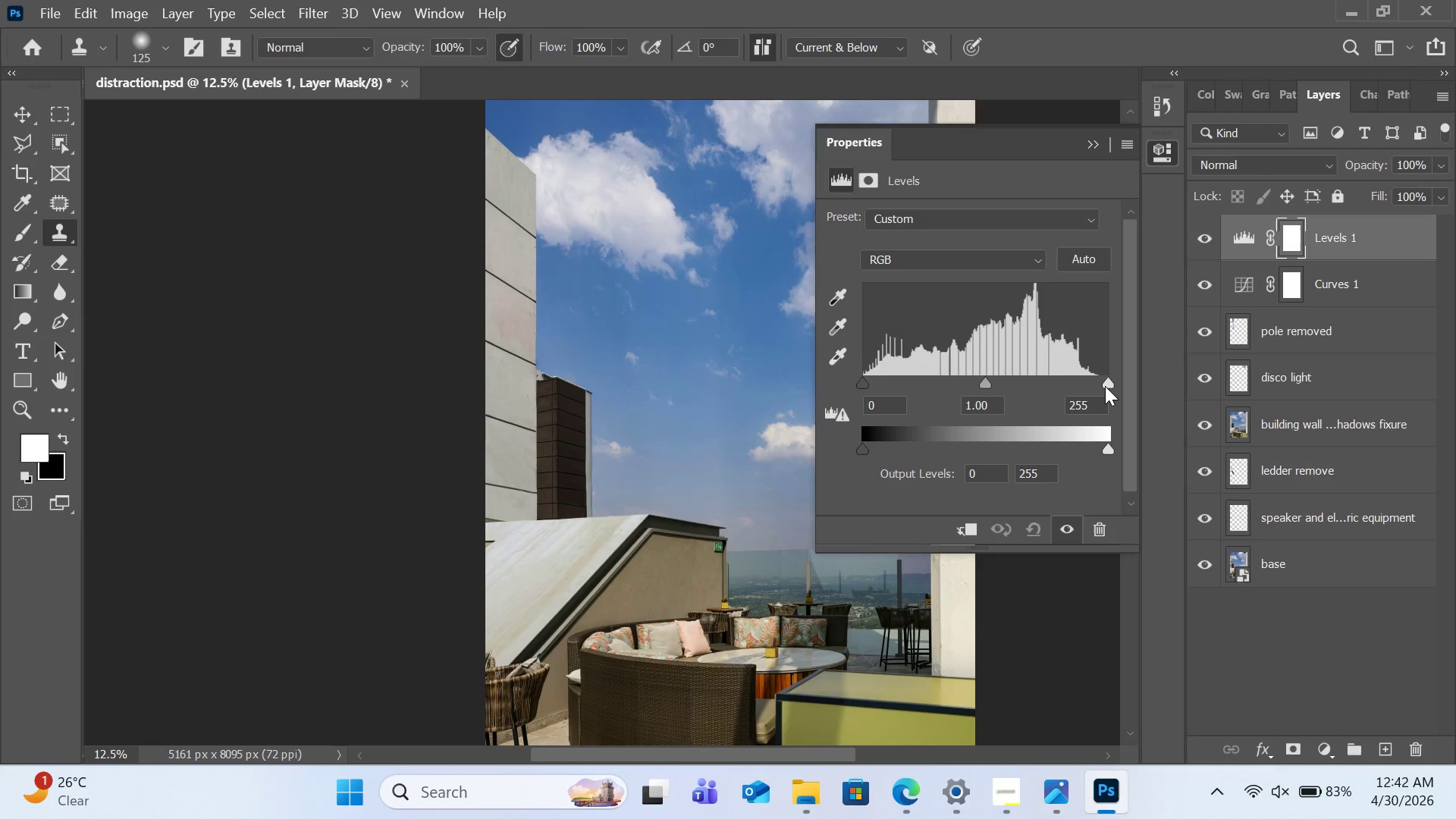 
left_click_drag(start_coordinate=[1105, 381], to_coordinate=[1124, 381])
 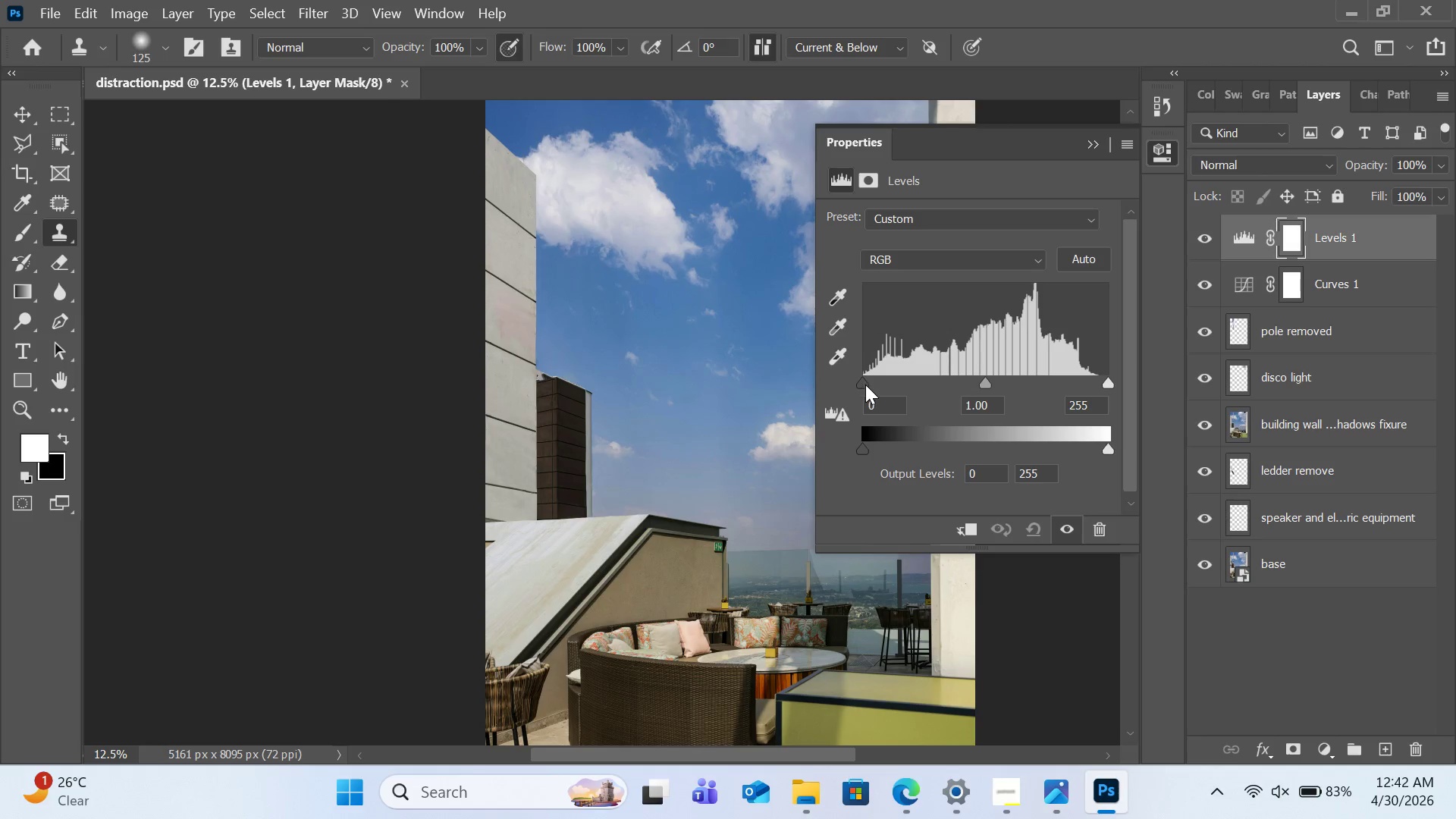 
left_click_drag(start_coordinate=[864, 384], to_coordinate=[969, 383])
 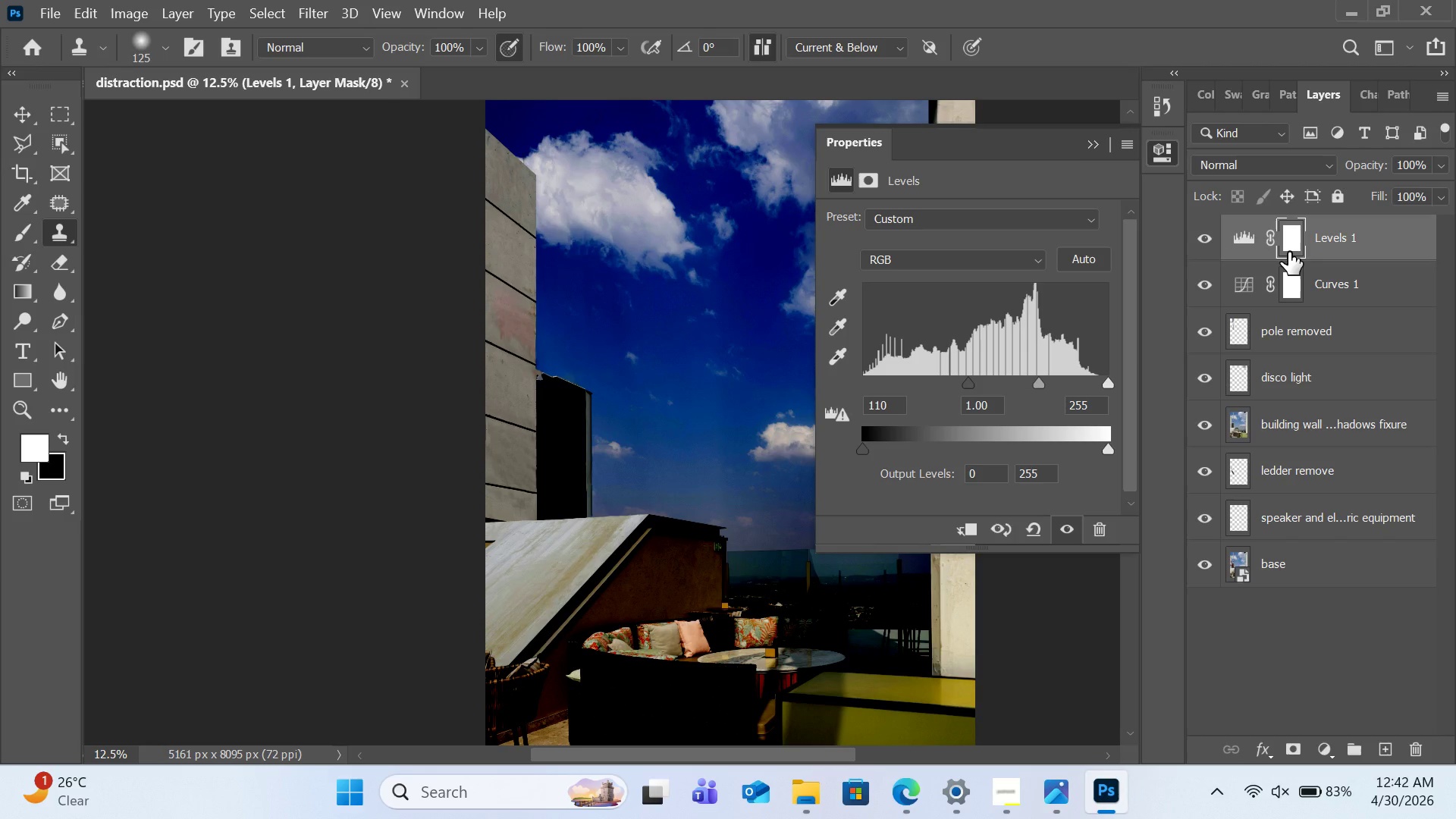 
key(Control+I)
 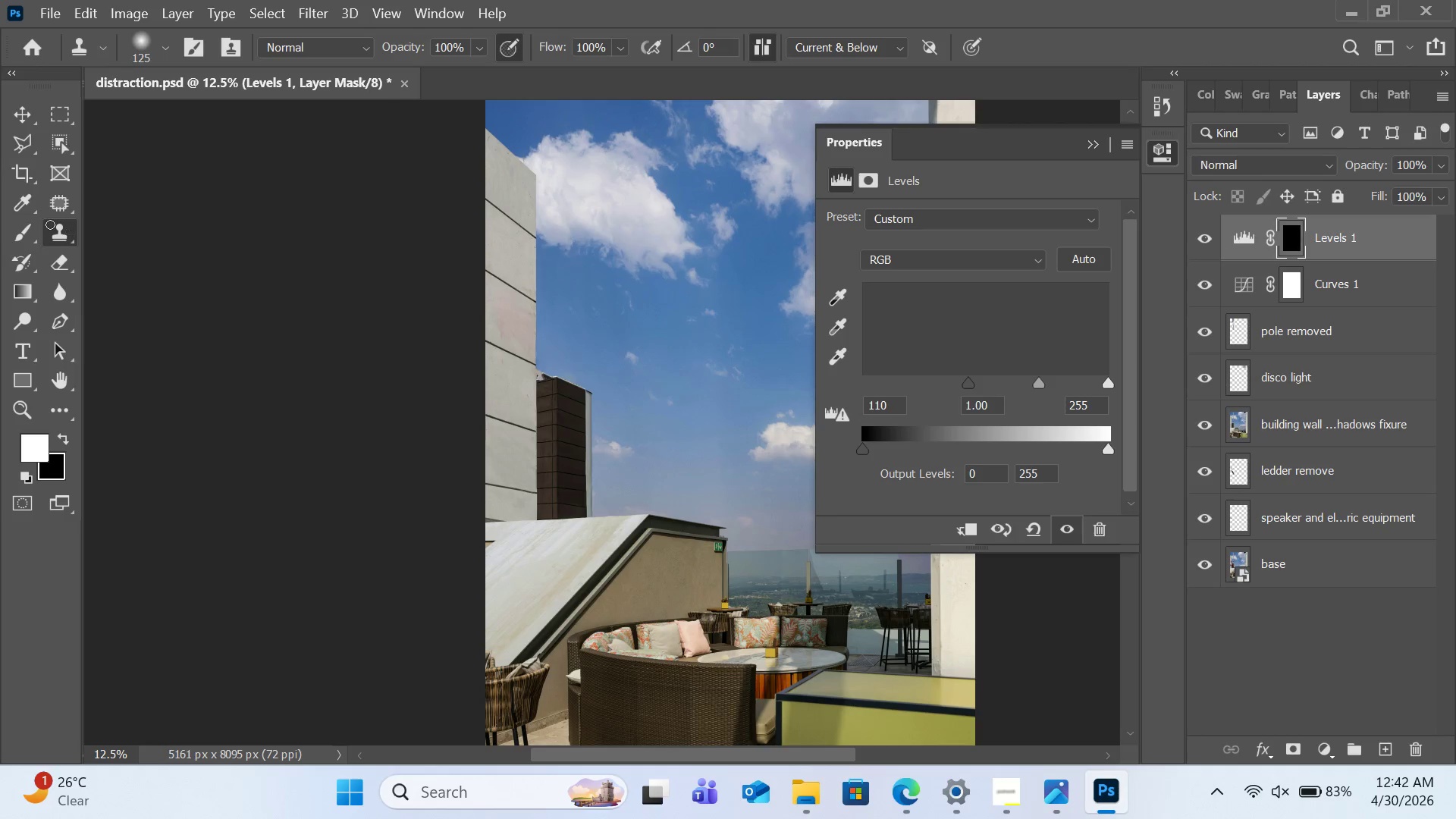 
left_click([27, 235])
 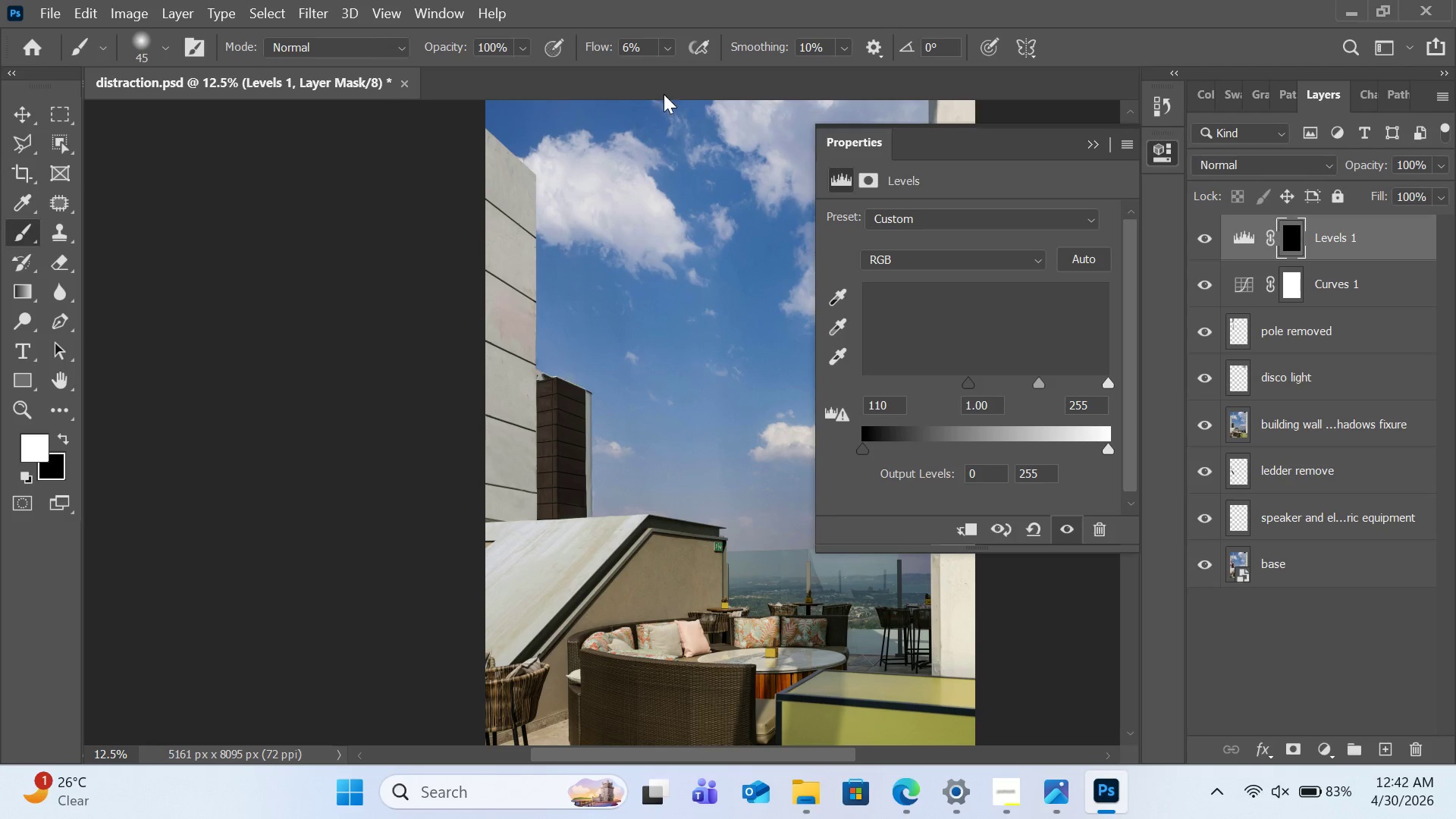 
left_click([666, 49])
 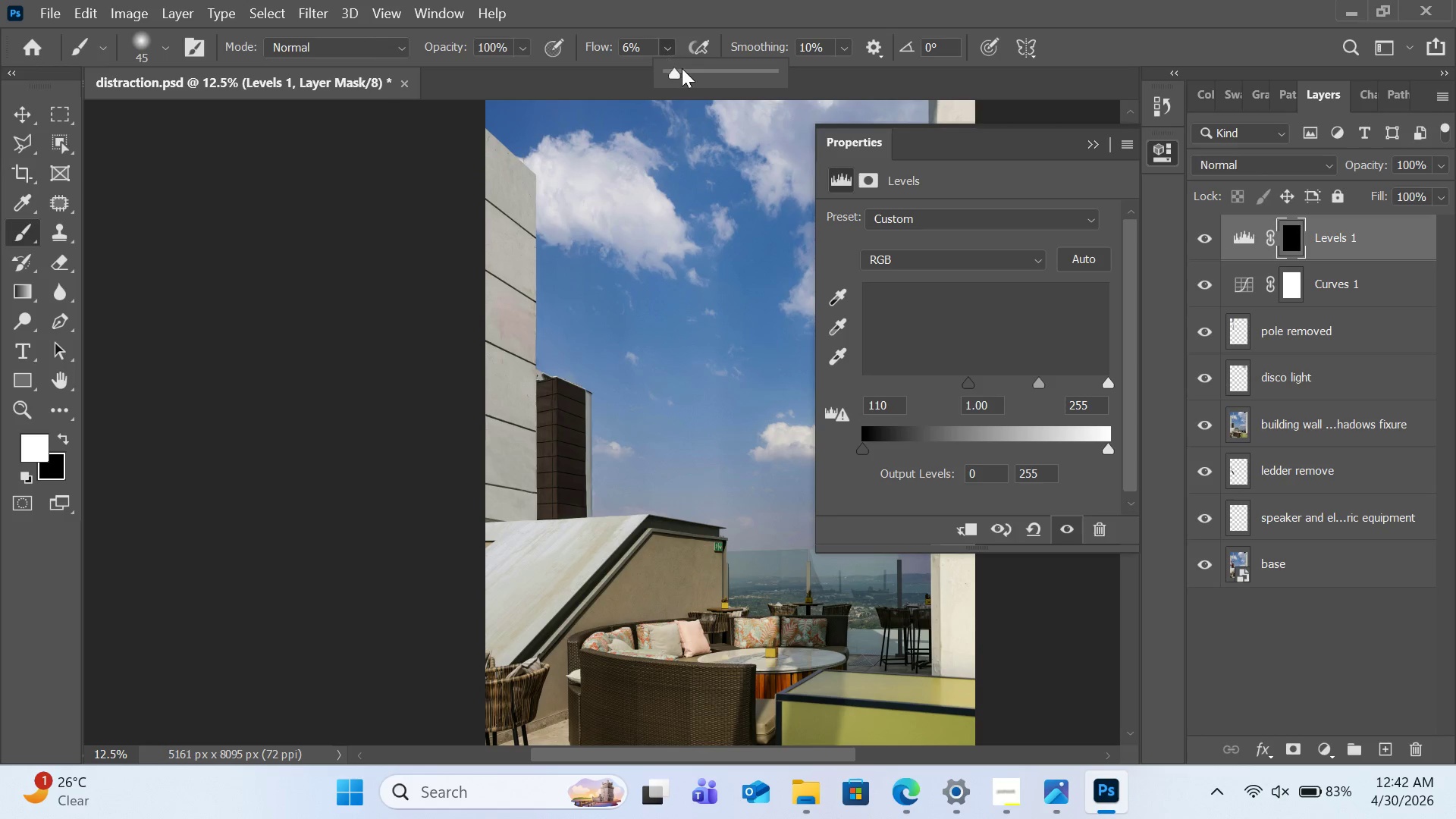 
left_click_drag(start_coordinate=[684, 69], to_coordinate=[727, 78])
 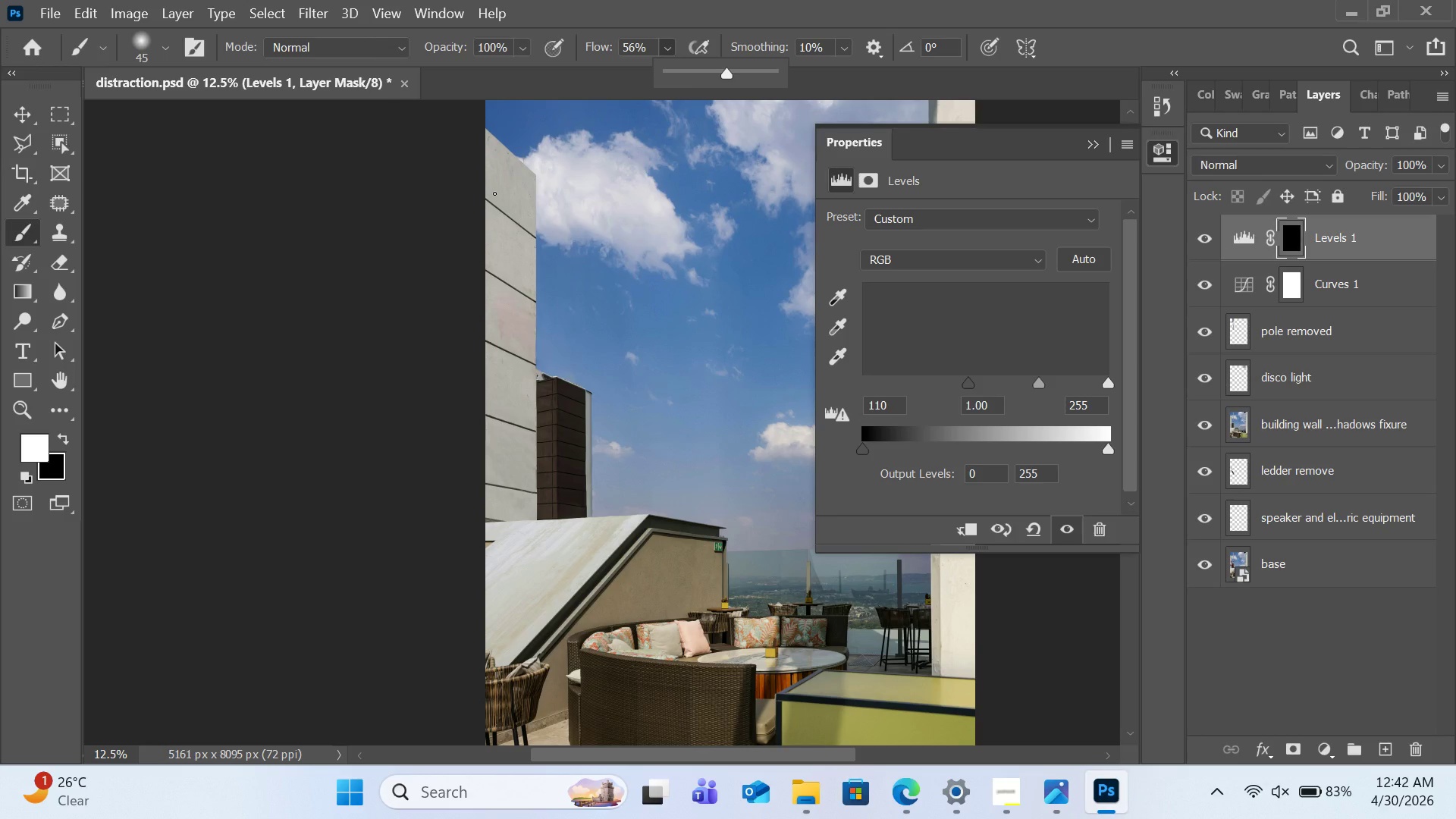 
hold_key(key=BracketRight, duration=1.16)
 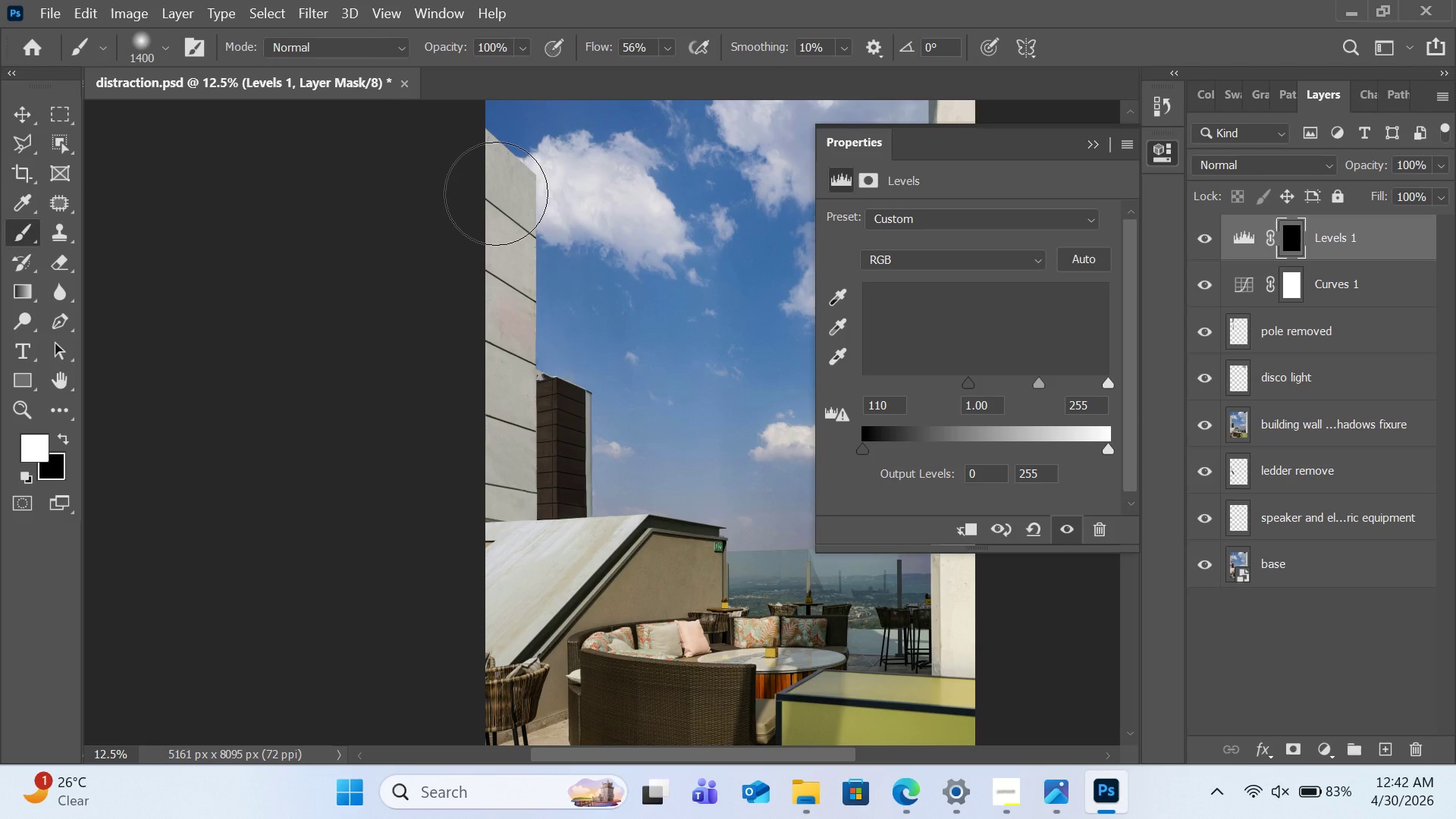 
key(BracketLeft)
 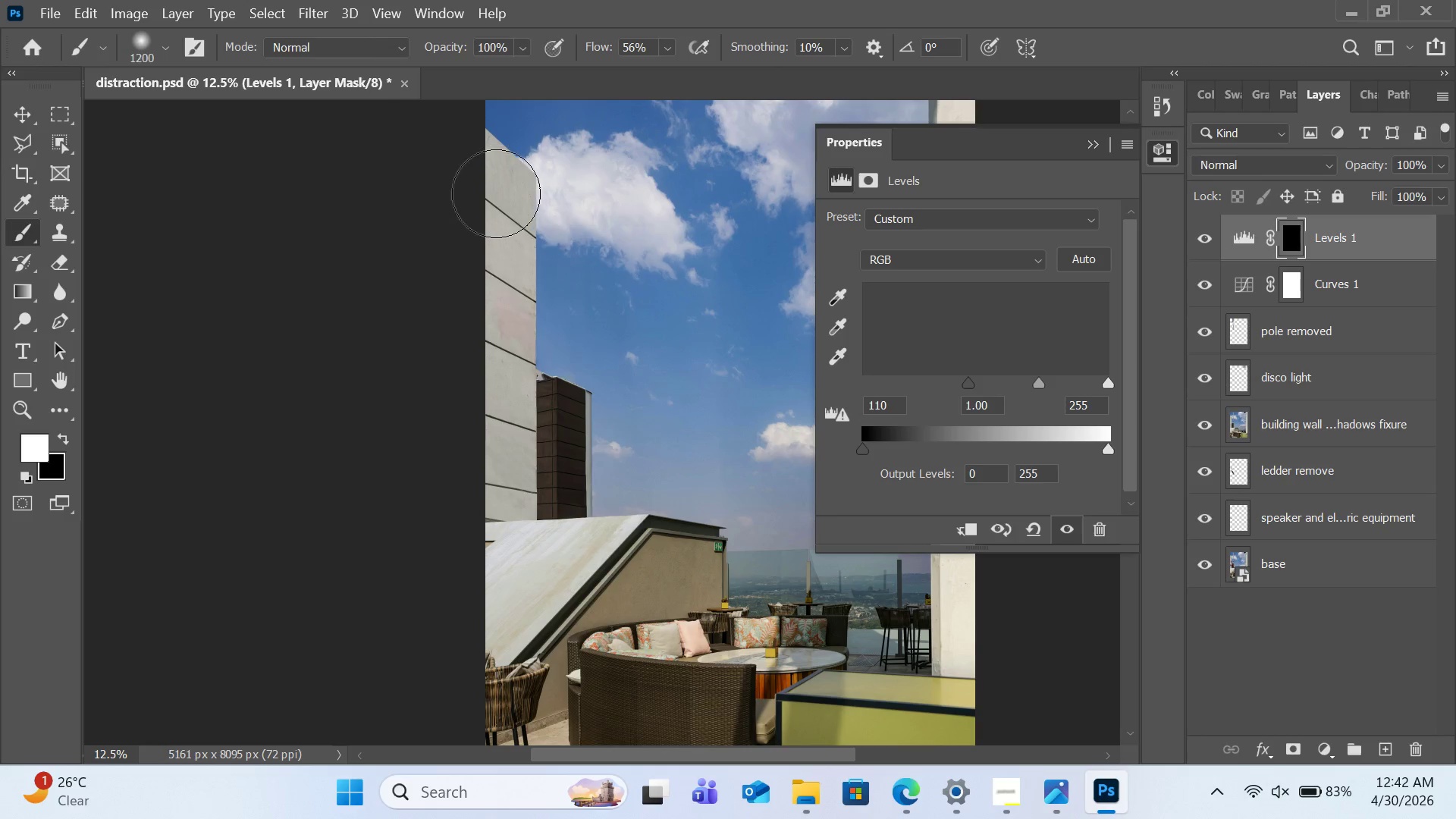 
key(BracketLeft)
 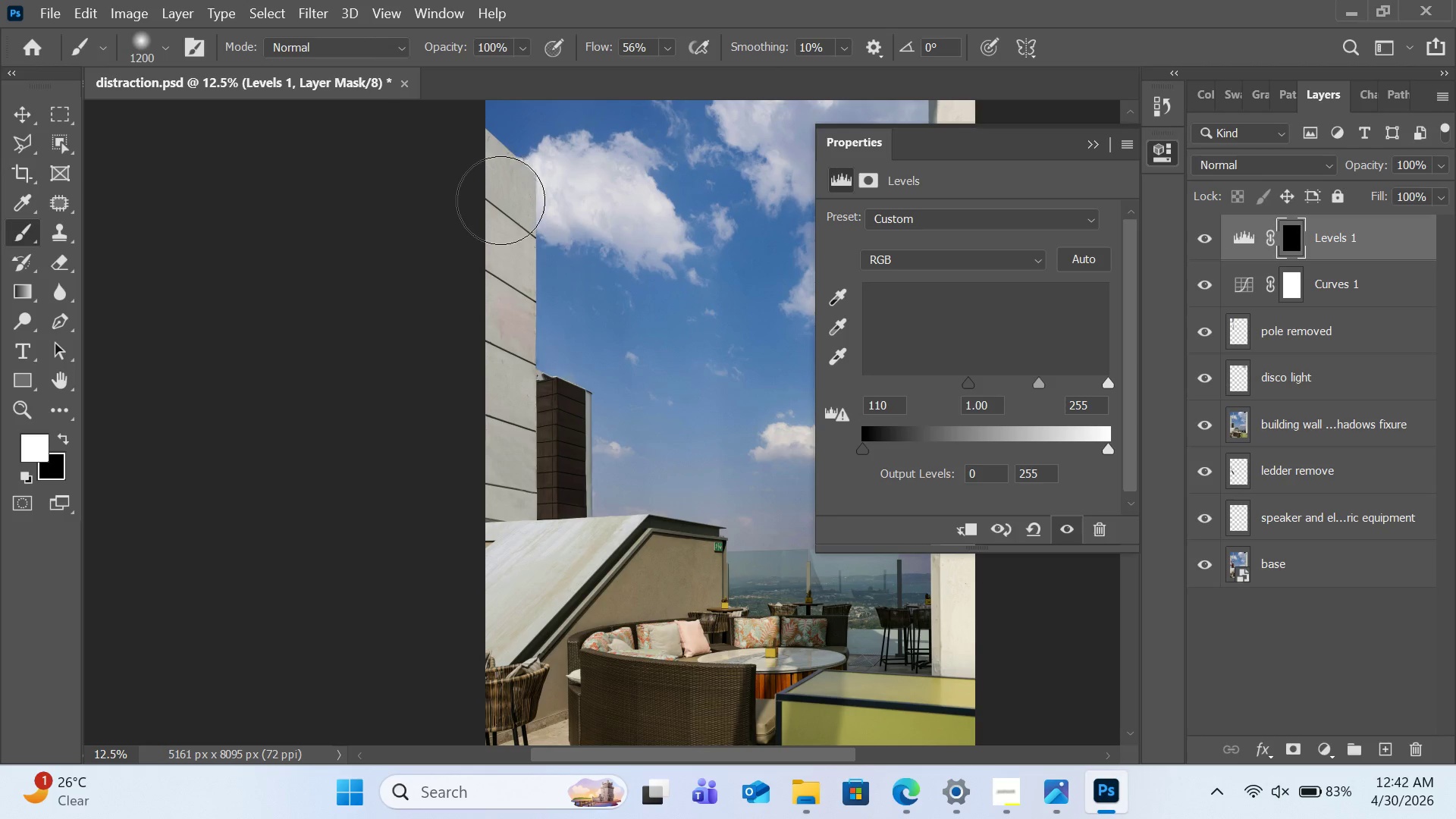 
left_click_drag(start_coordinate=[498, 193], to_coordinate=[500, 244])
 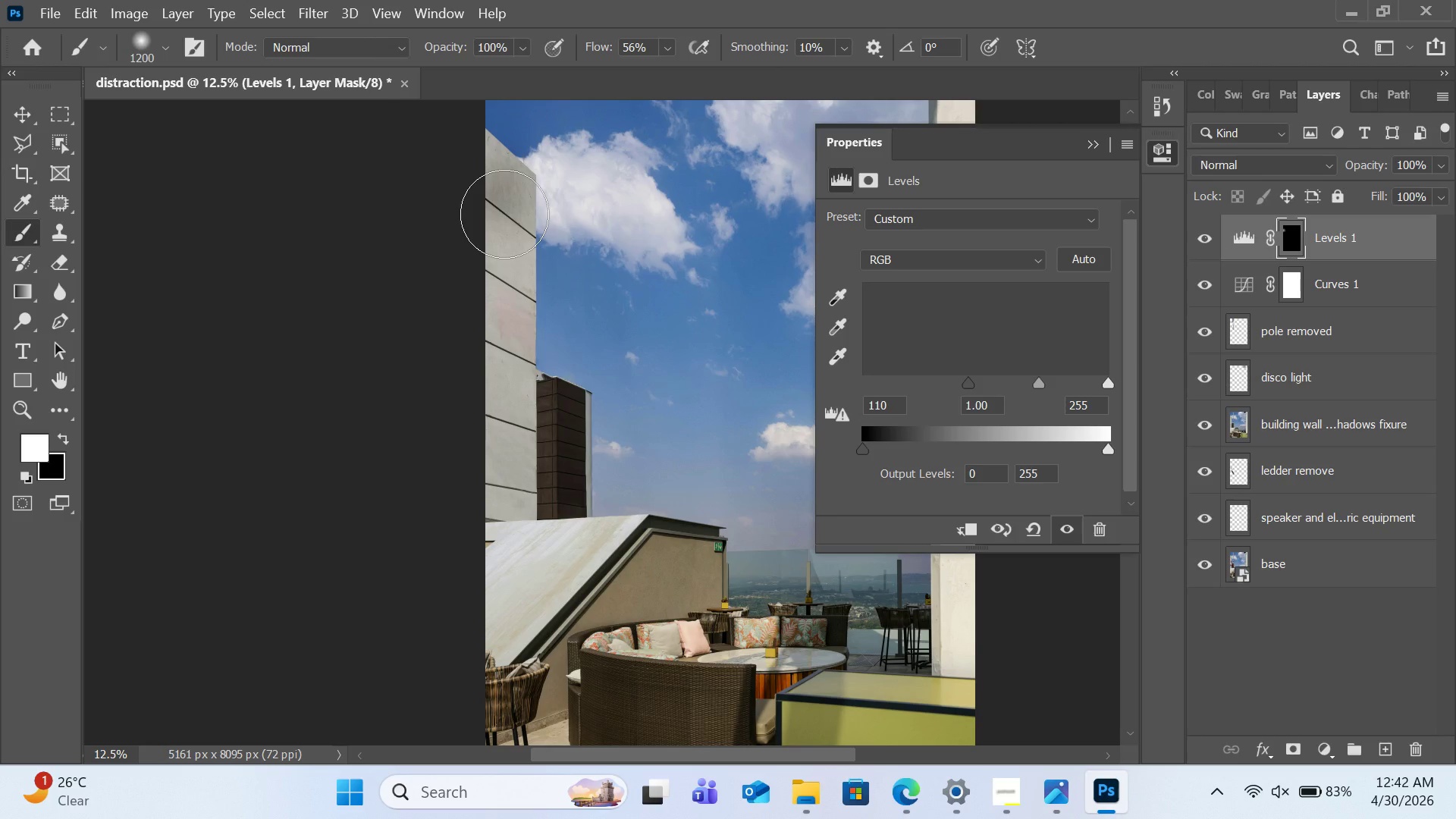 
key(Control+Z)
 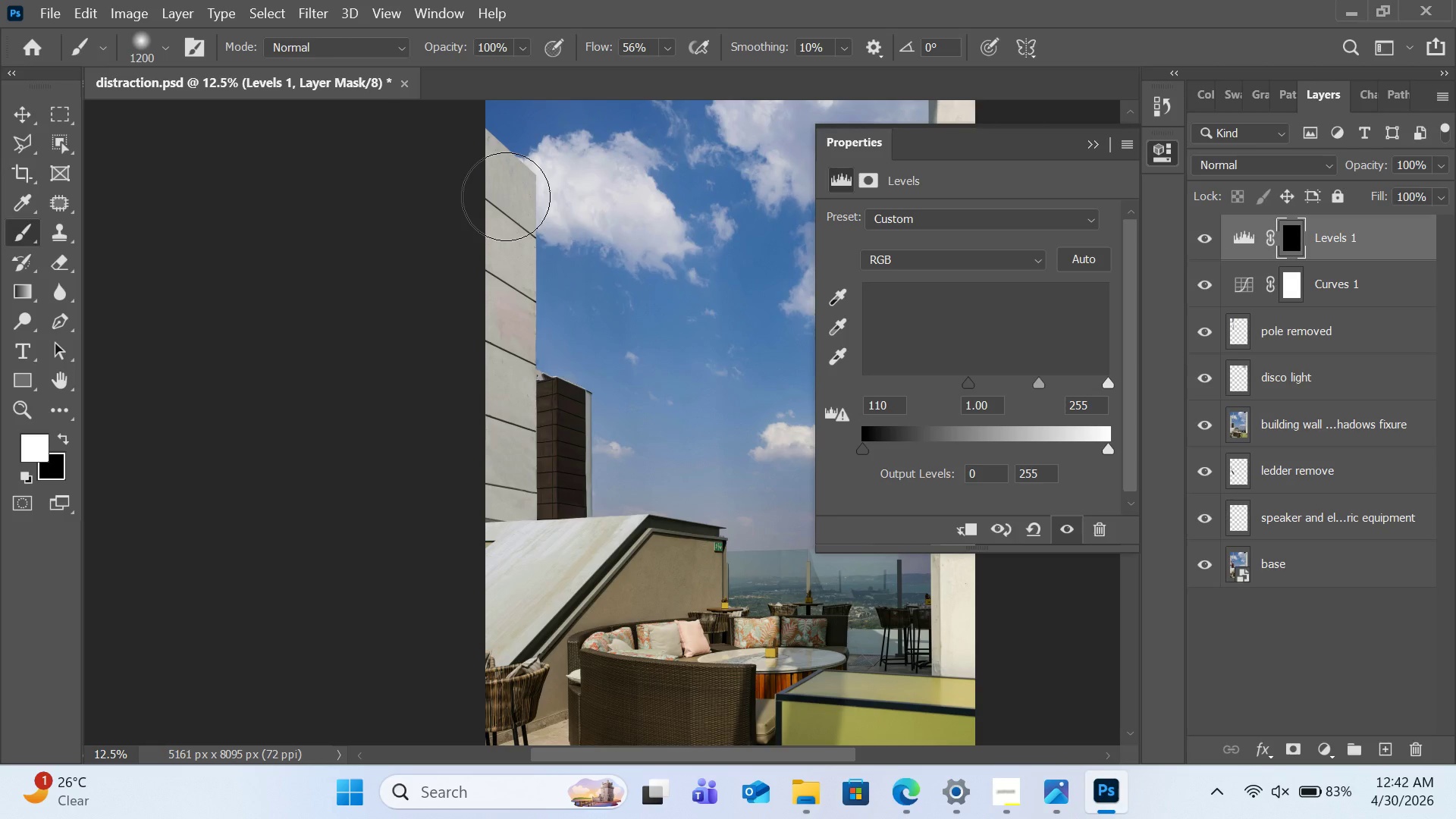 
key(BracketLeft)
 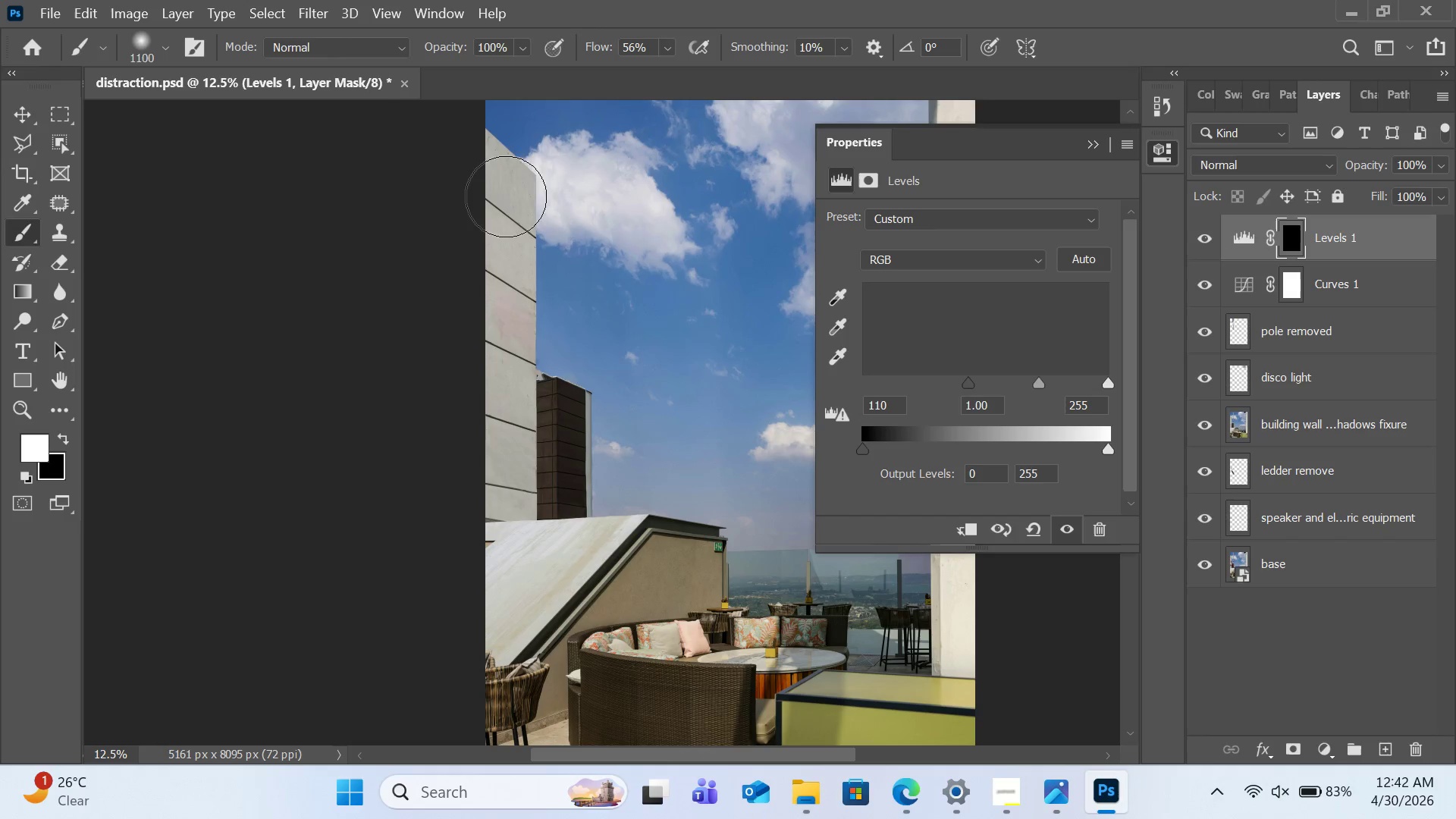 
key(BracketLeft)
 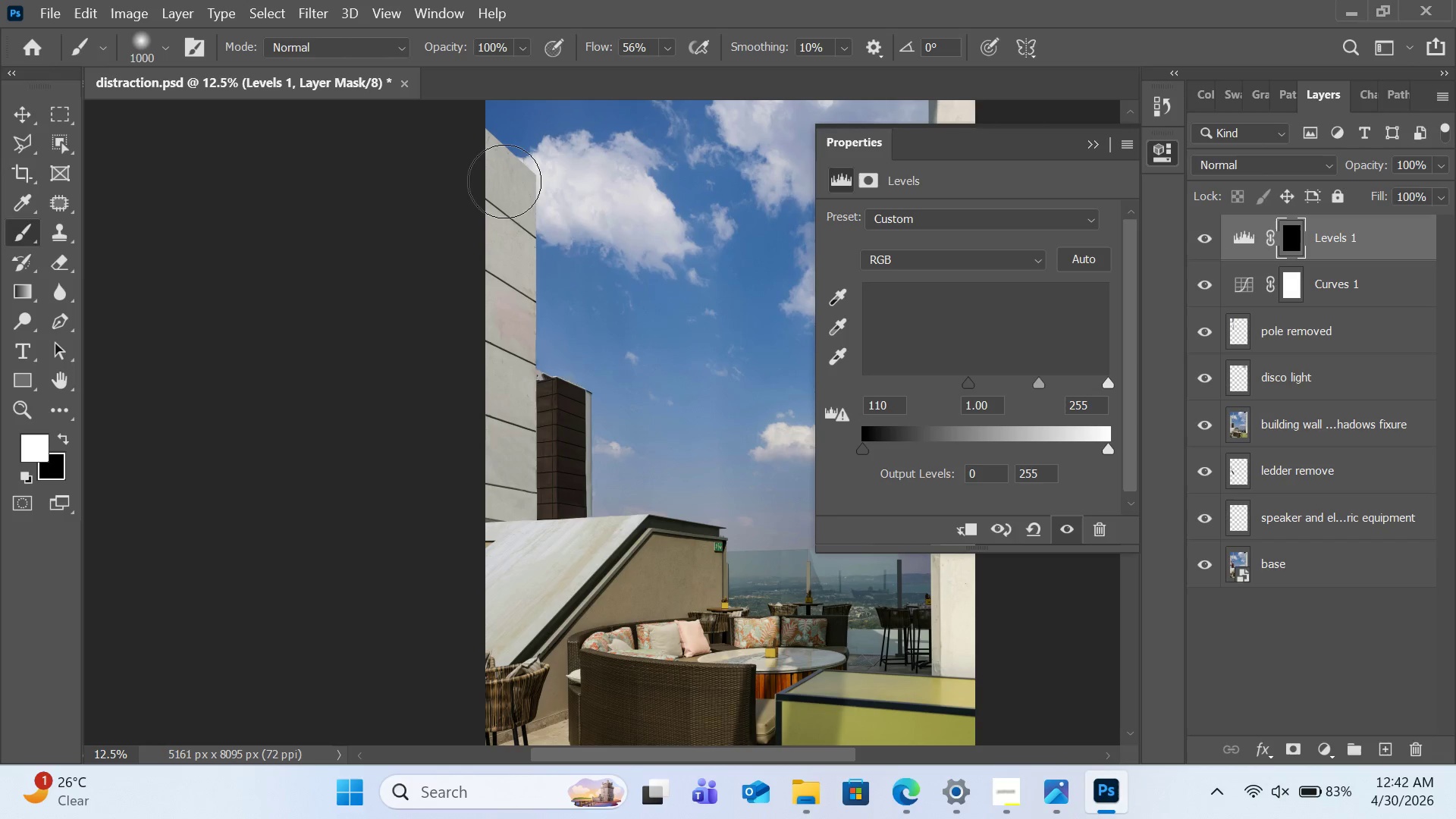 
key(BracketLeft)
 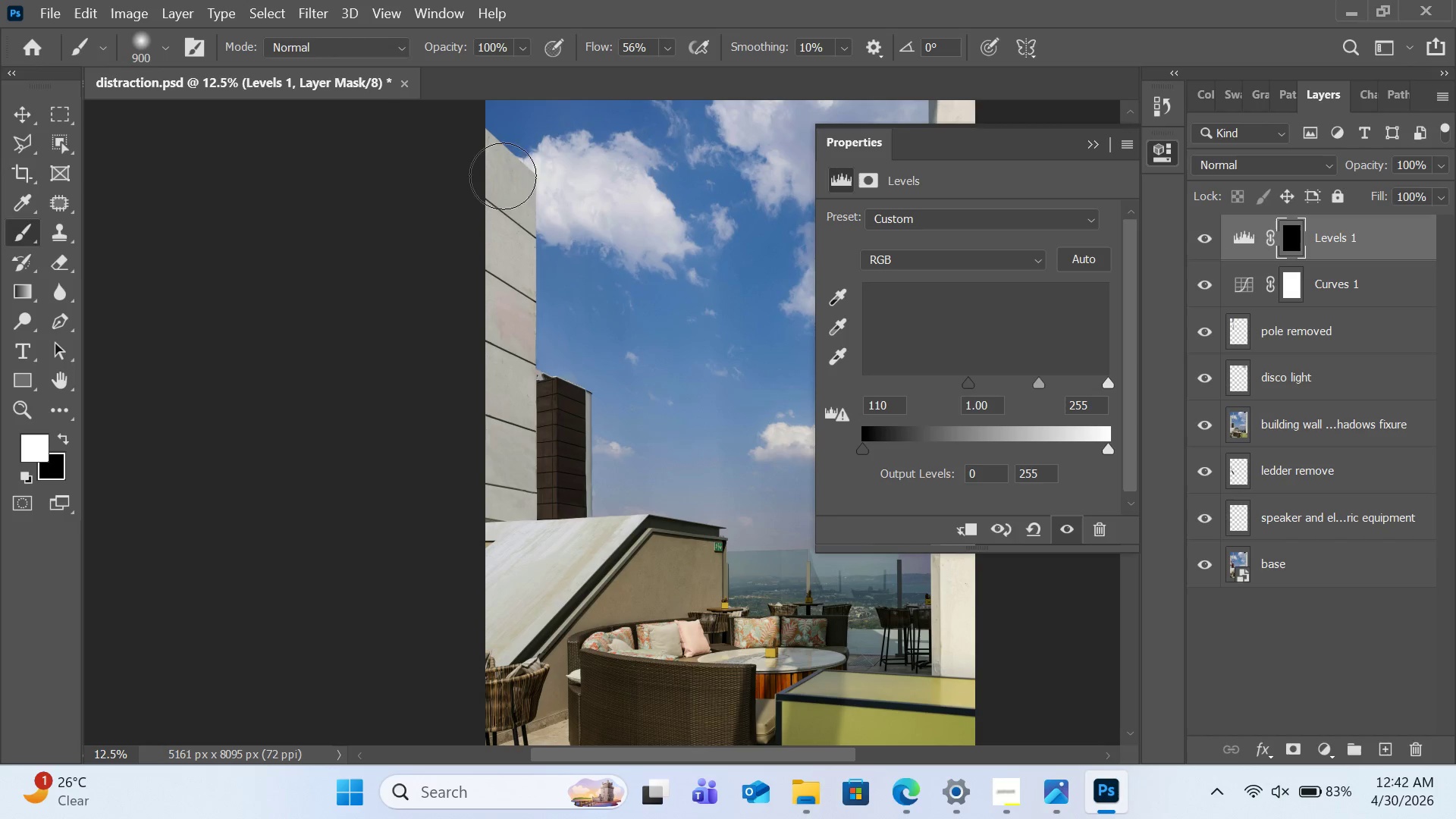 
left_click_drag(start_coordinate=[503, 176], to_coordinate=[482, 522])
 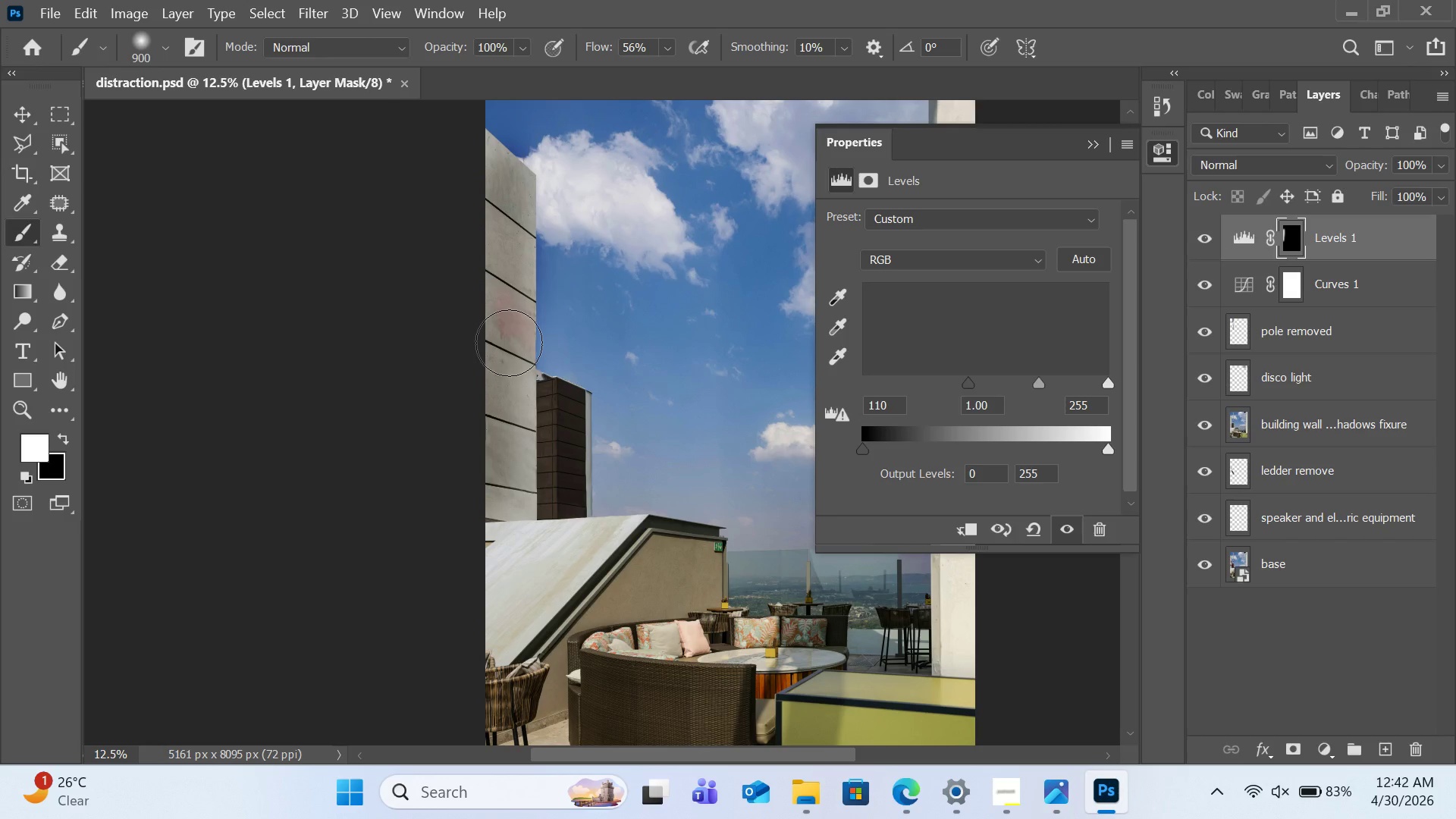 
key(Control+Z)
 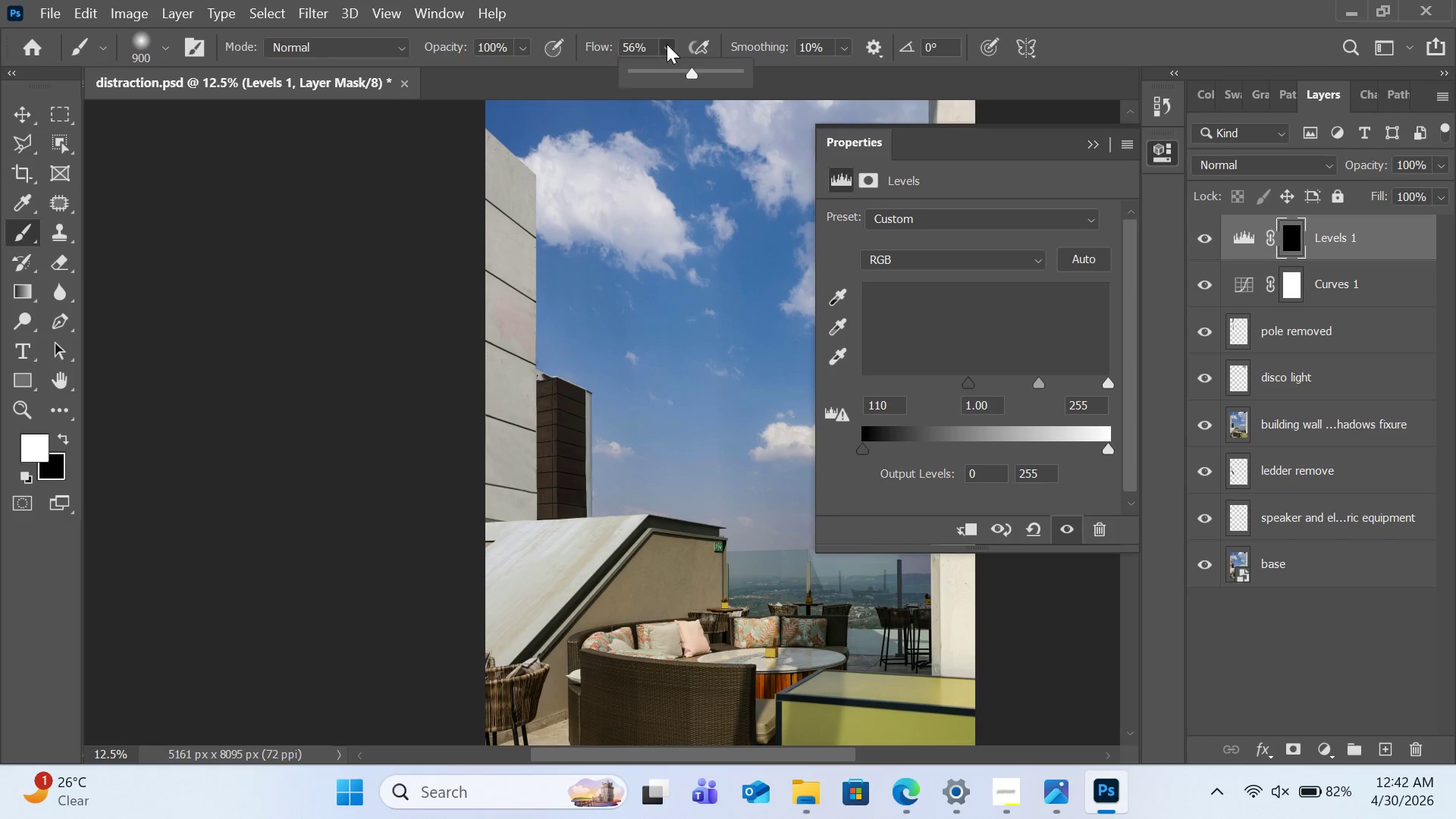 
double_click([645, 71])
 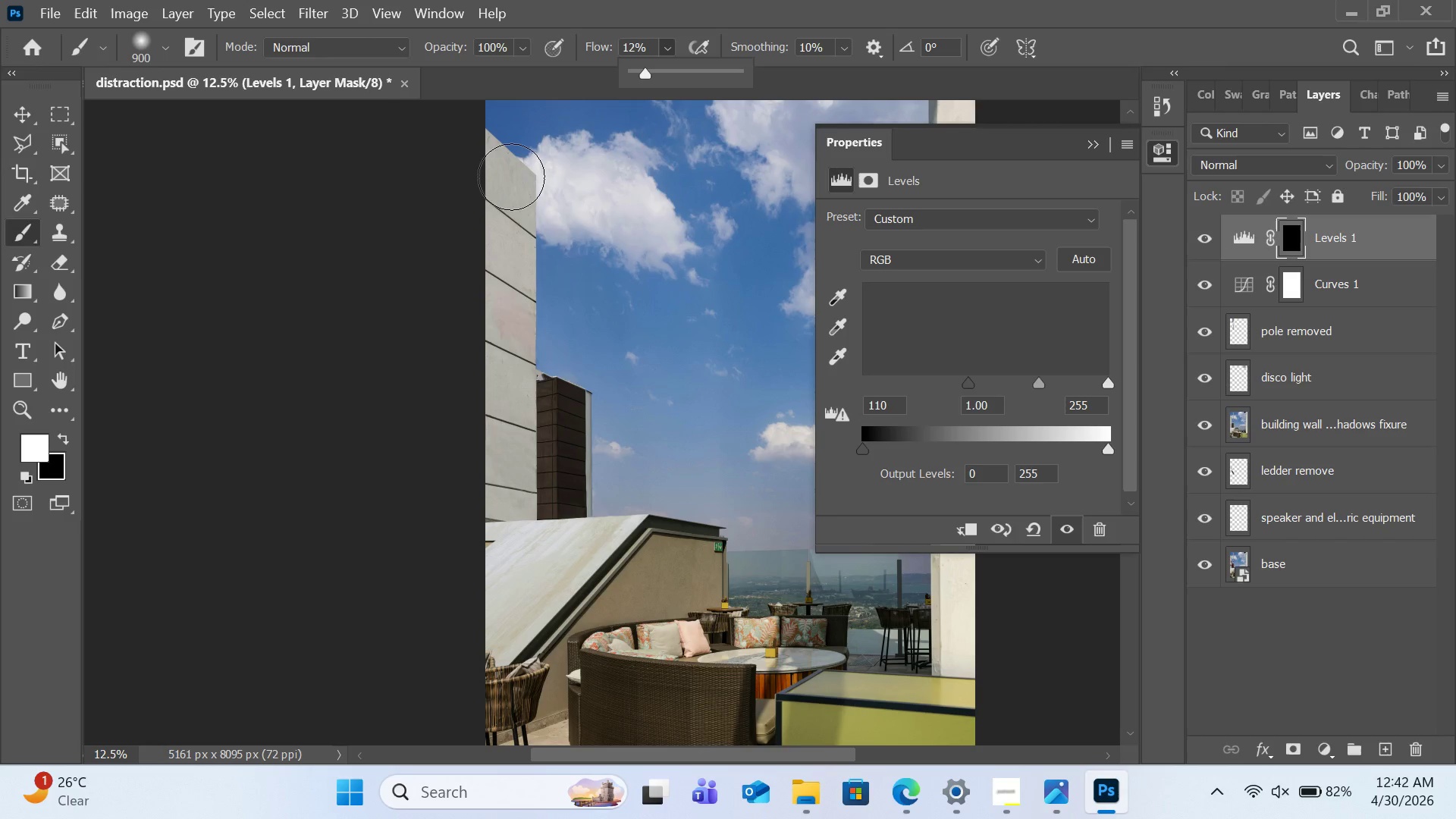 
left_click_drag(start_coordinate=[511, 175], to_coordinate=[500, 518])
 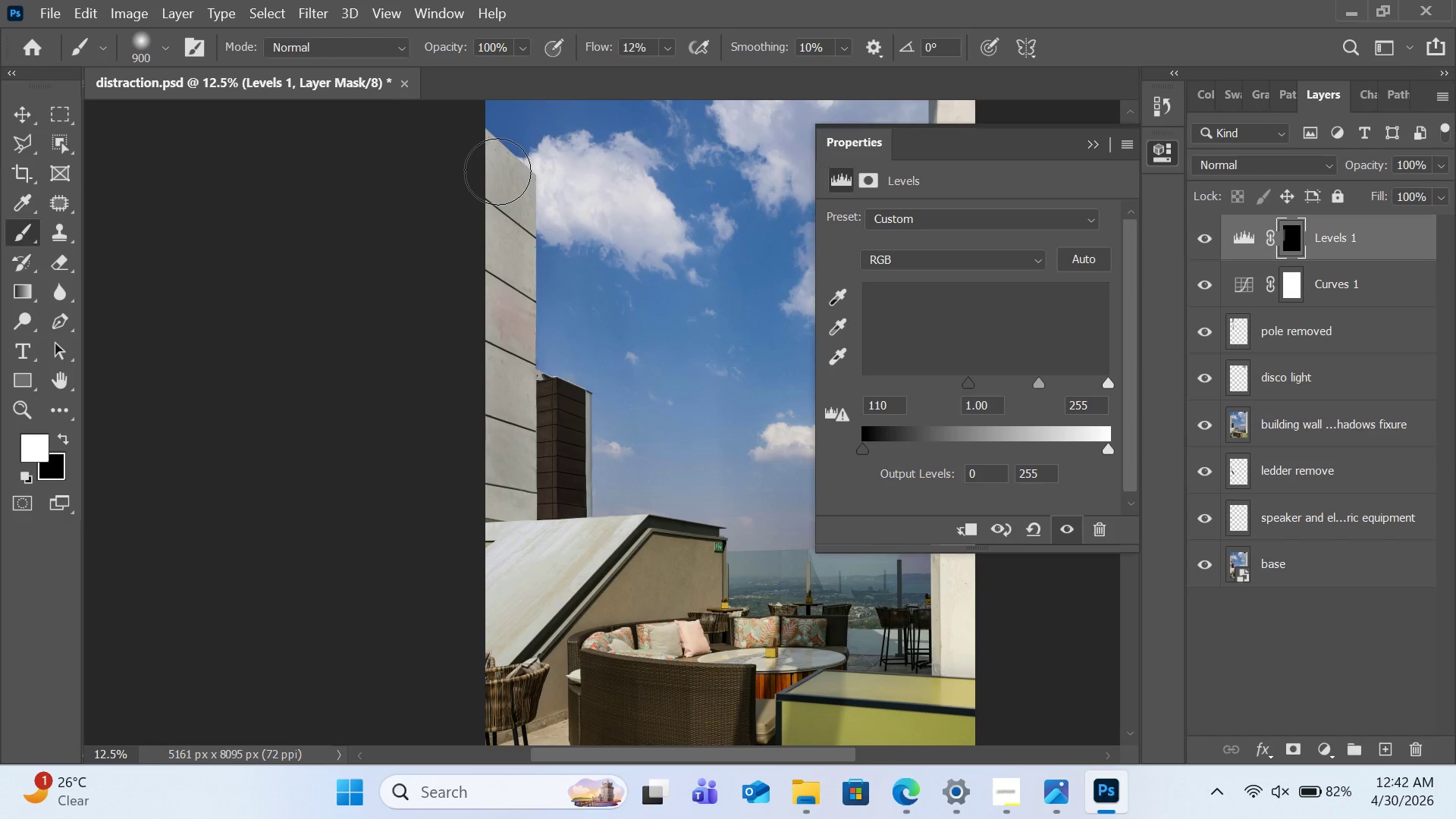 
left_click_drag(start_coordinate=[497, 170], to_coordinate=[496, 527])
 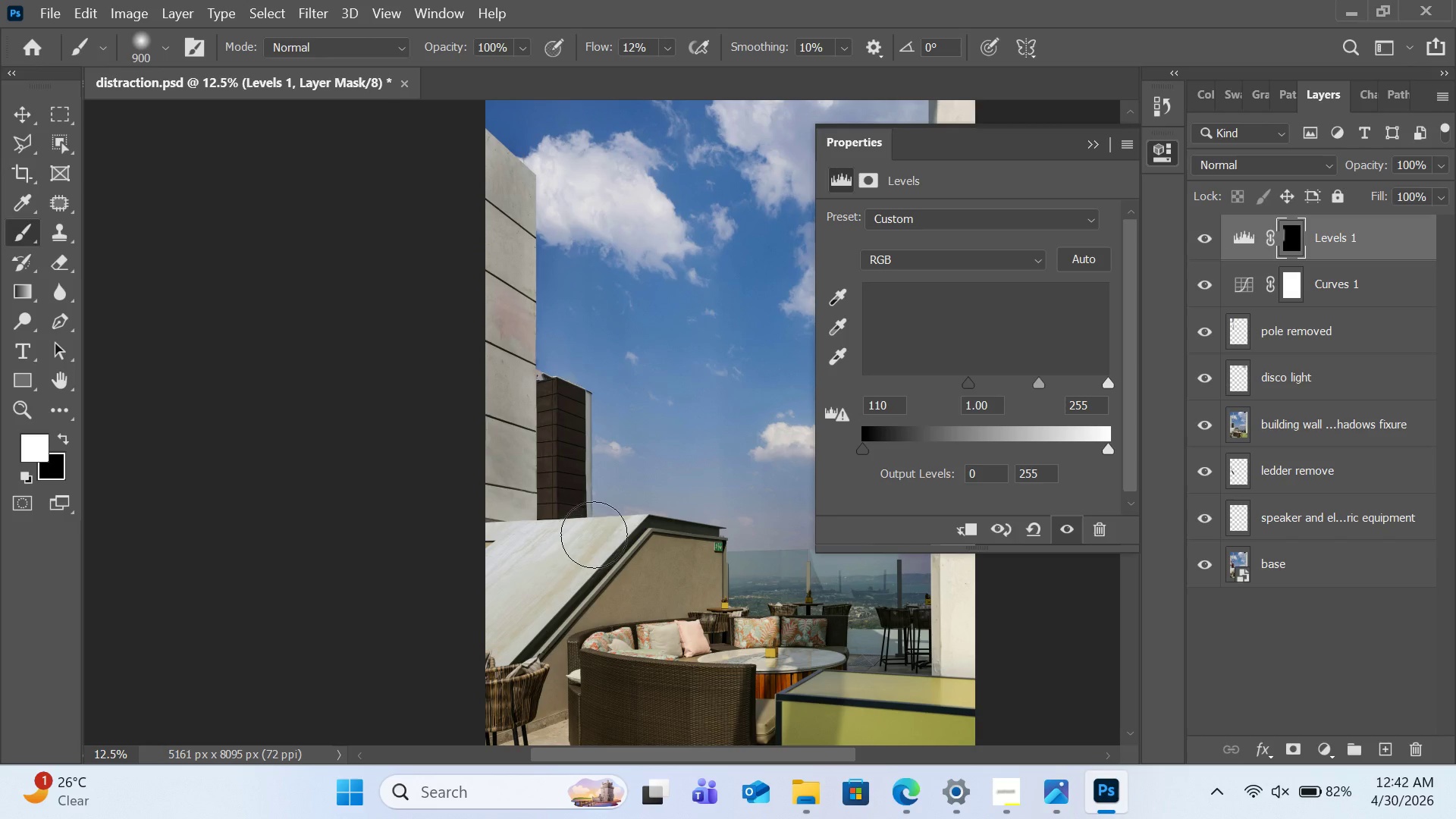 
left_click_drag(start_coordinate=[598, 529], to_coordinate=[522, 646])
 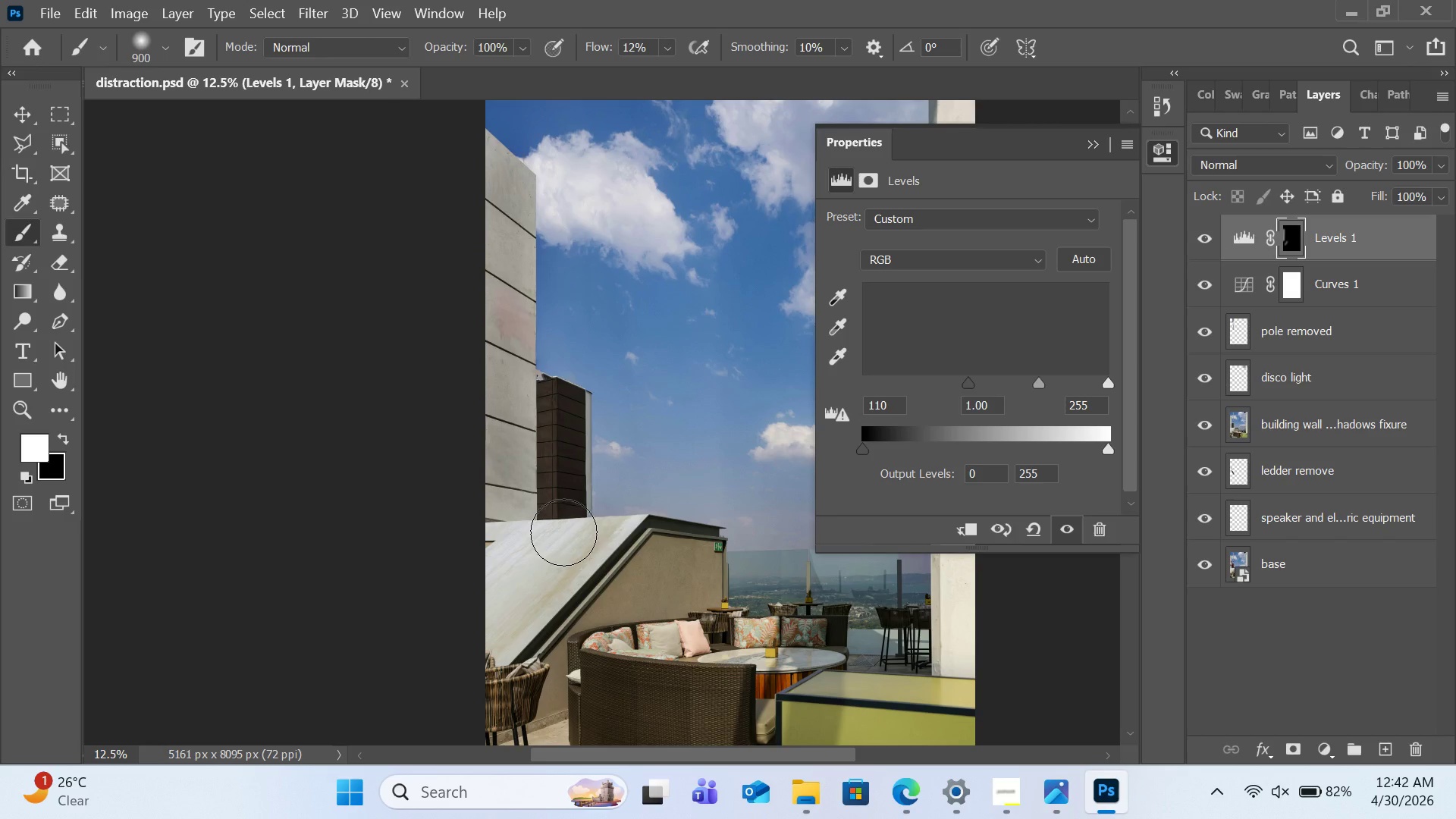 
left_click_drag(start_coordinate=[560, 533], to_coordinate=[445, 642])
 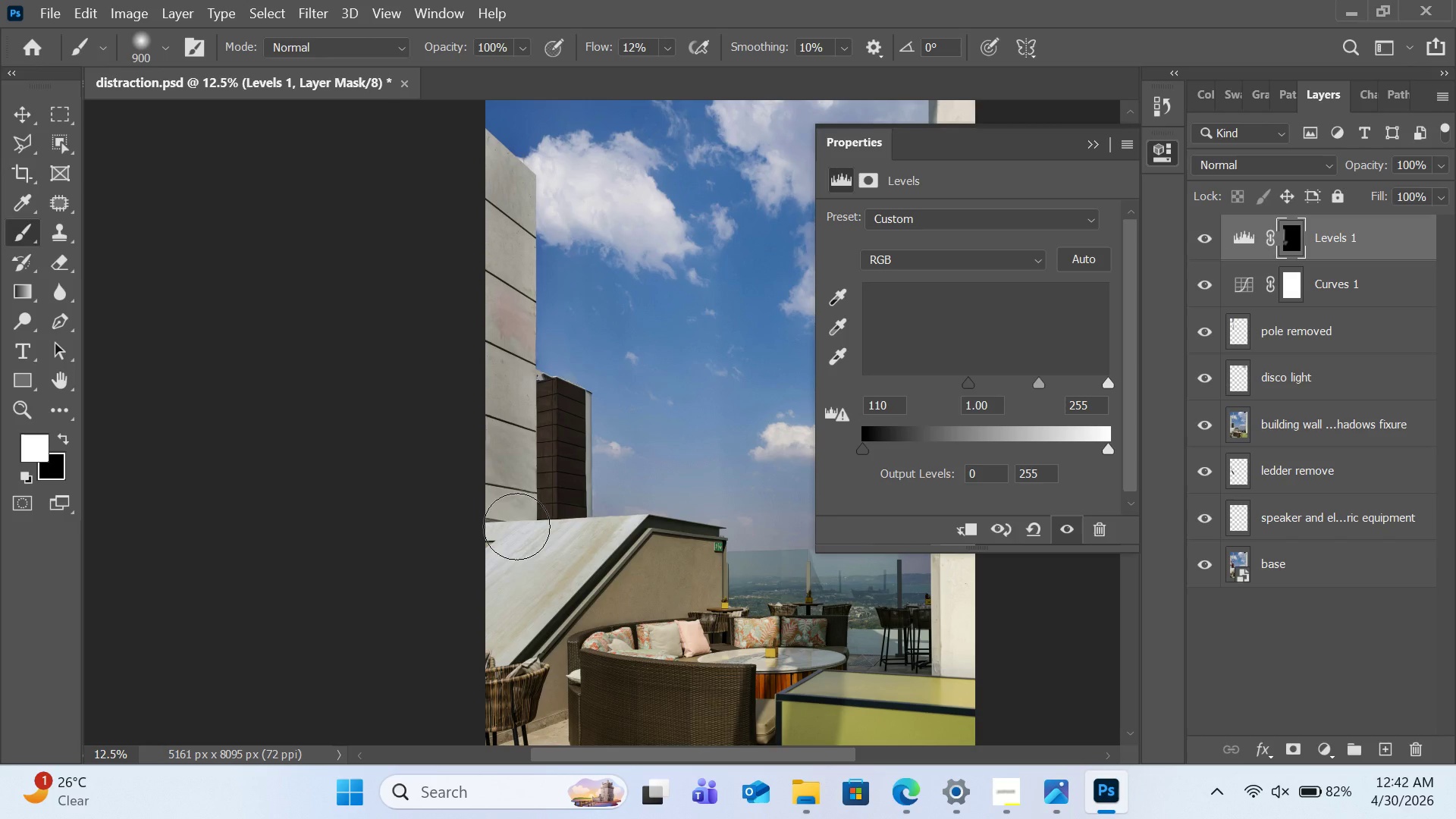 
left_click_drag(start_coordinate=[513, 532], to_coordinate=[444, 626])
 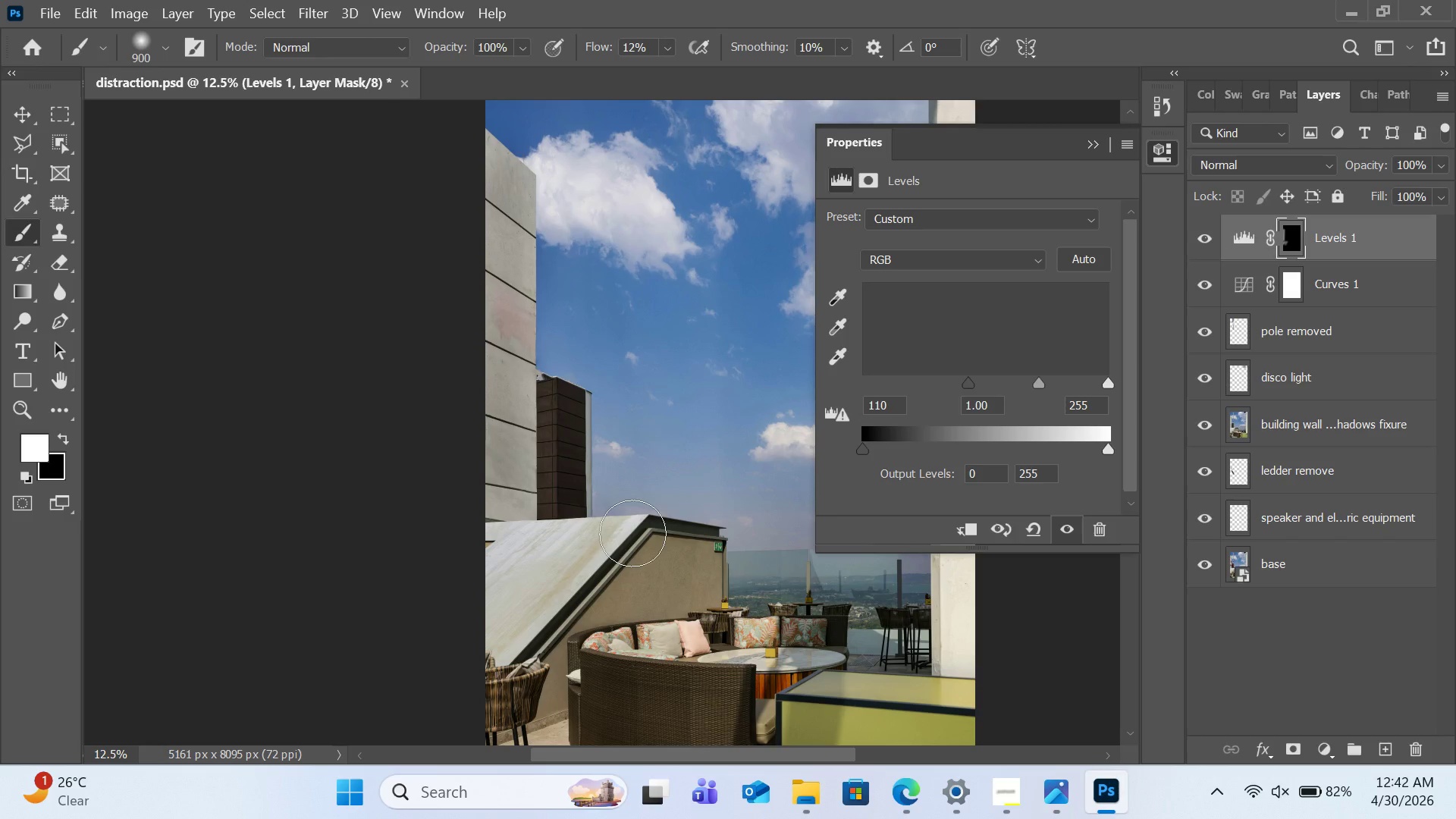 
left_click_drag(start_coordinate=[638, 526], to_coordinate=[479, 692])
 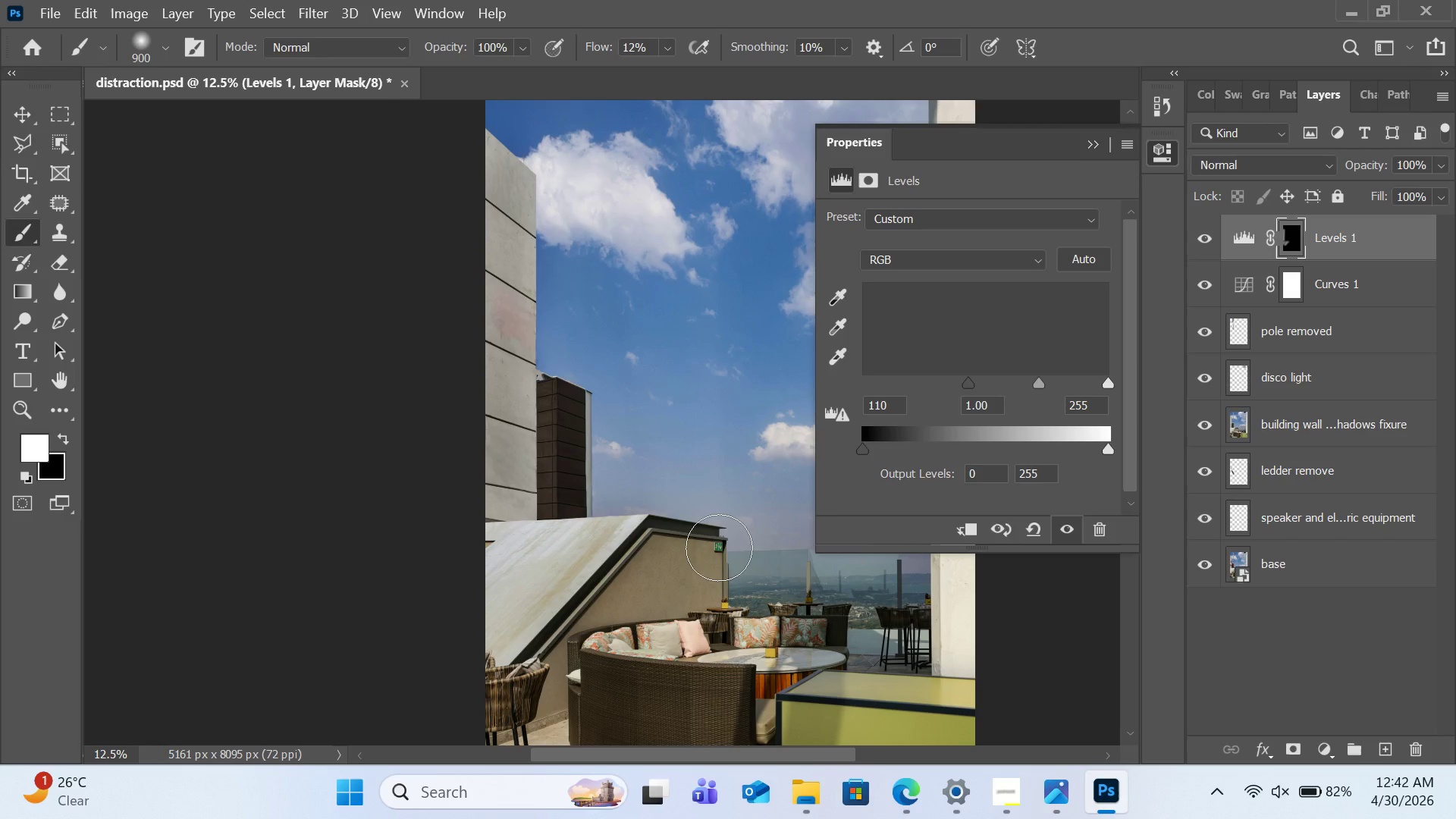 
left_click_drag(start_coordinate=[718, 546], to_coordinate=[600, 544])
 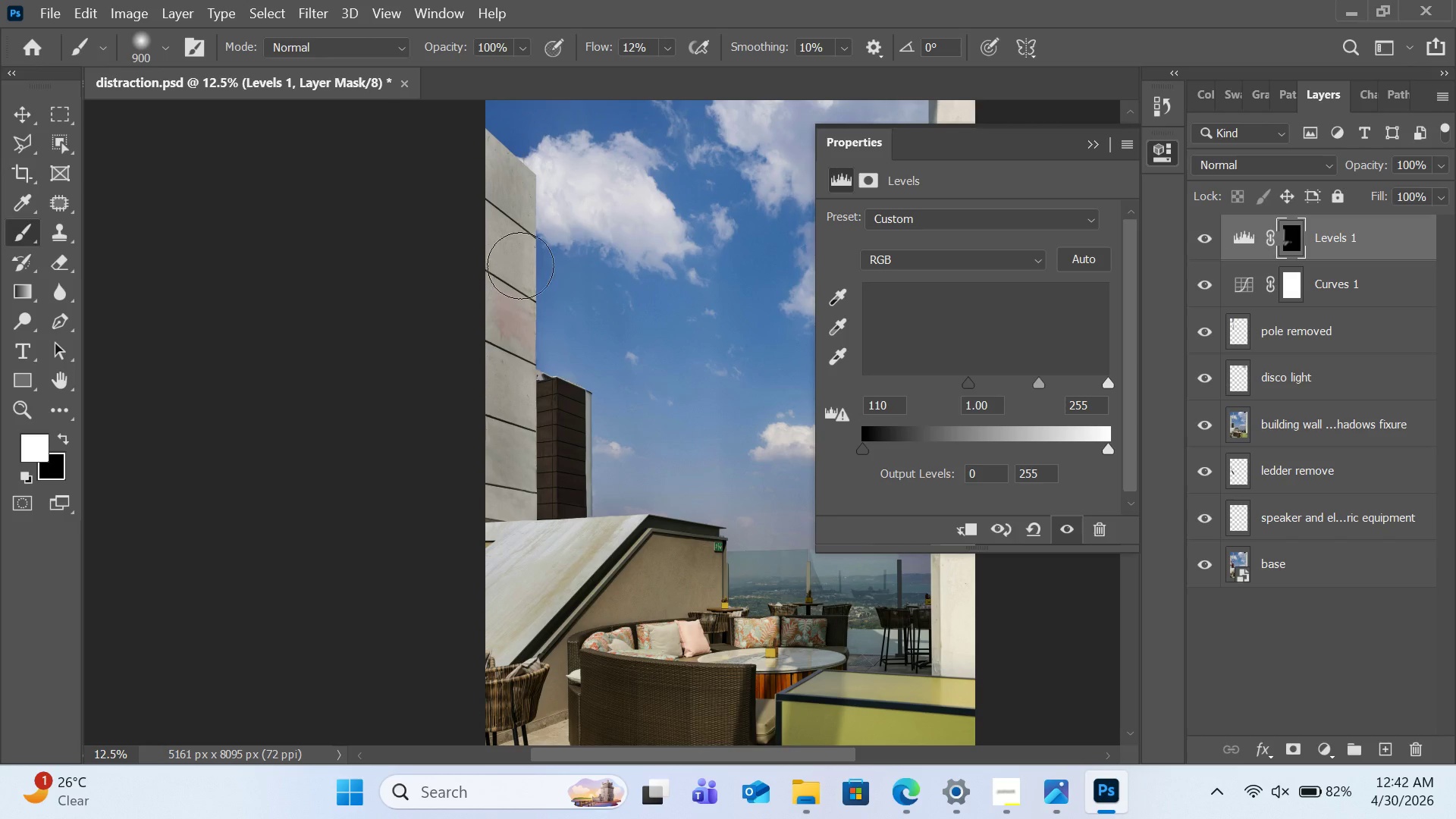 
left_click_drag(start_coordinate=[511, 210], to_coordinate=[475, 575])
 